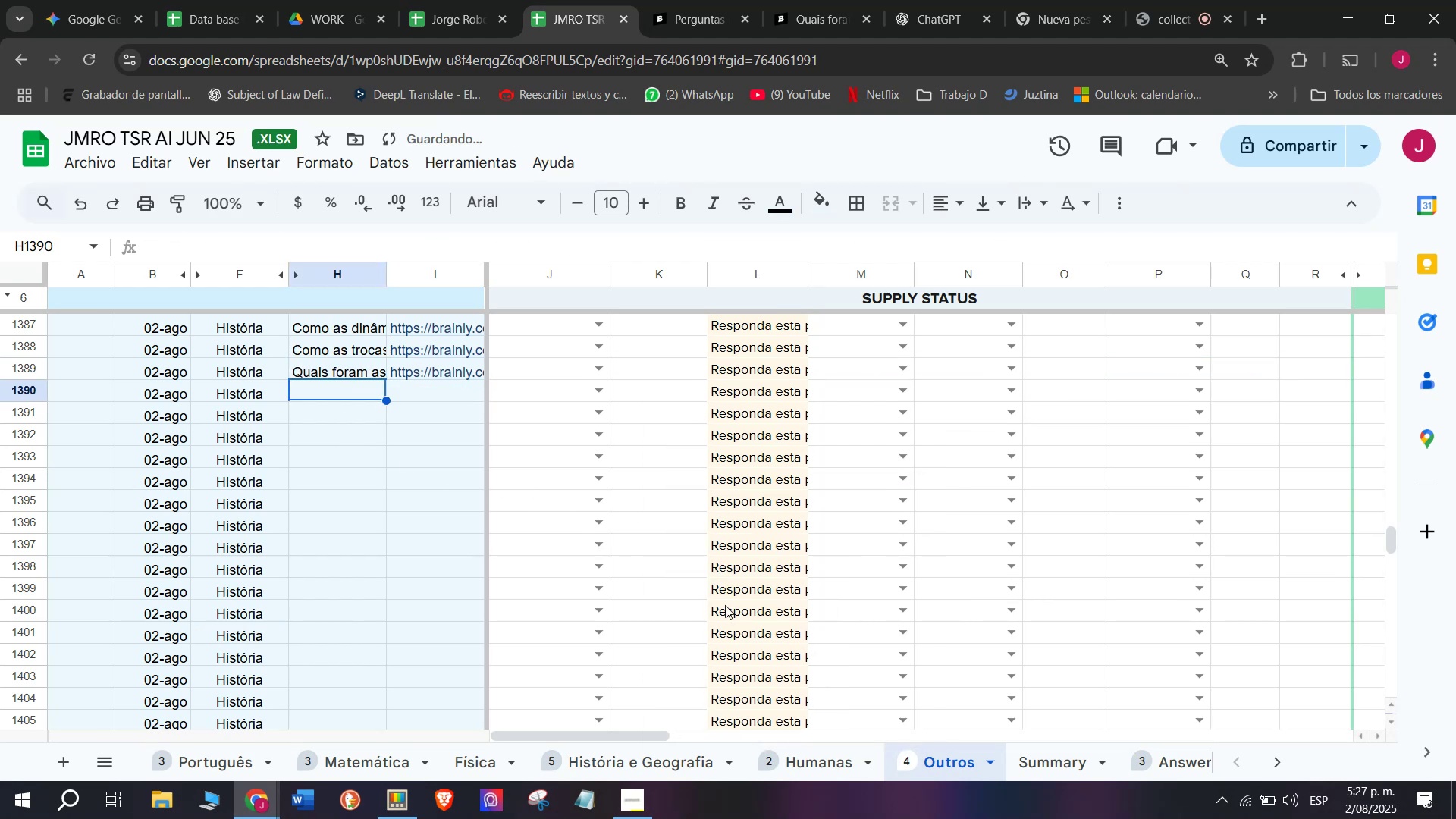 
key(Enter)
 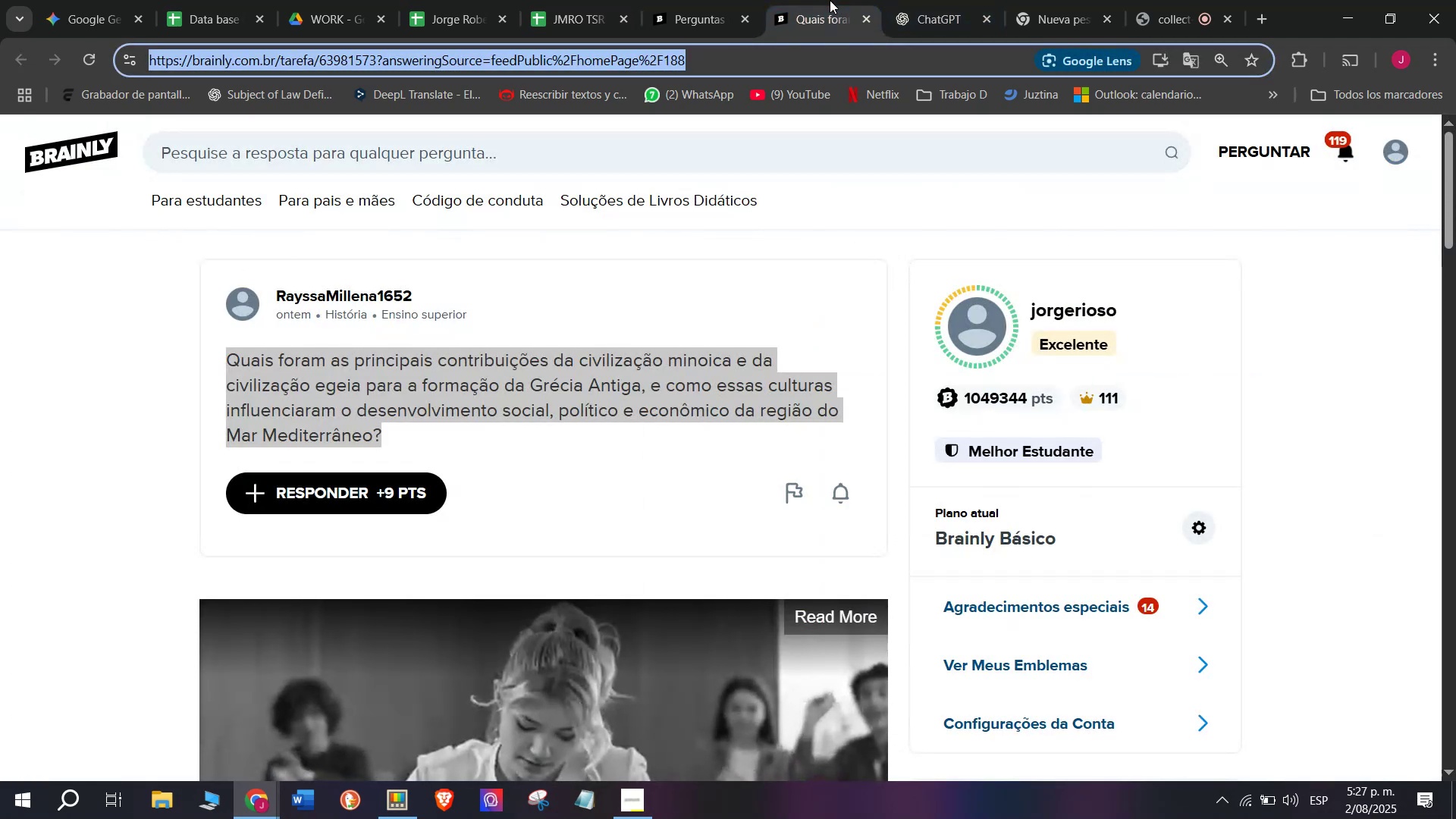 
double_click([364, 362])
 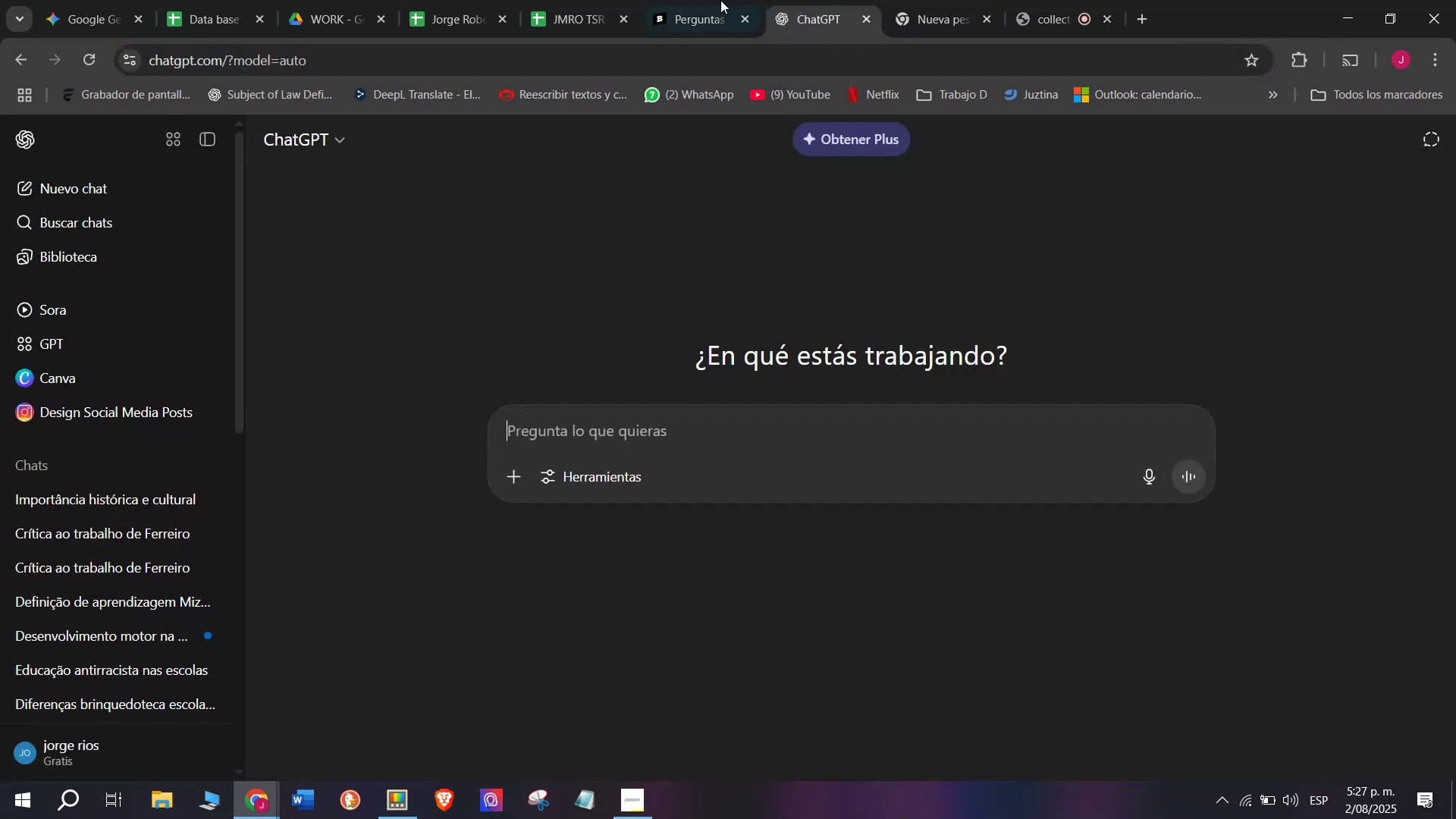 
key(Meta+MetaLeft)
 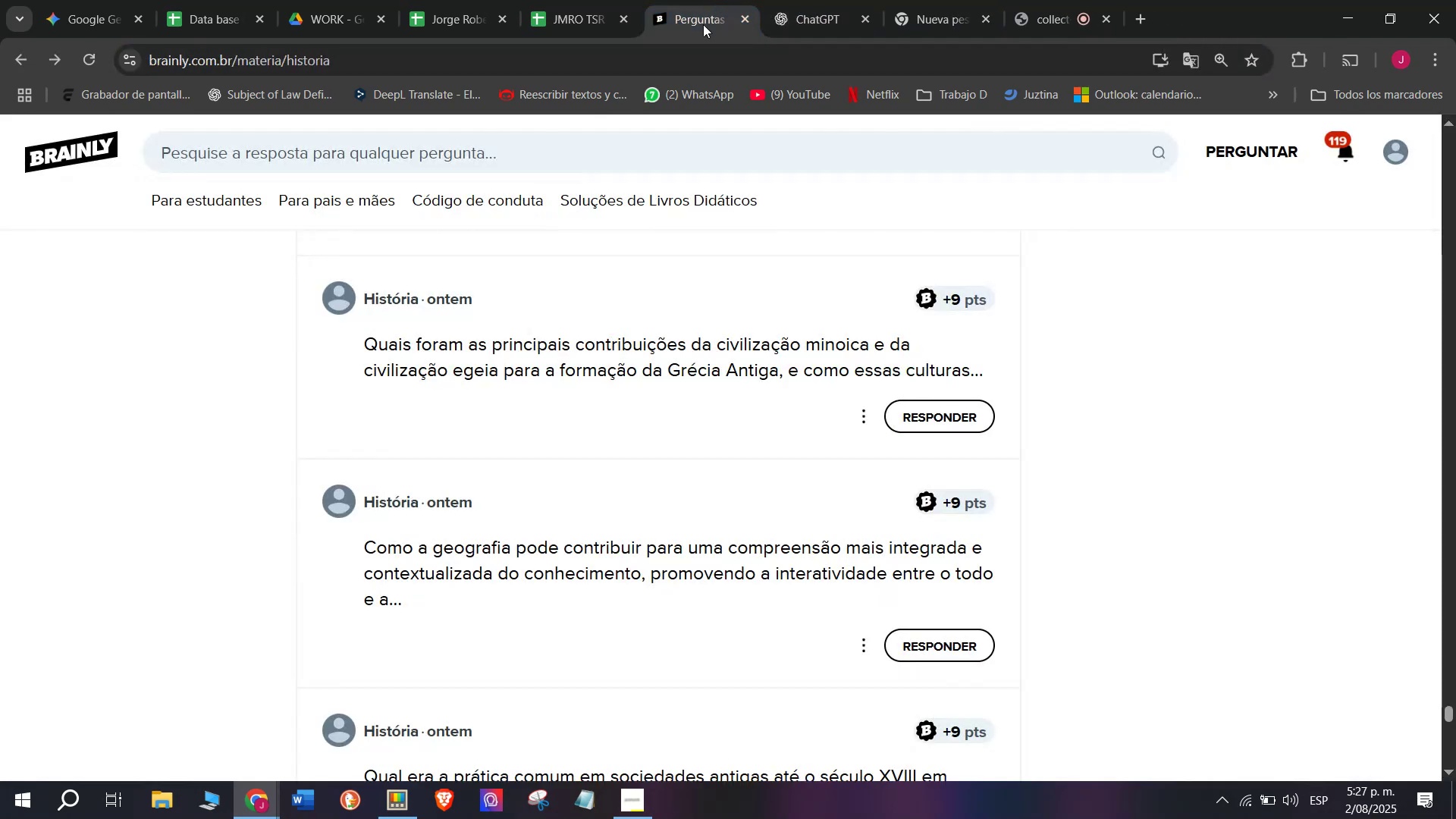 
key(Meta+V)
 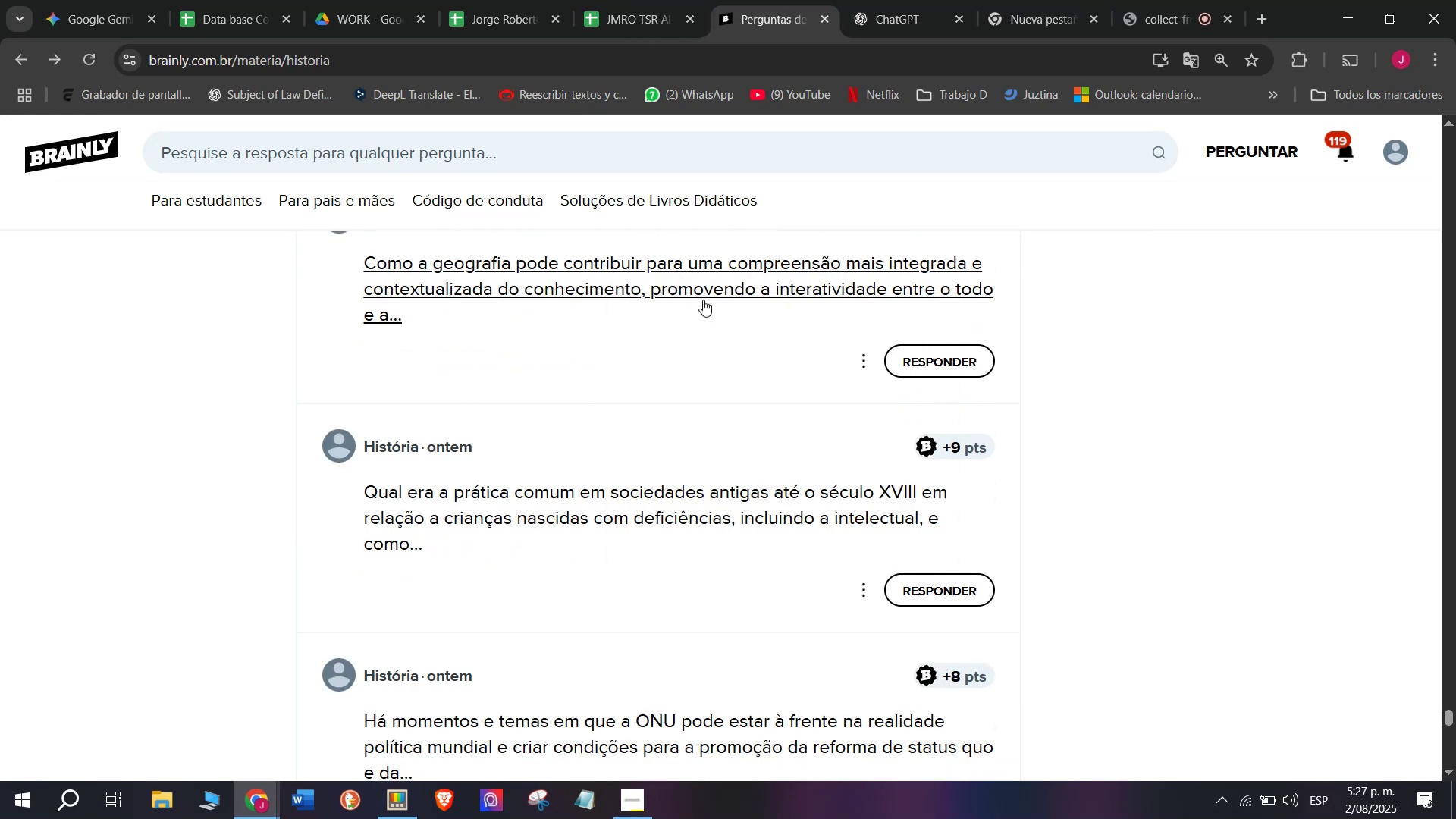 
left_click([723, 499])
 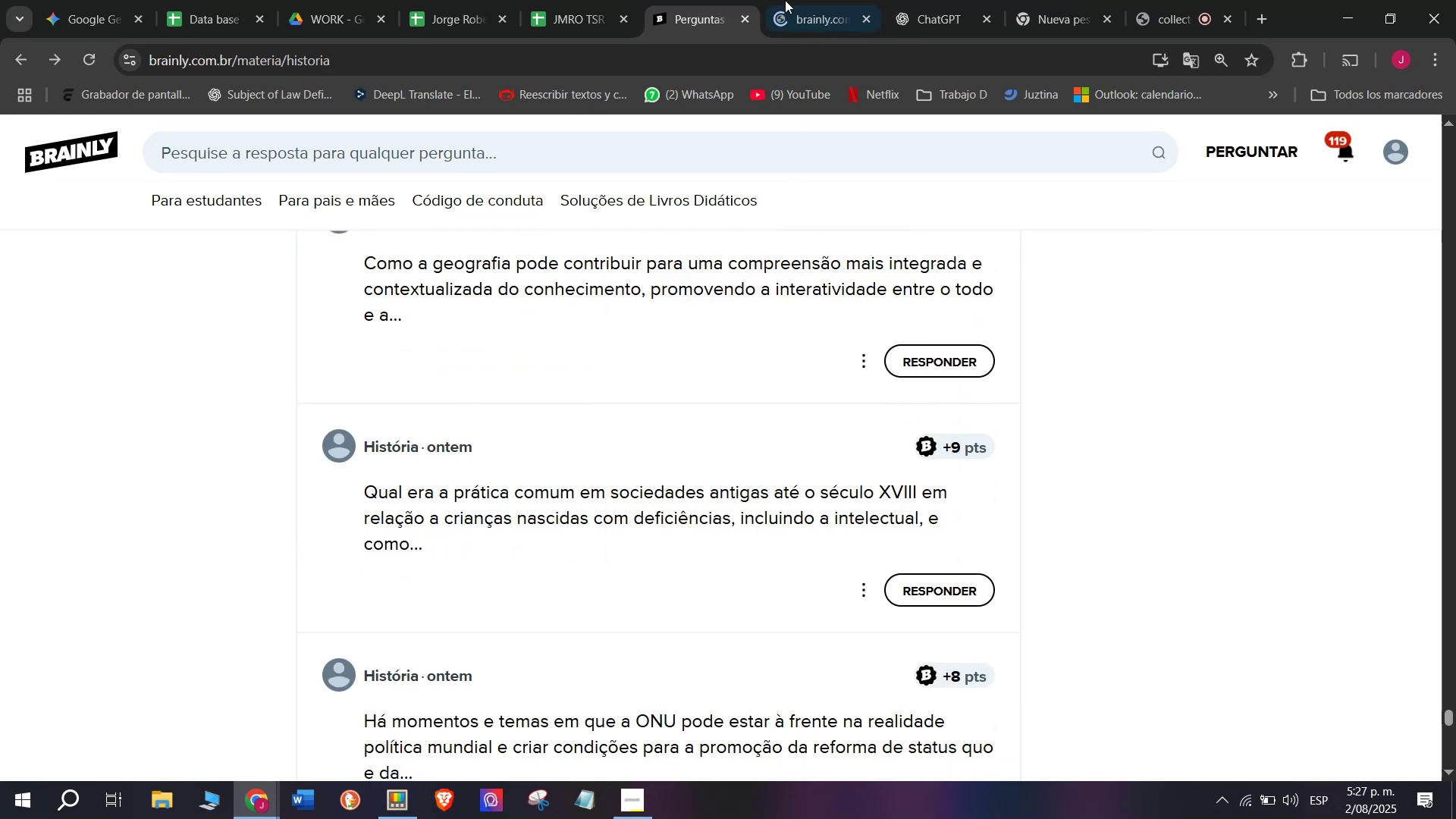 
key(Control+ControlLeft)
 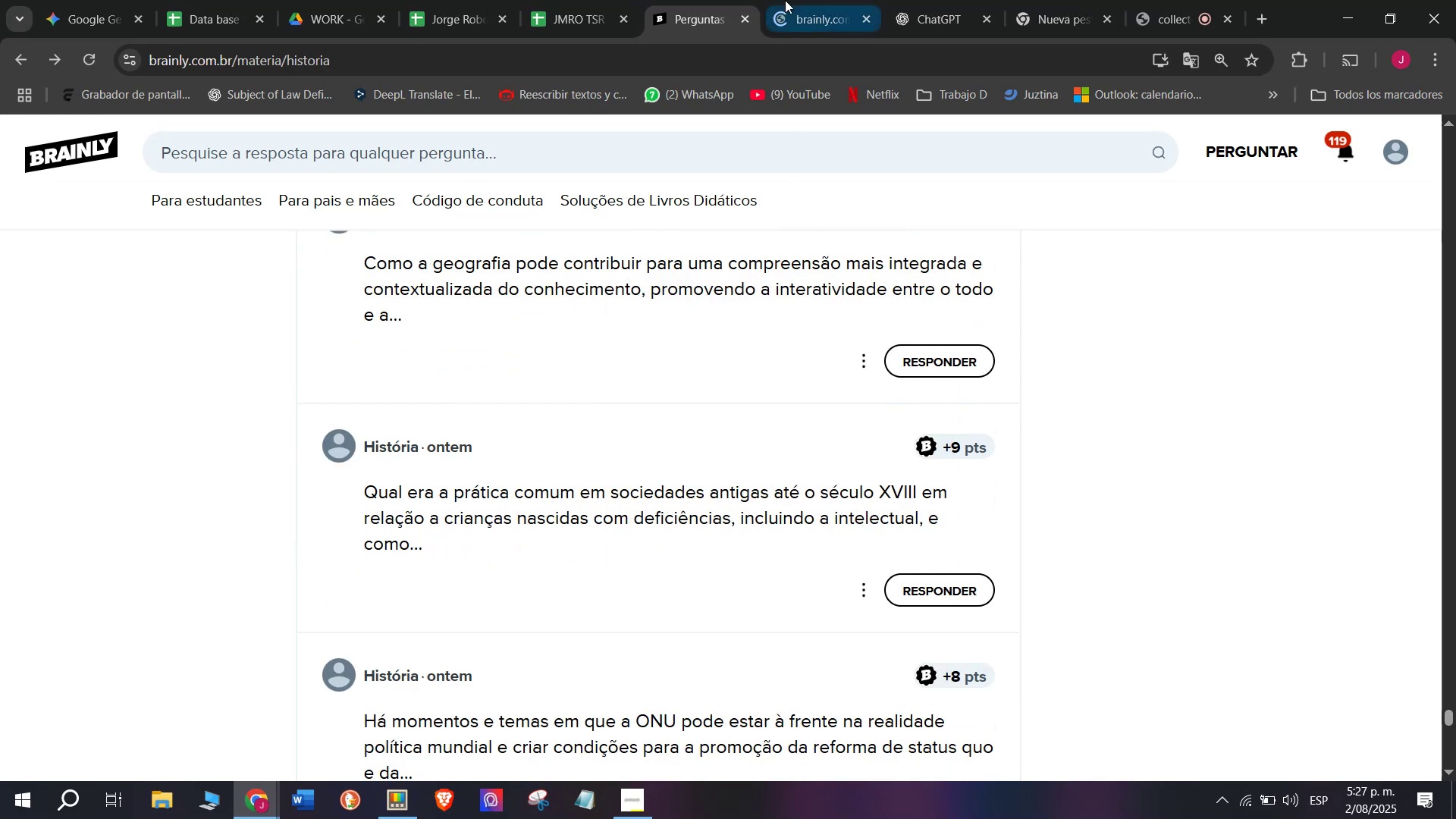 
key(Control+V)
 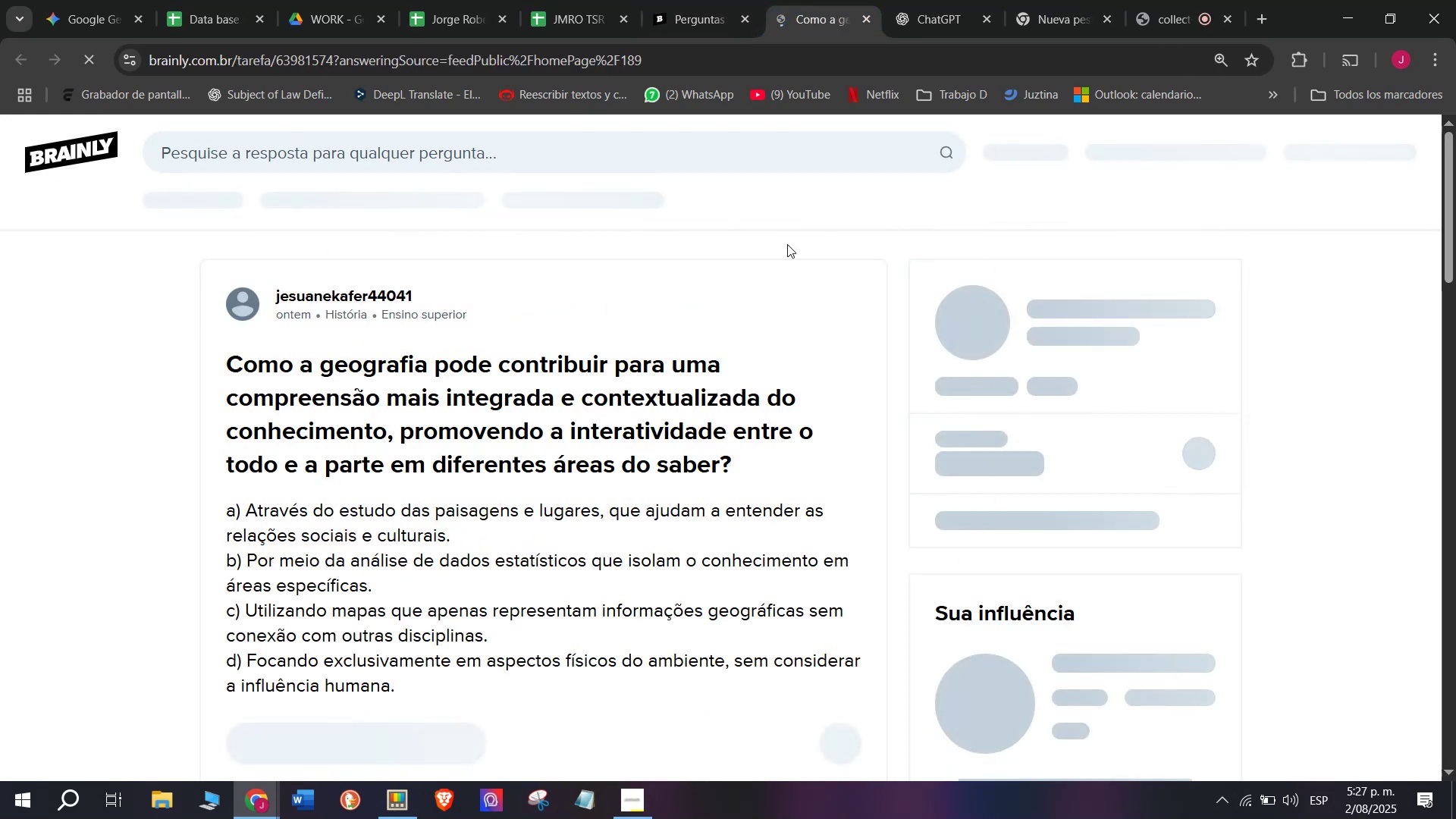 
key(Enter)
 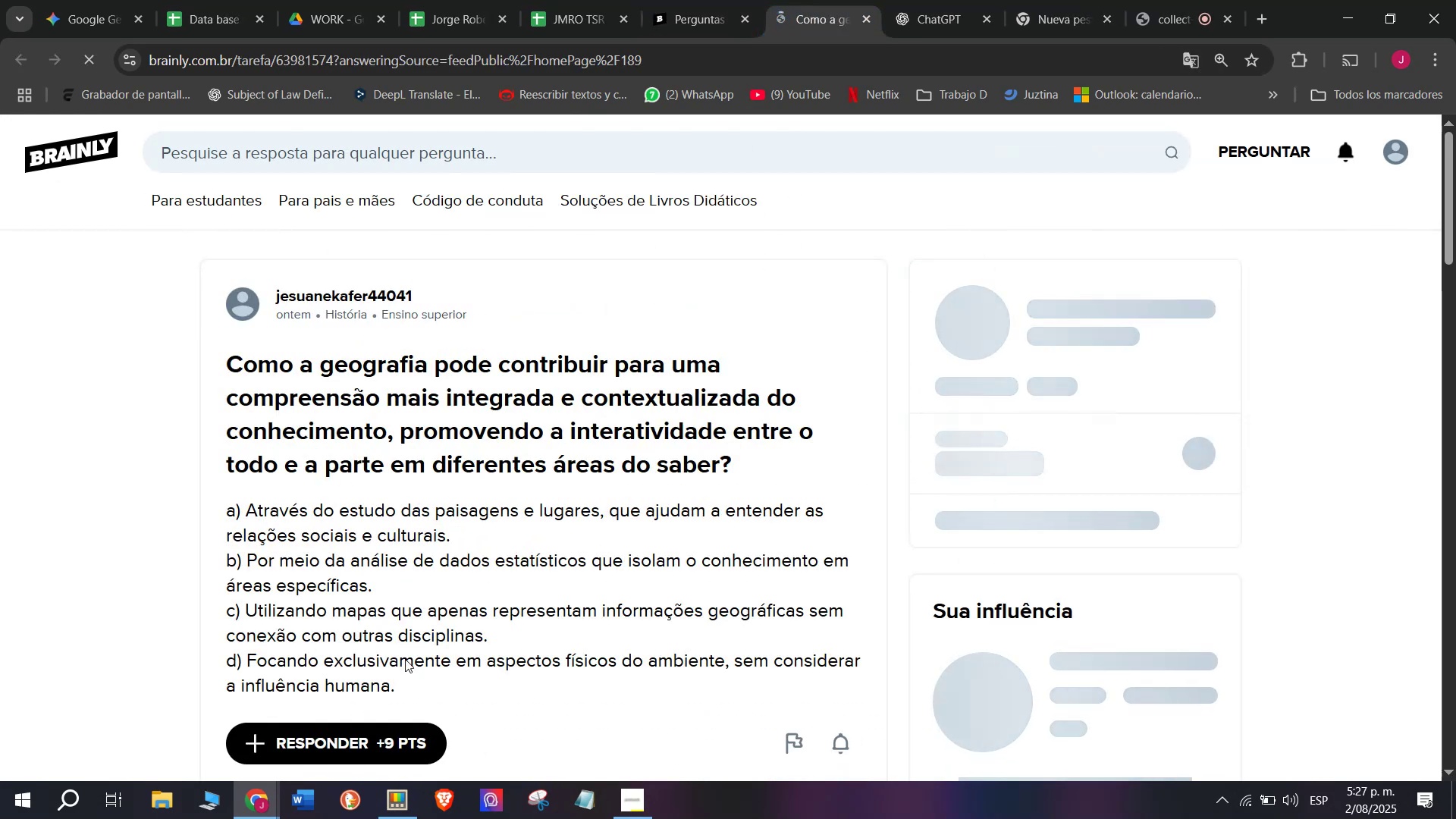 
left_click([830, 0])
 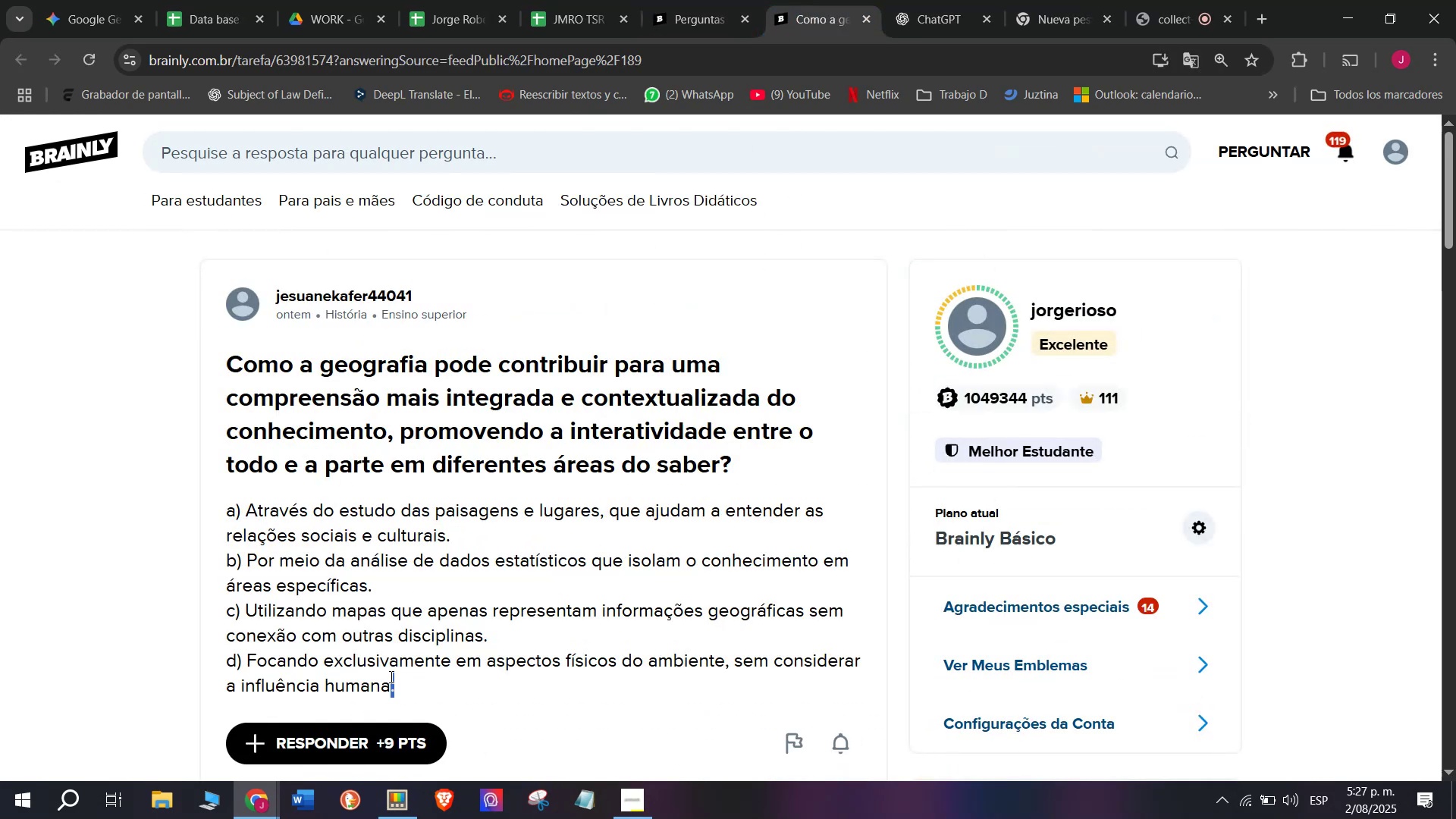 
double_click([708, 0])
 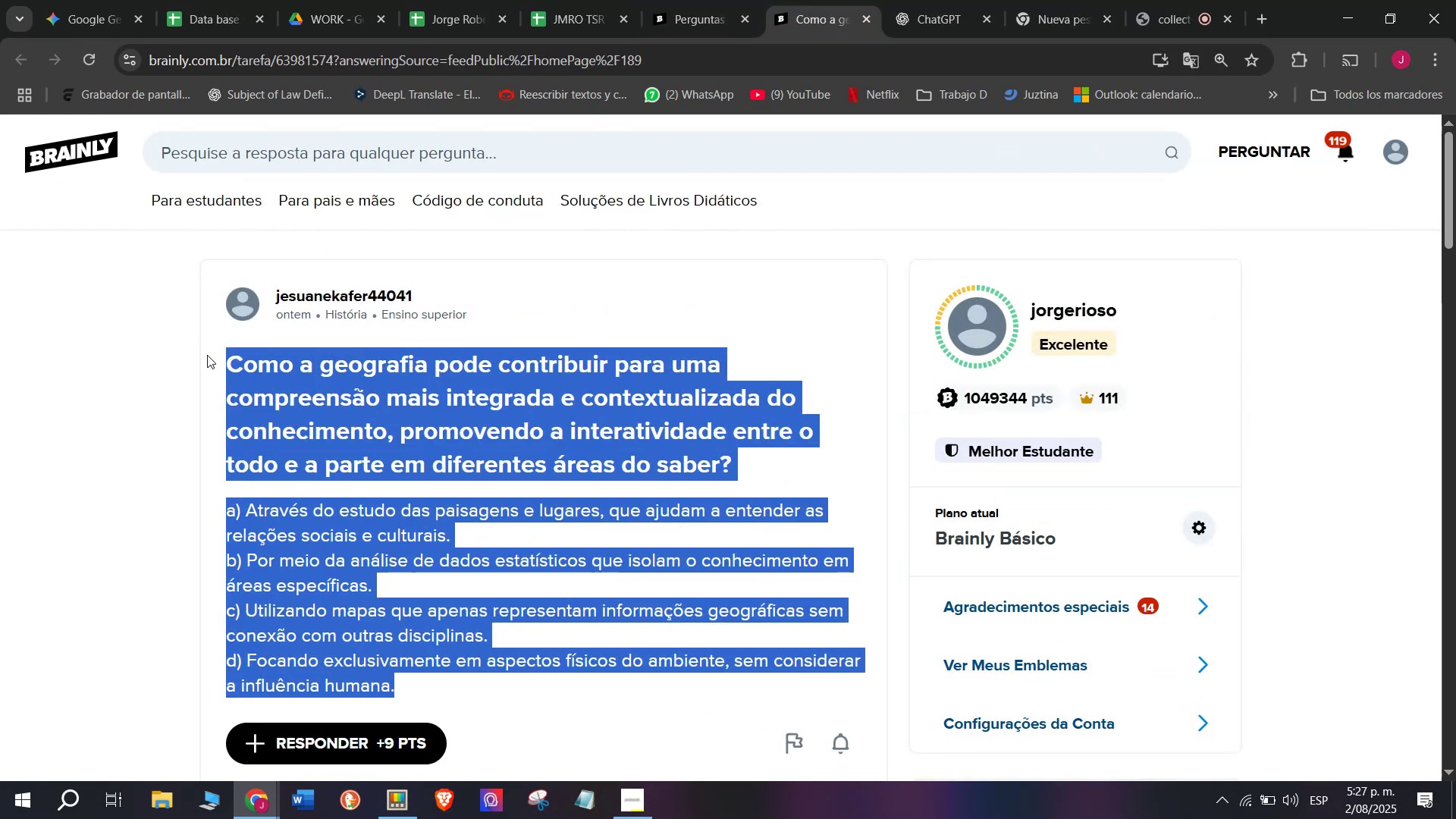 
scroll: coordinate [643, 412], scroll_direction: down, amount: 1.0
 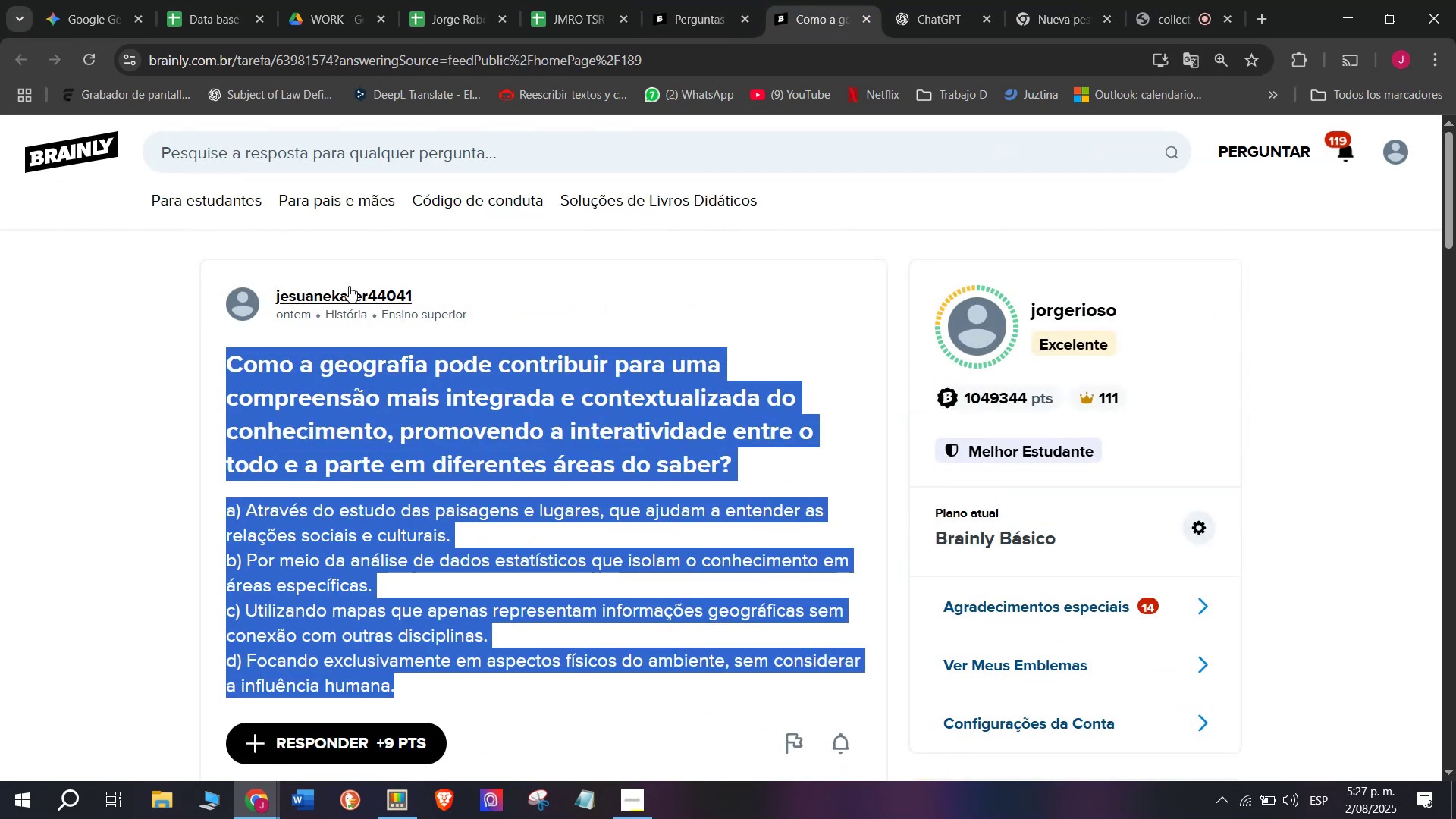 
right_click([616, 274])
 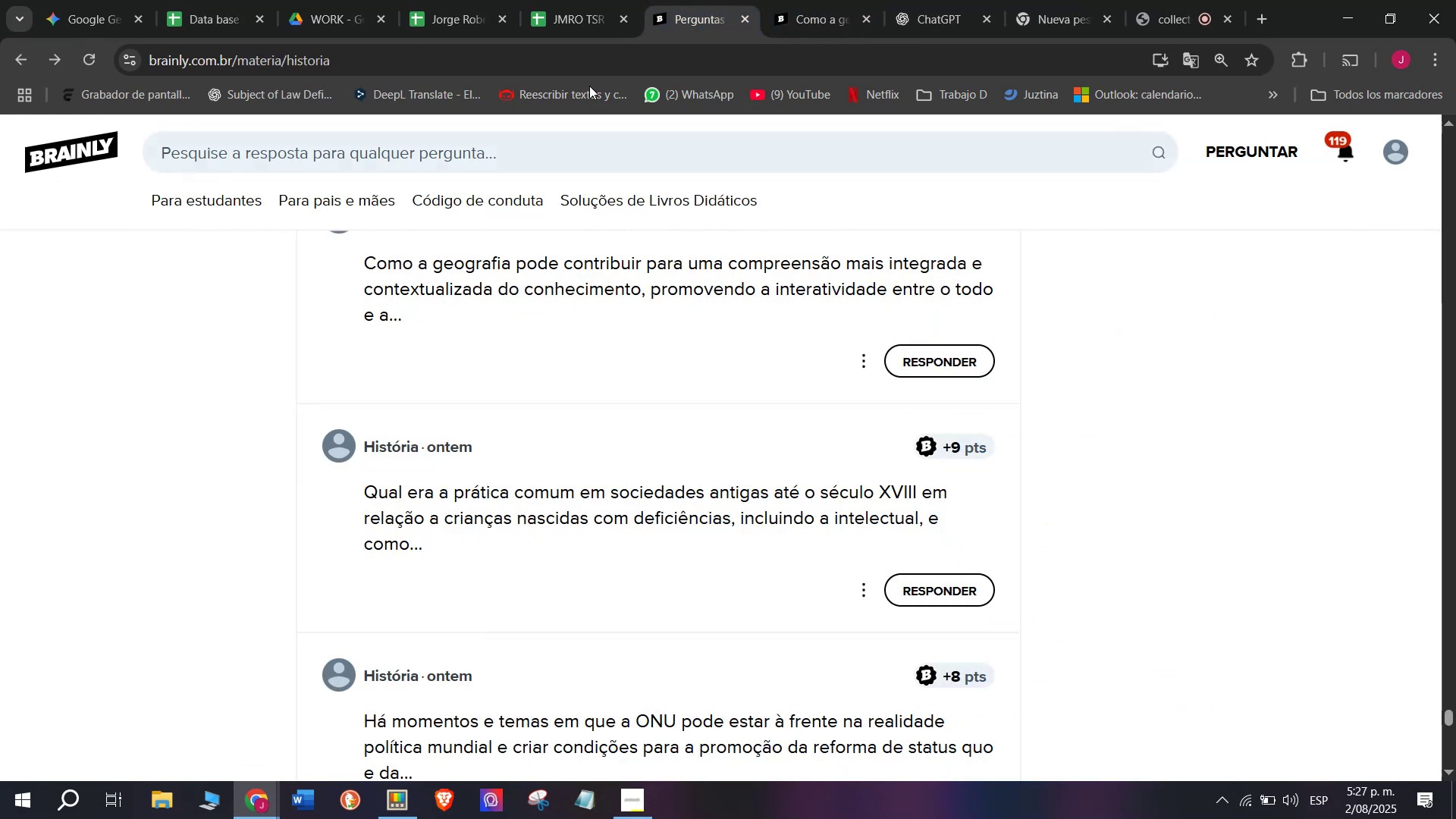 
left_click([785, 0])
 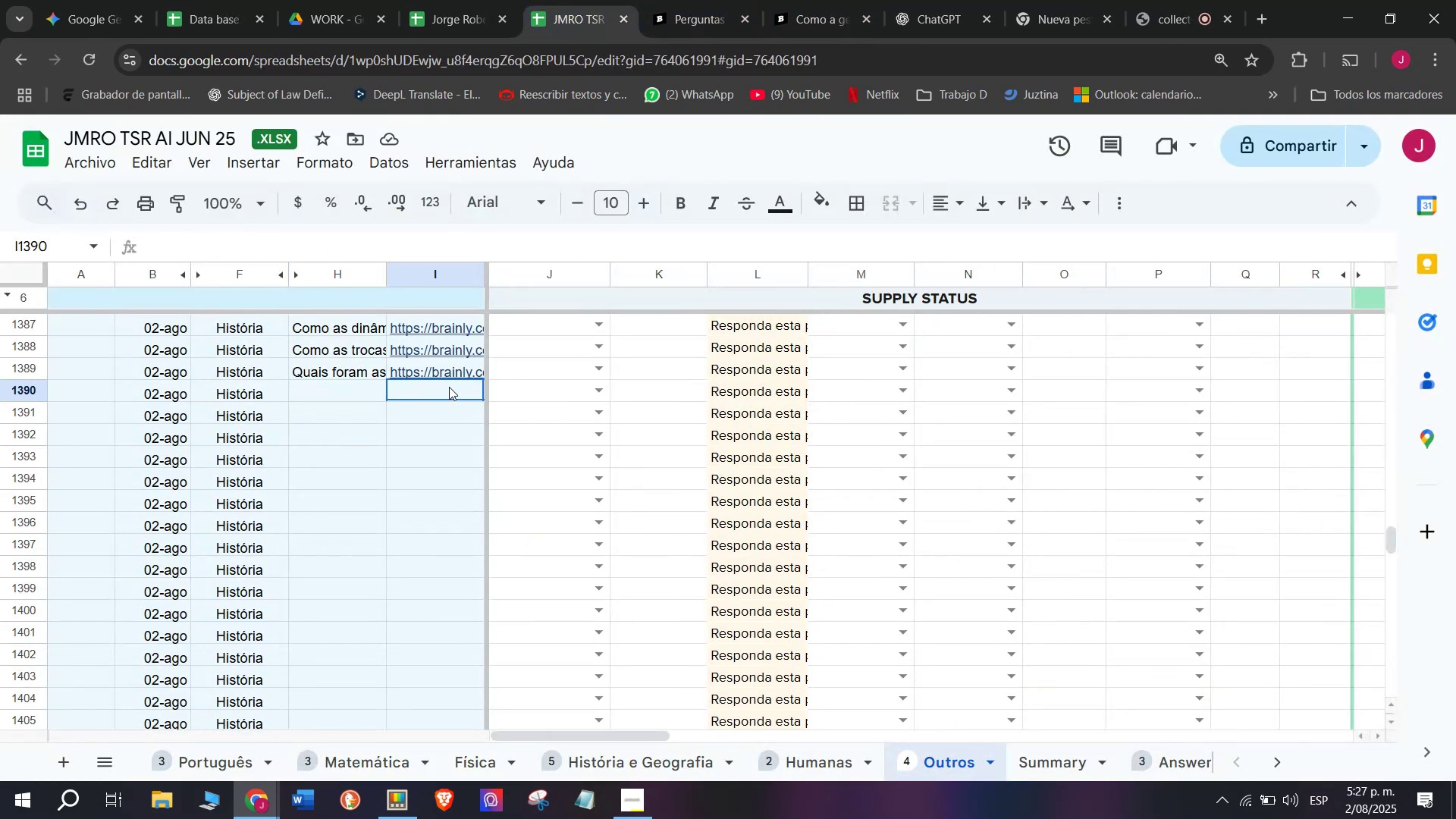 
left_click_drag(start_coordinate=[420, 673], to_coordinate=[341, 555])
 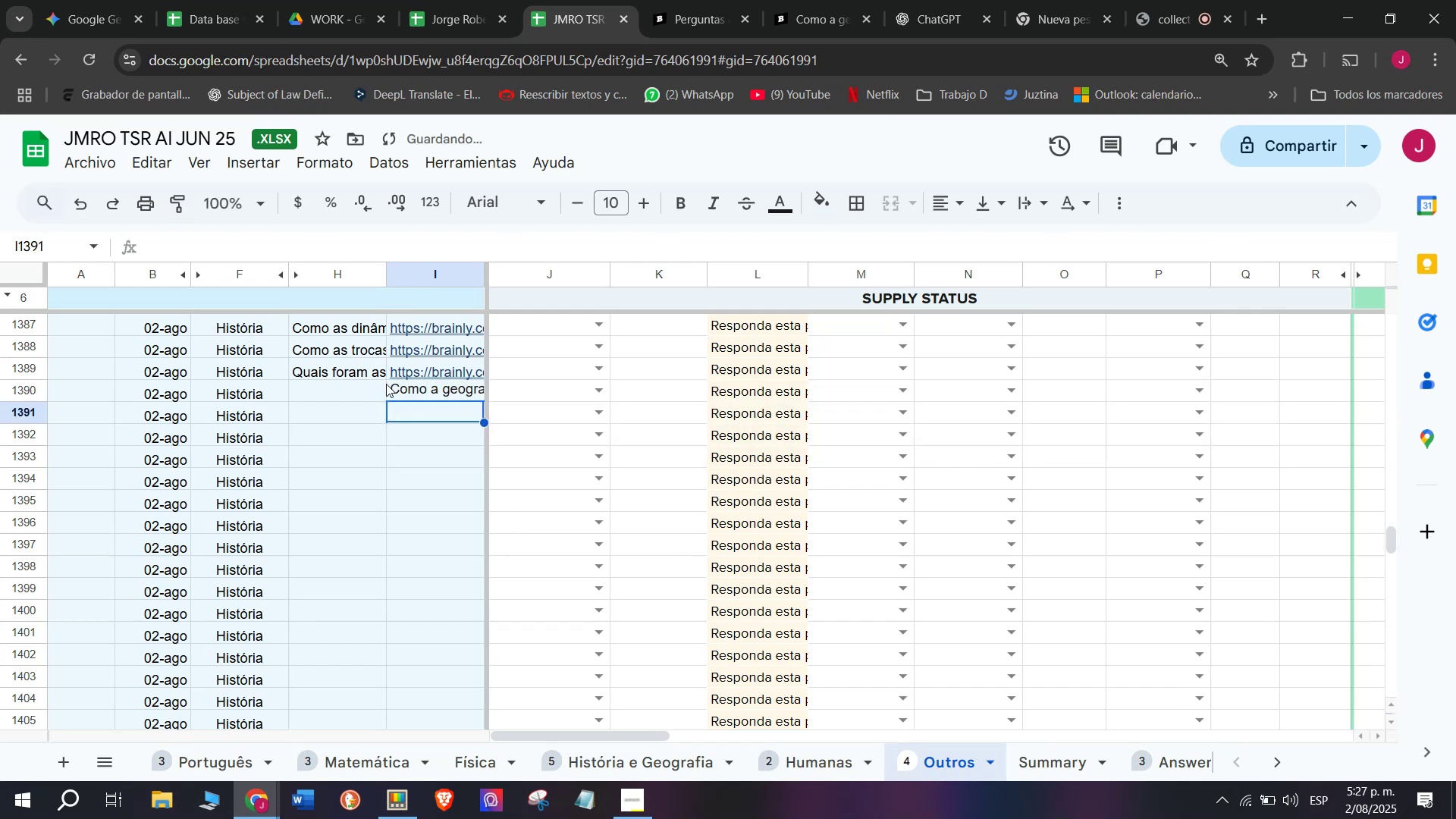 
left_click_drag(start_coordinate=[400, 695], to_coordinate=[209, 352])
 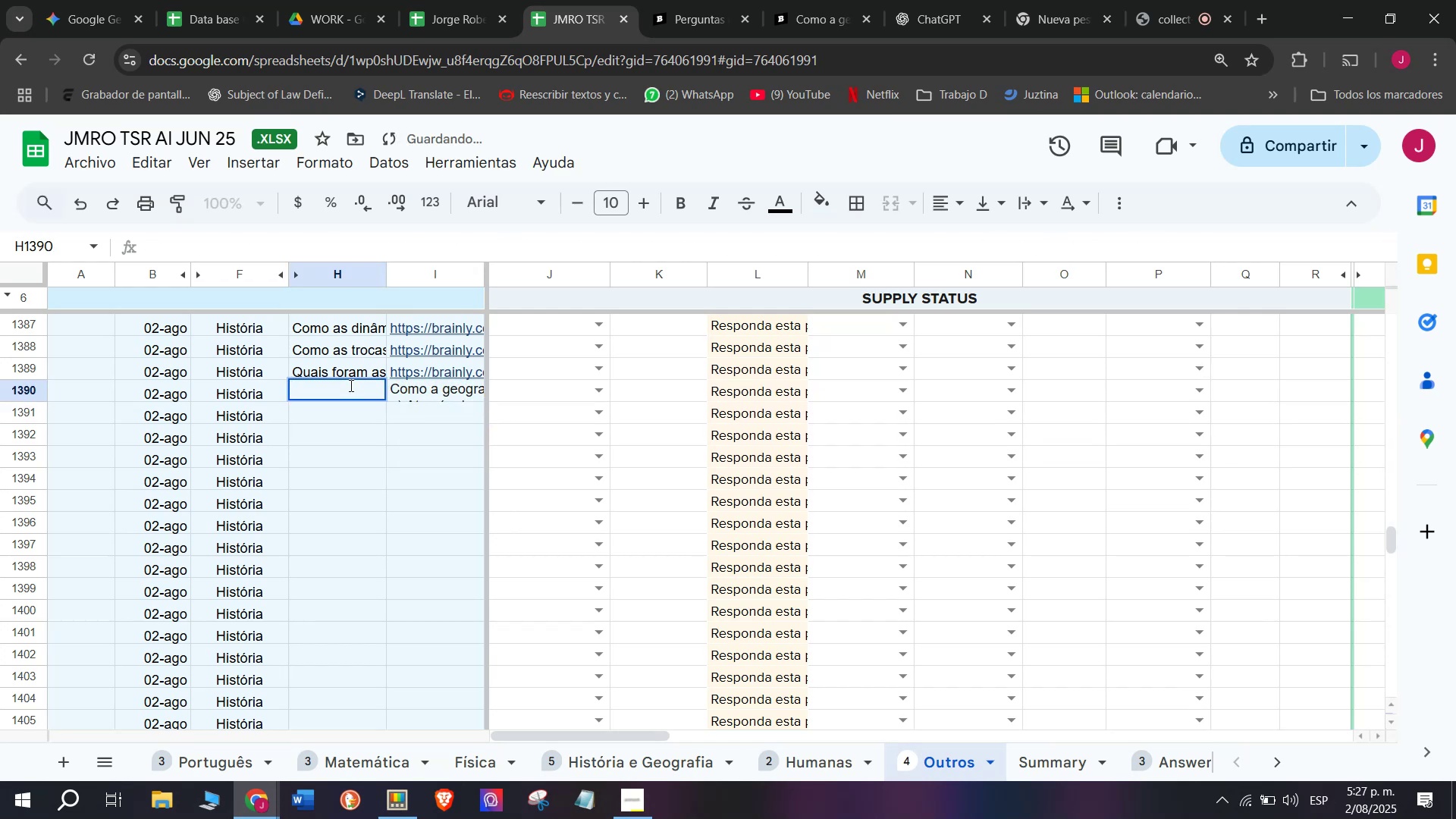 
key(Control+C)
 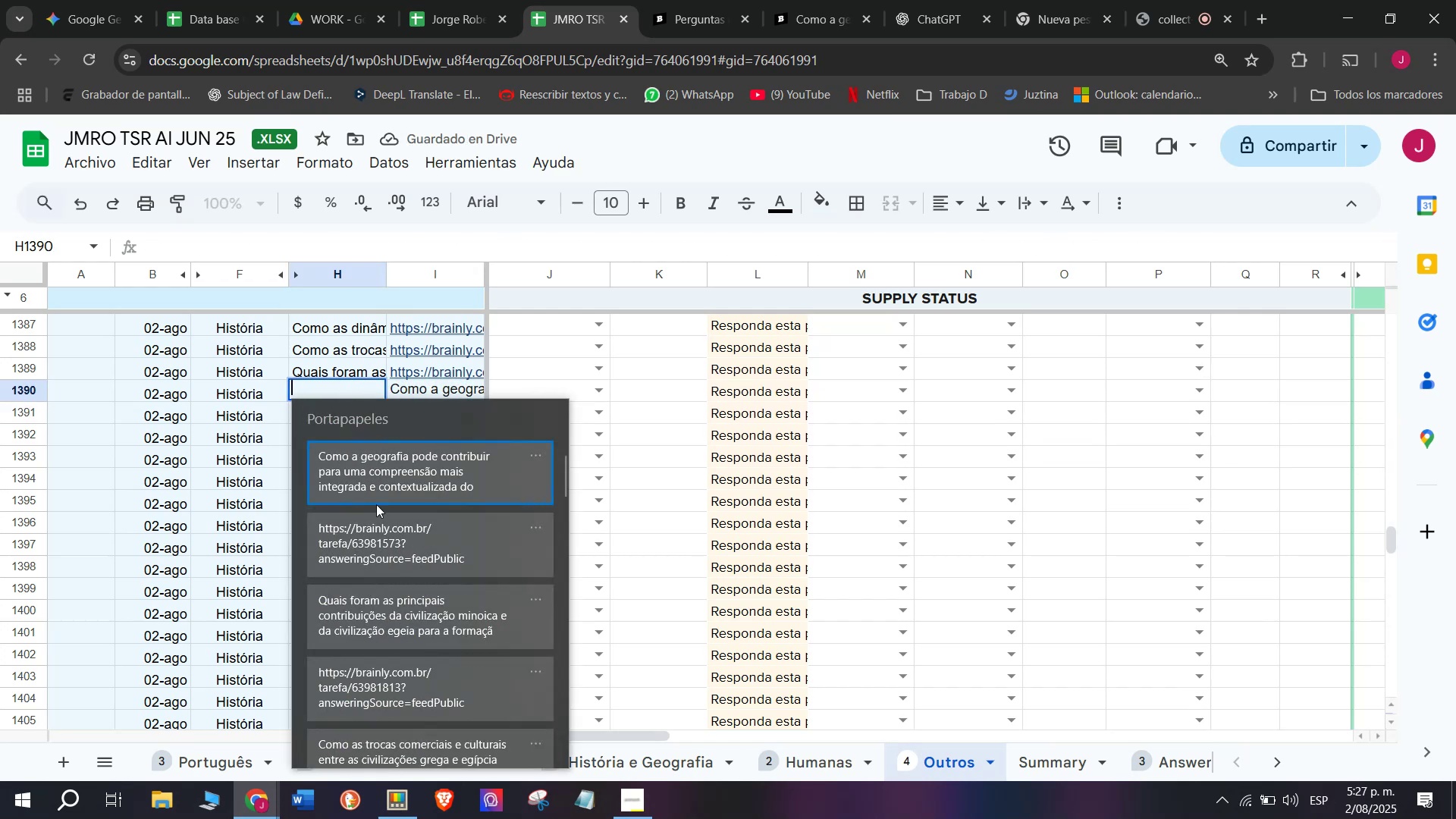 
left_click([723, 0])
 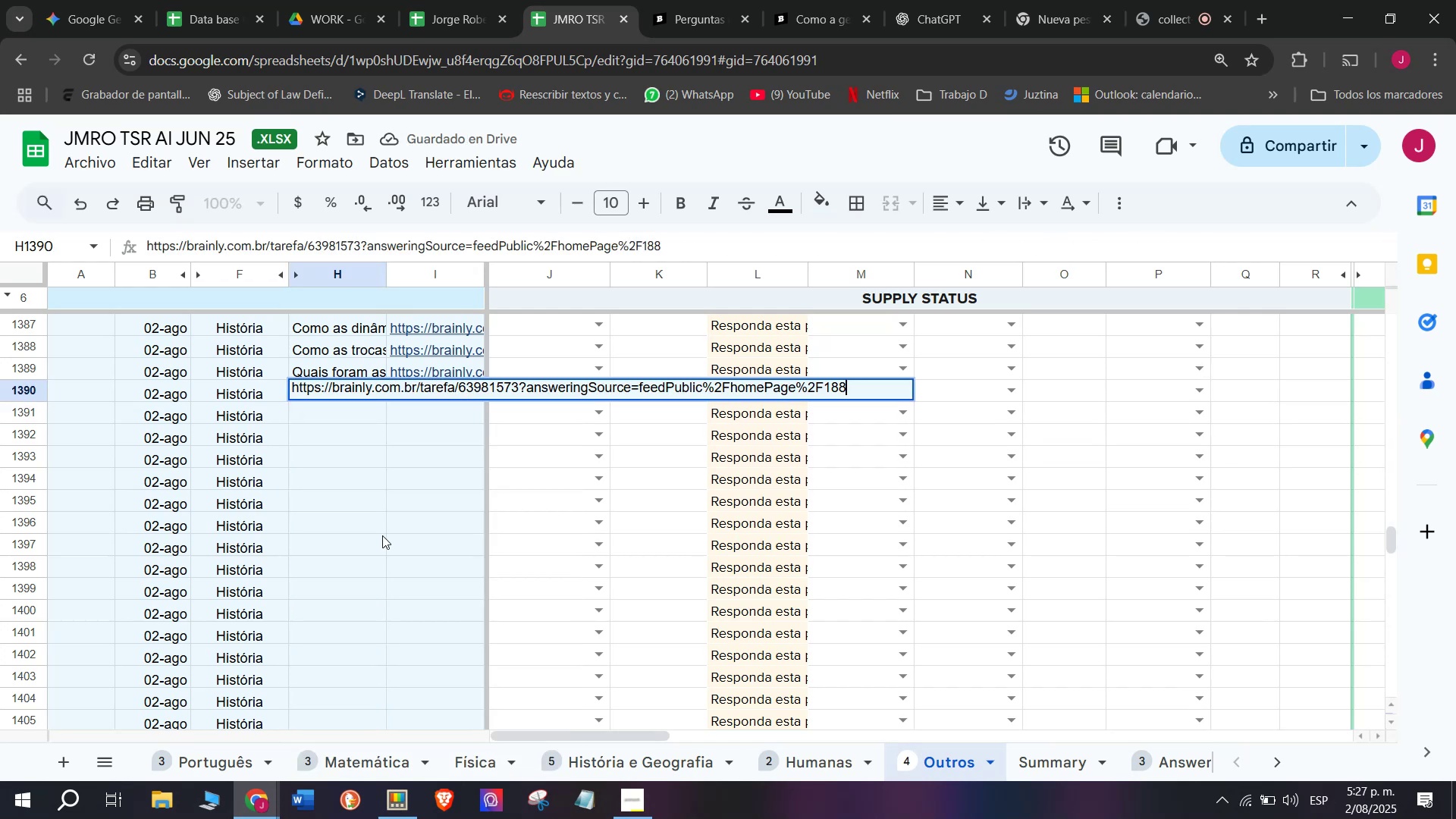 
left_click([582, 0])
 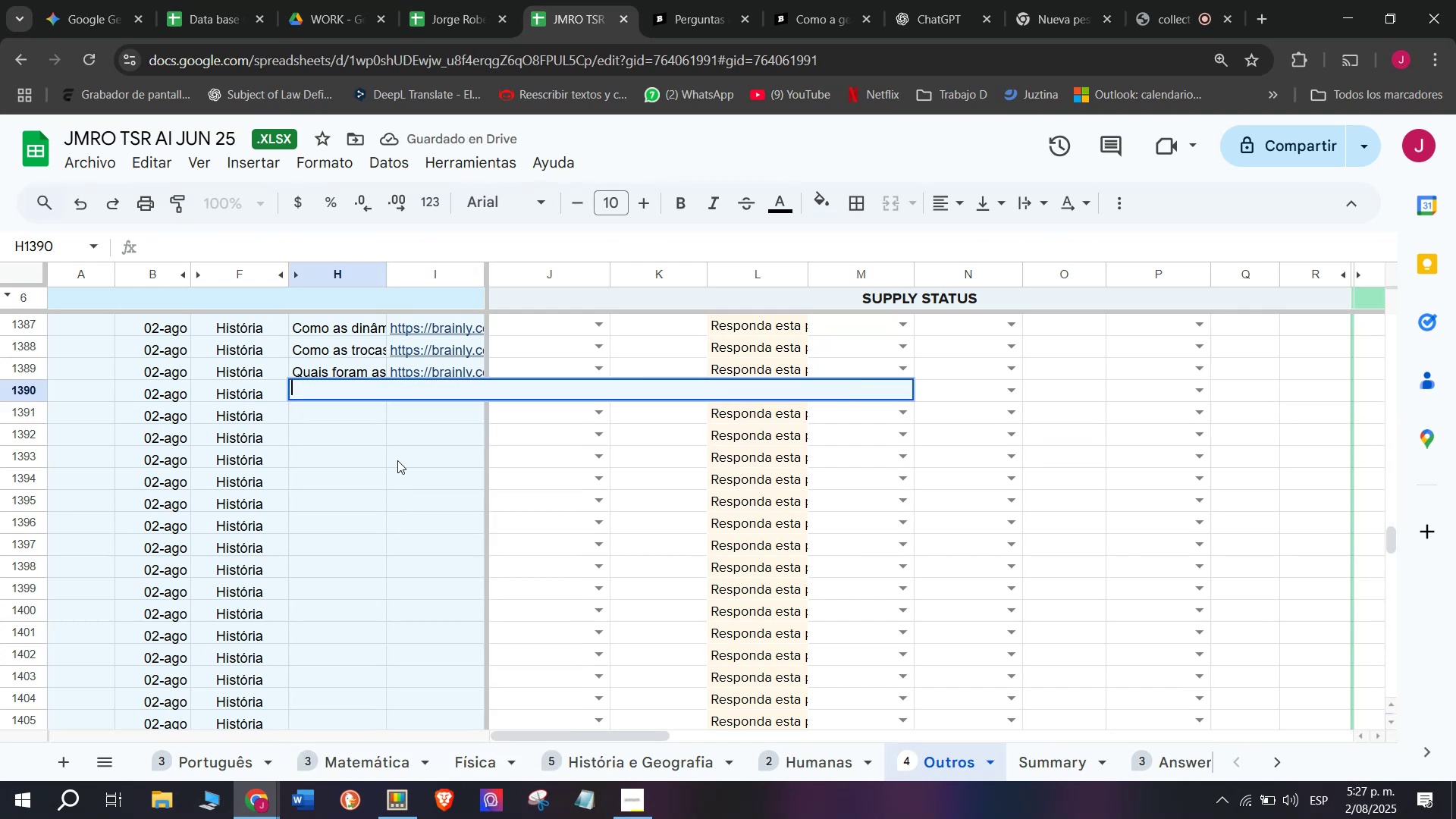 
key(Control+V)
 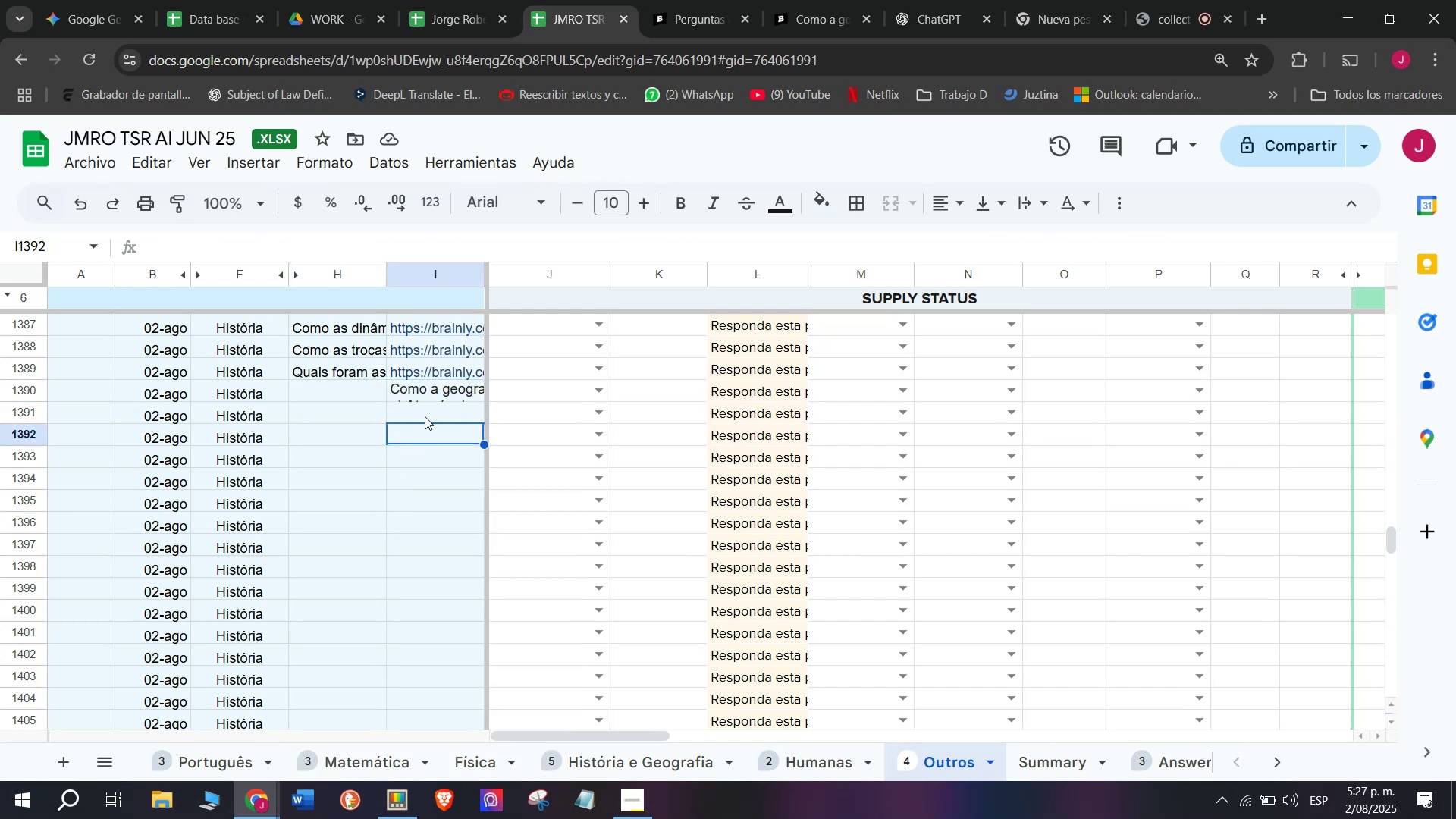 
key(Enter)
 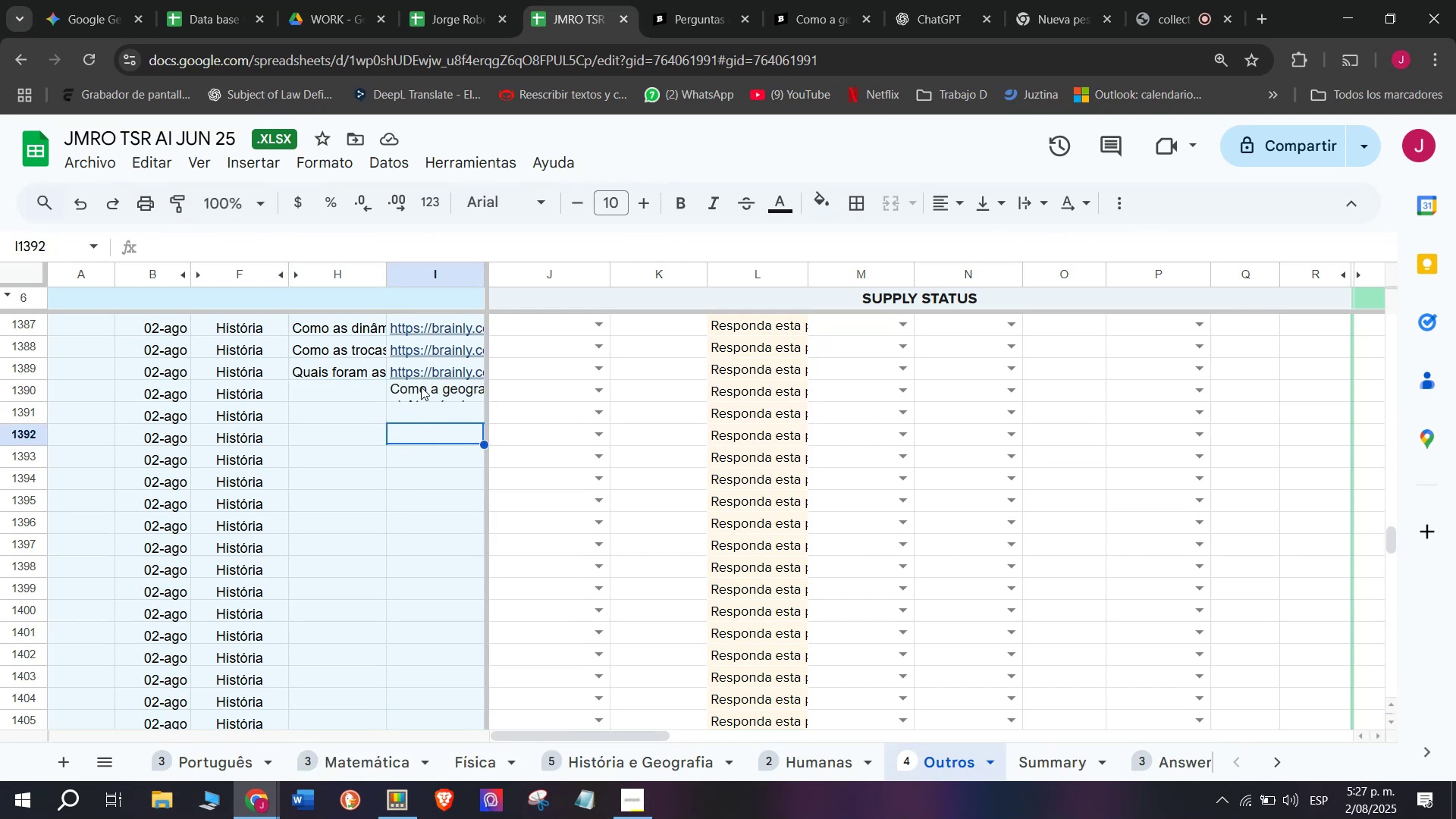 
left_click([350, 387])
 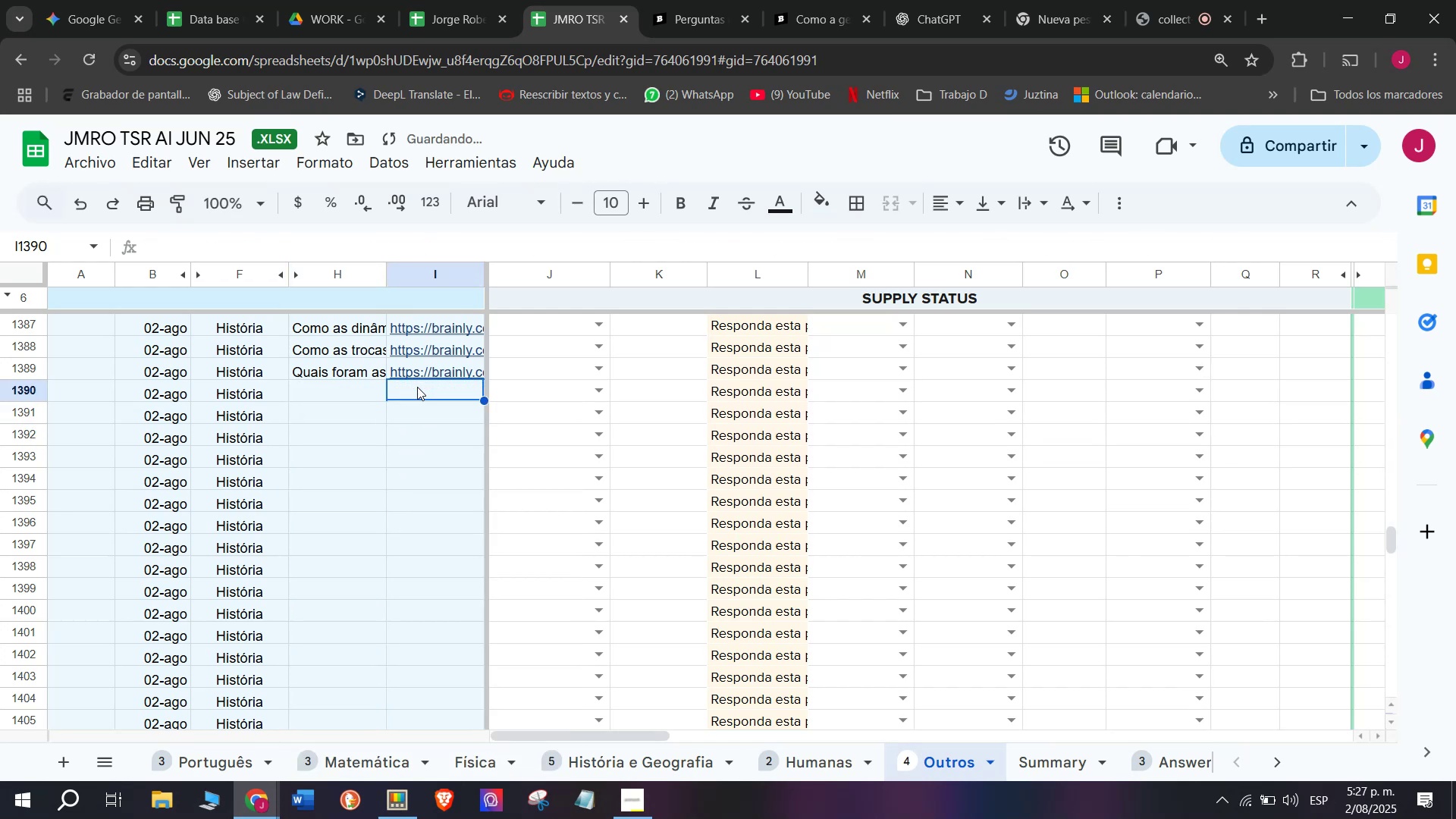 
key(Meta+MetaLeft)
 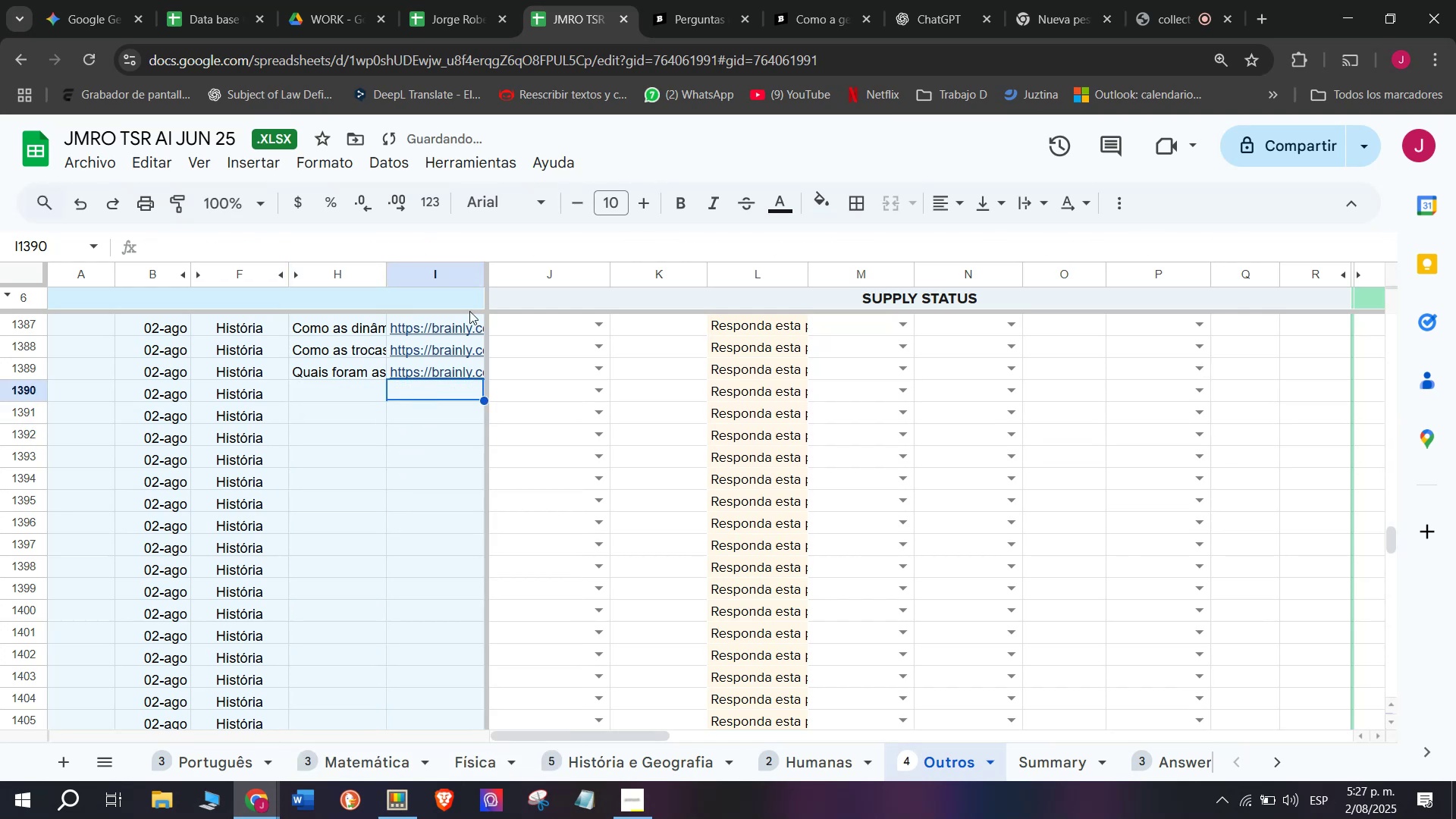 
key(Meta+V)
 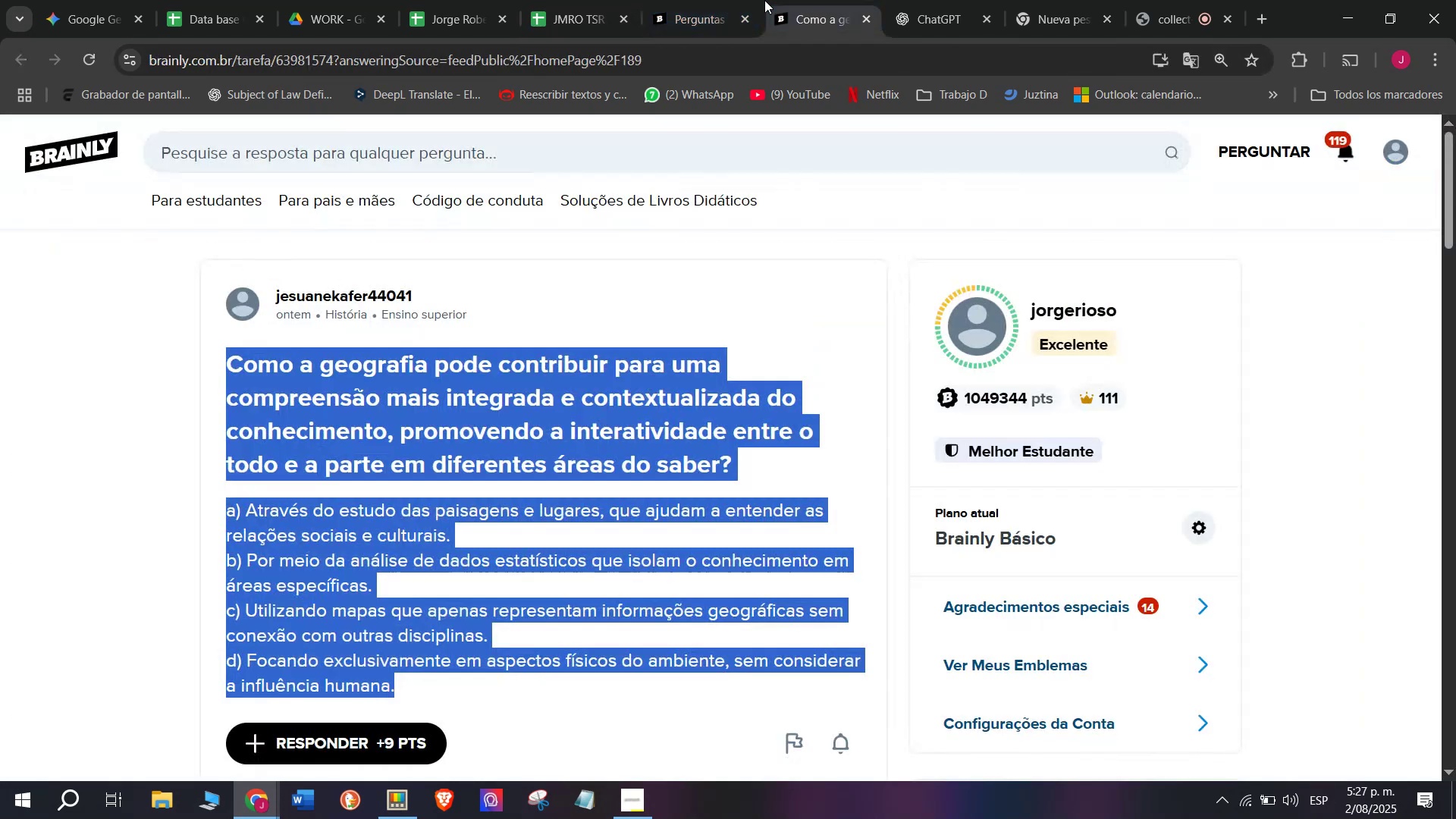 
key(Control+ControlLeft)
 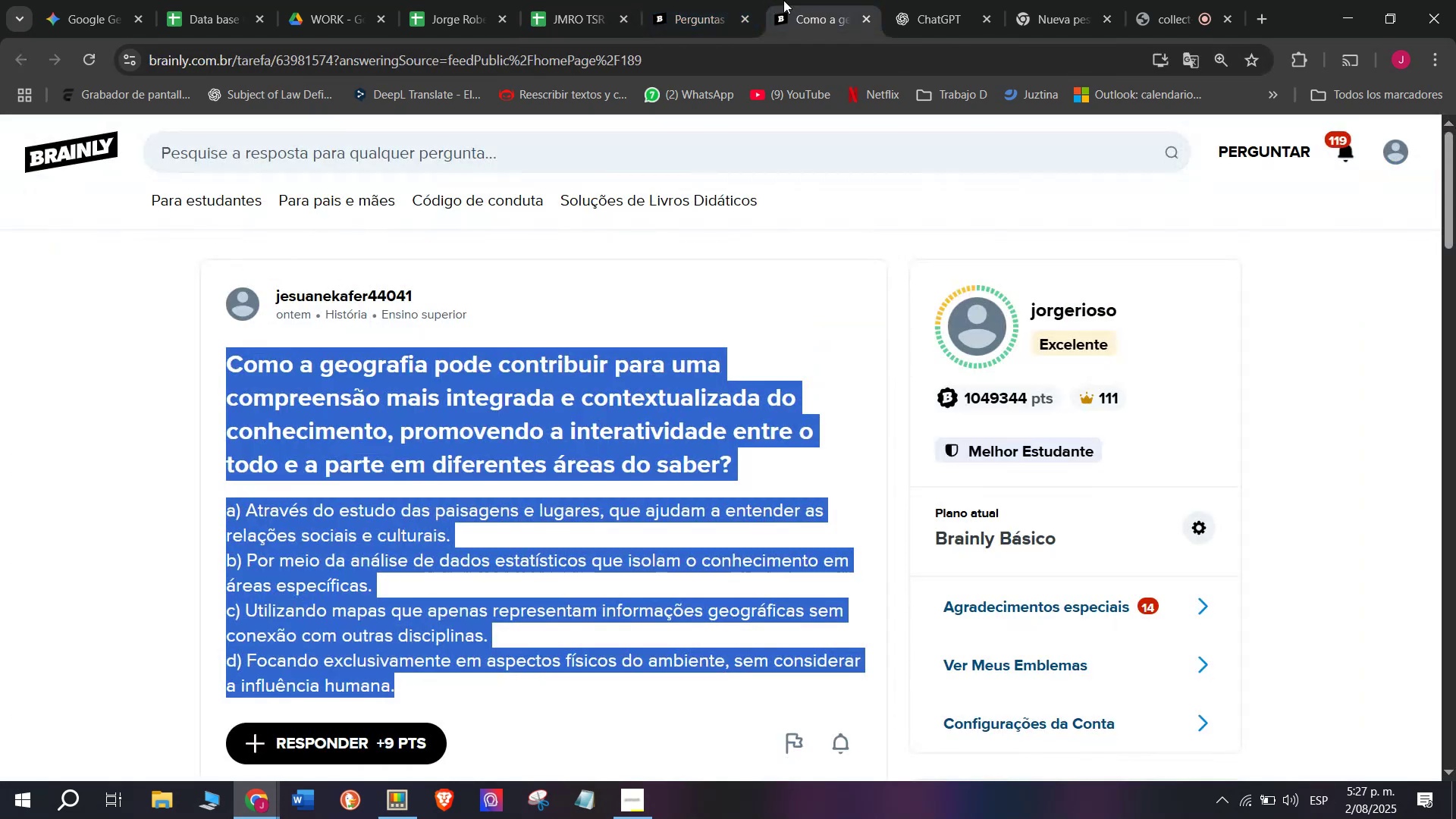 
key(Control+V)
 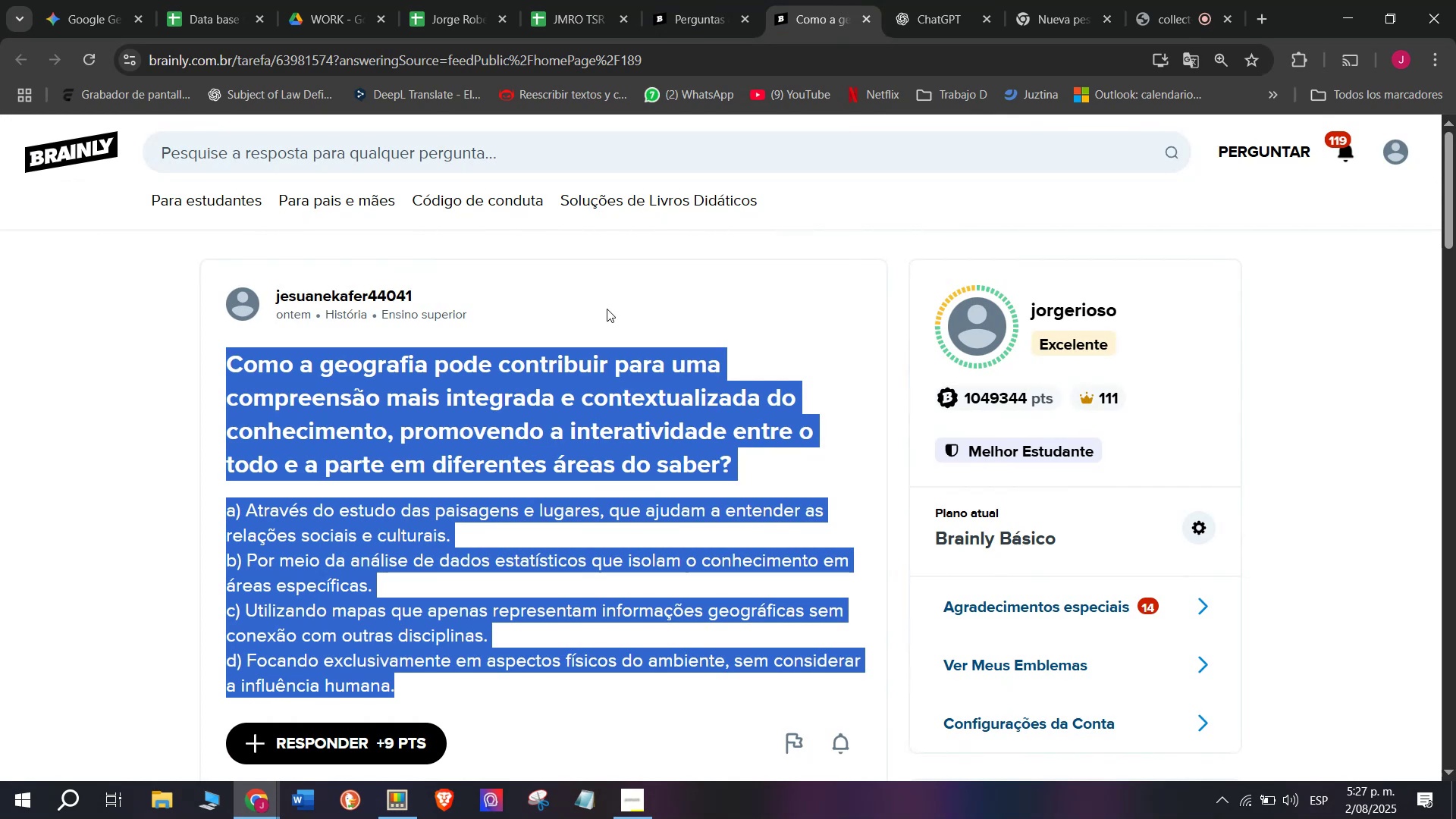 
key(Control+Z)
 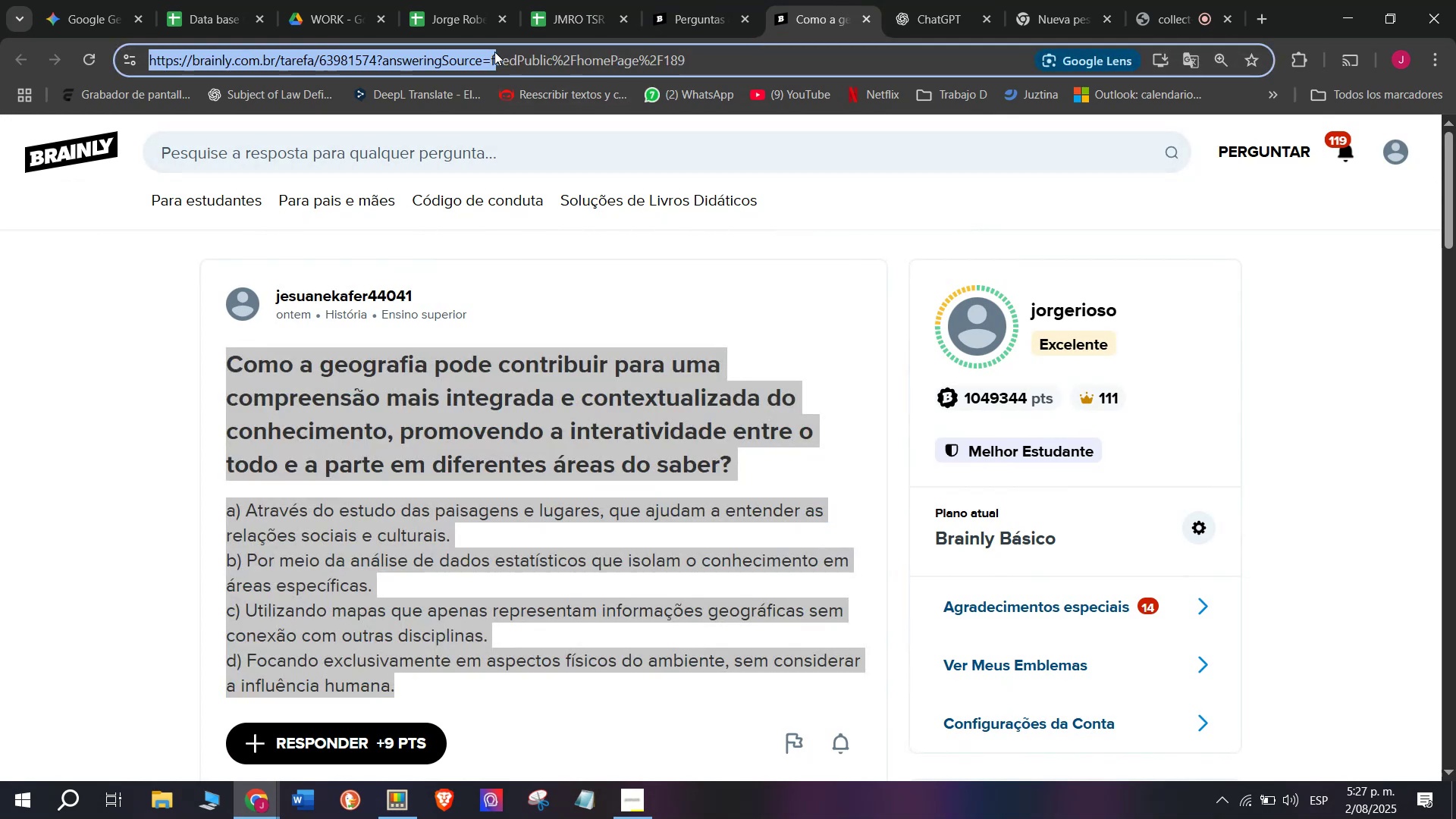 
left_click([421, 387])
 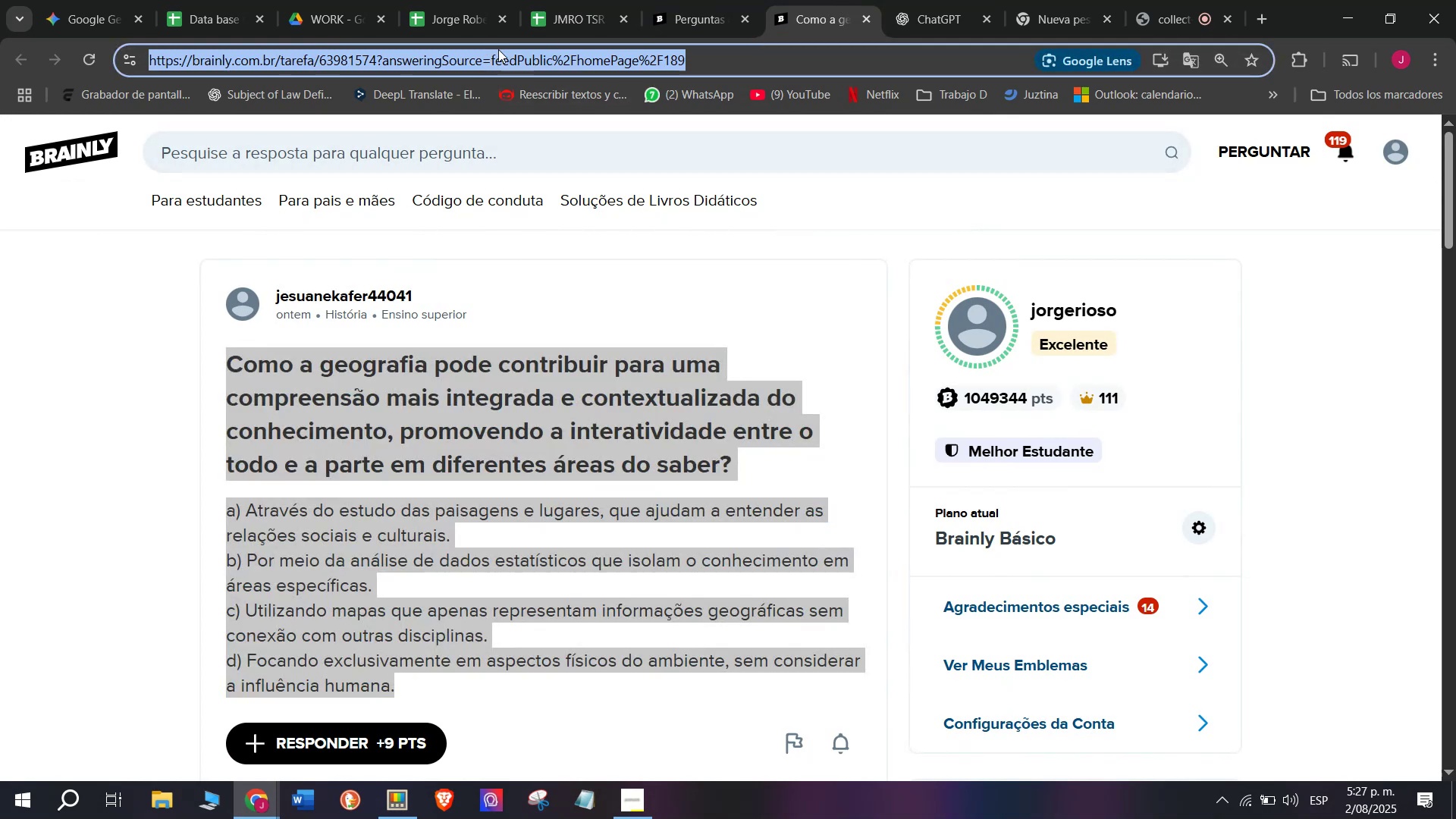 
key(Backspace)
 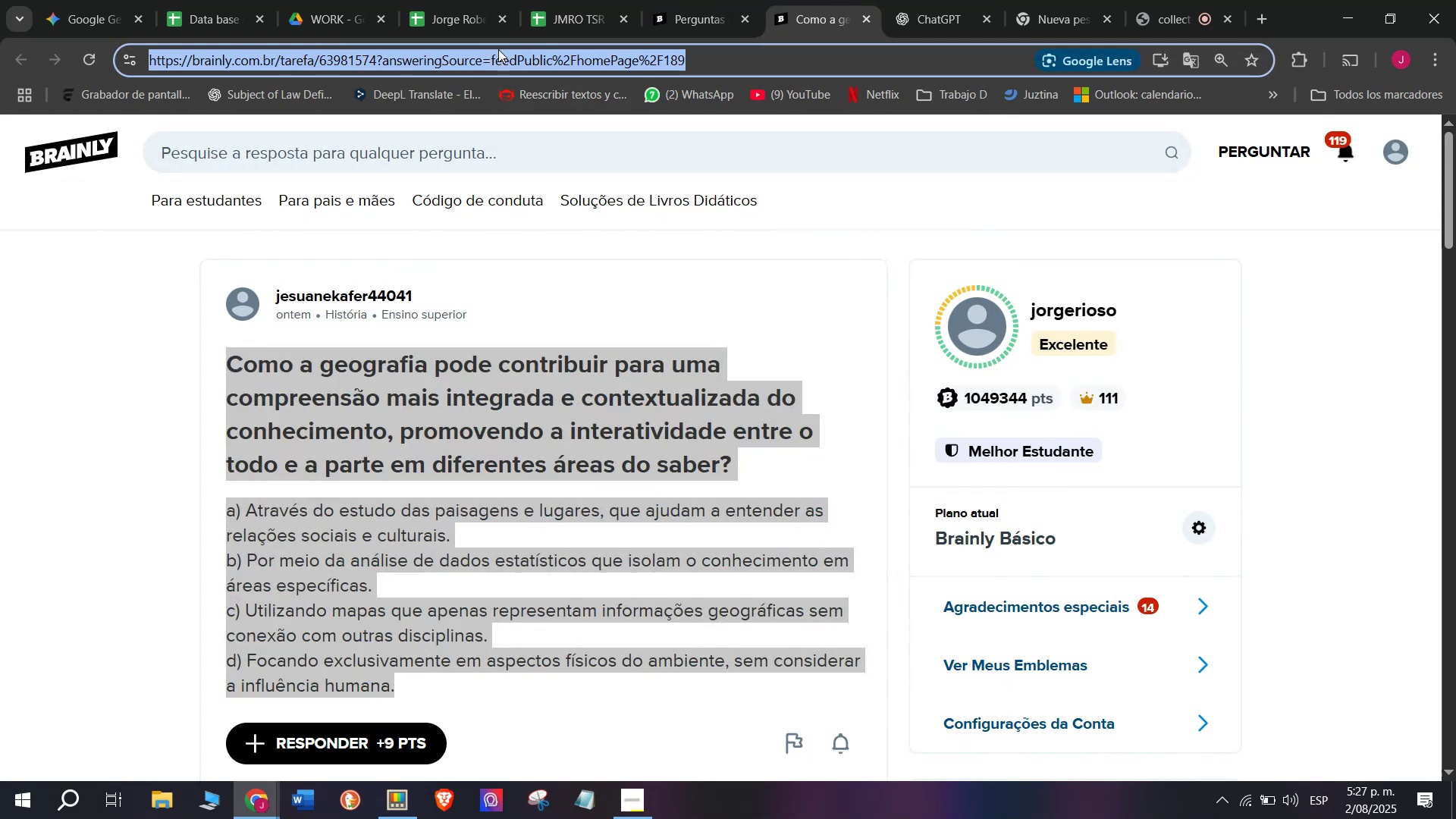 
left_click([764, 0])
 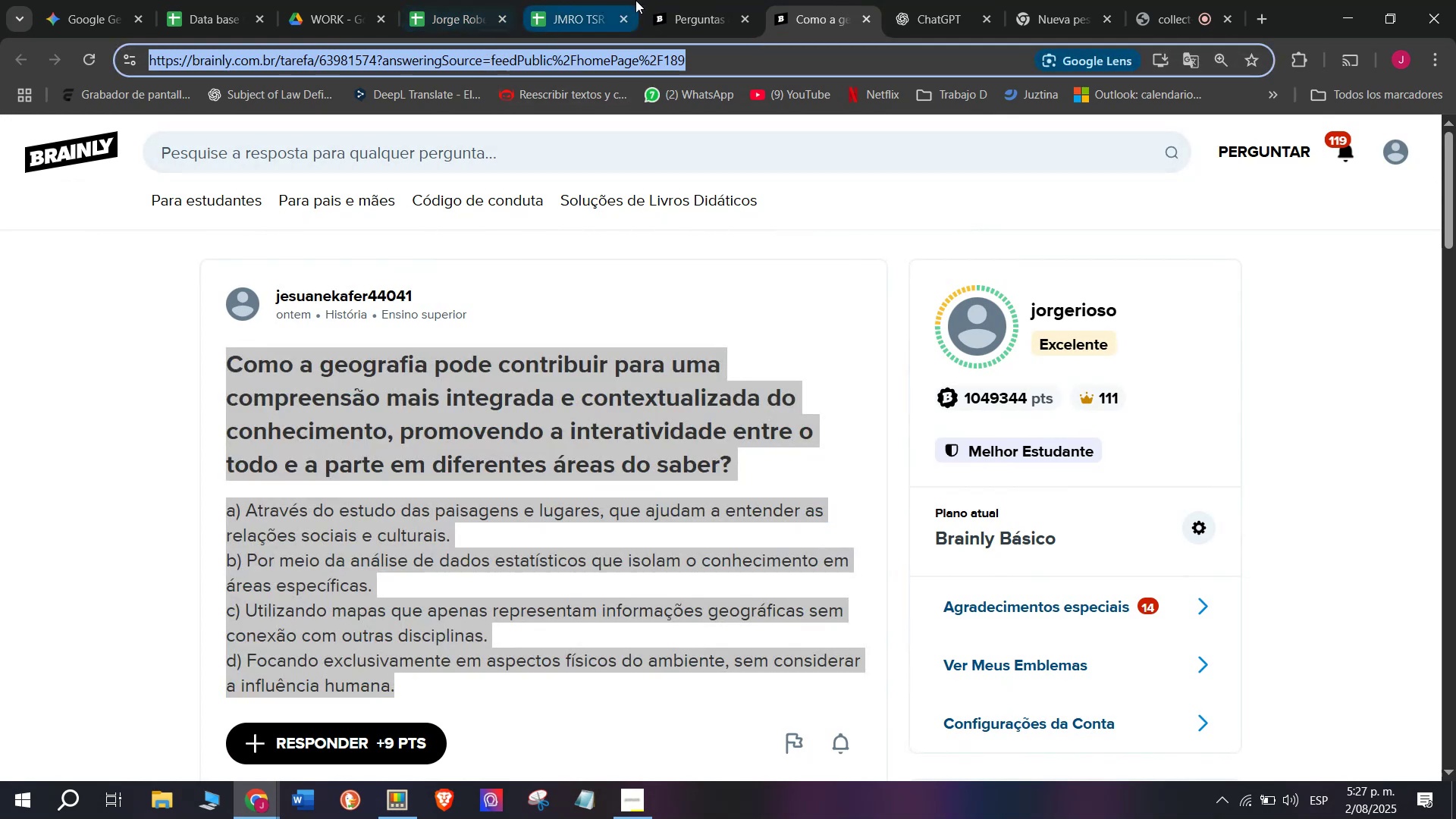 
left_click([842, 0])
 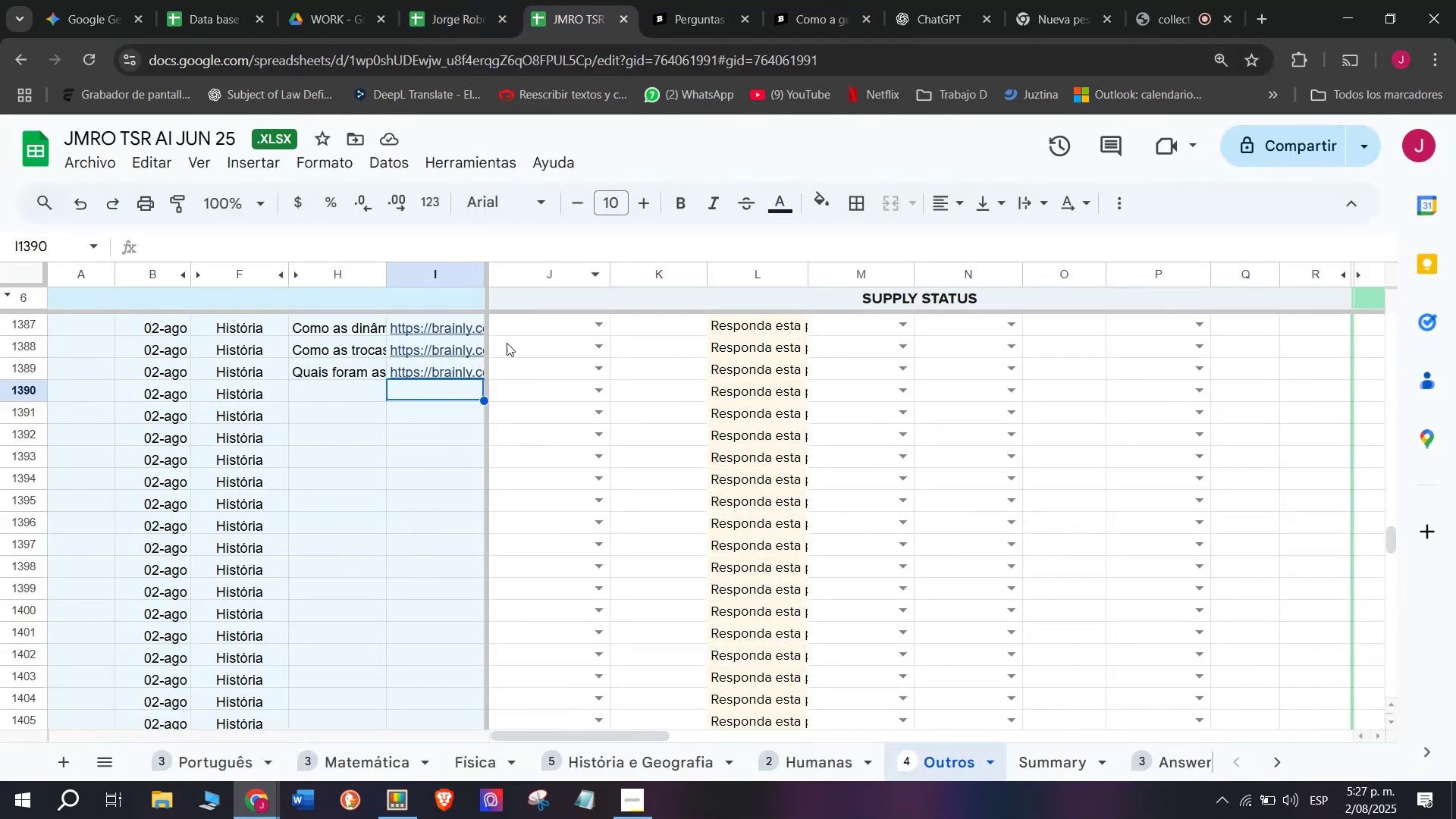 
key(Control+C)
 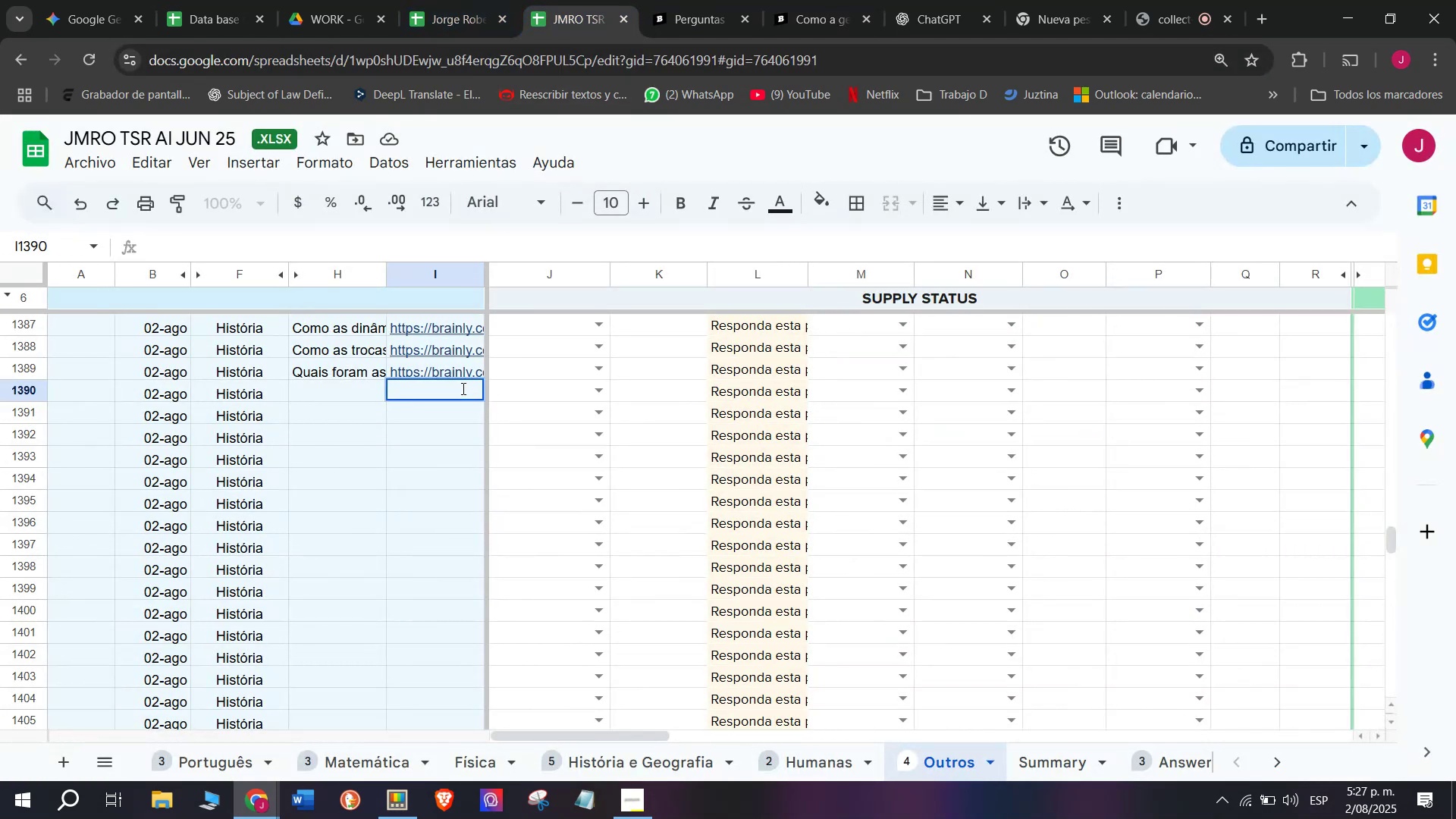 
double_click([494, 53])
 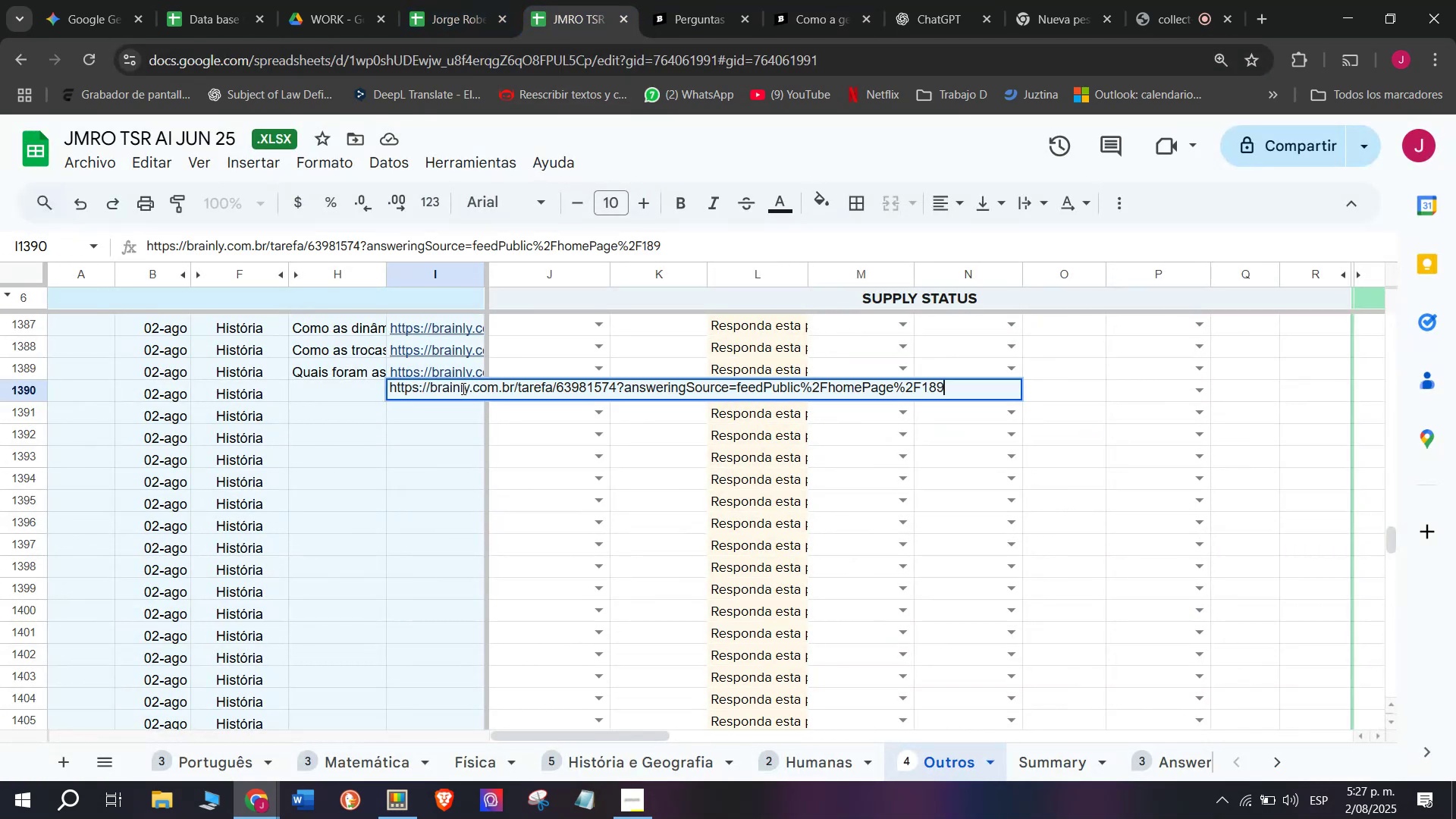 
hold_key(key=ControlLeft, duration=0.83)
 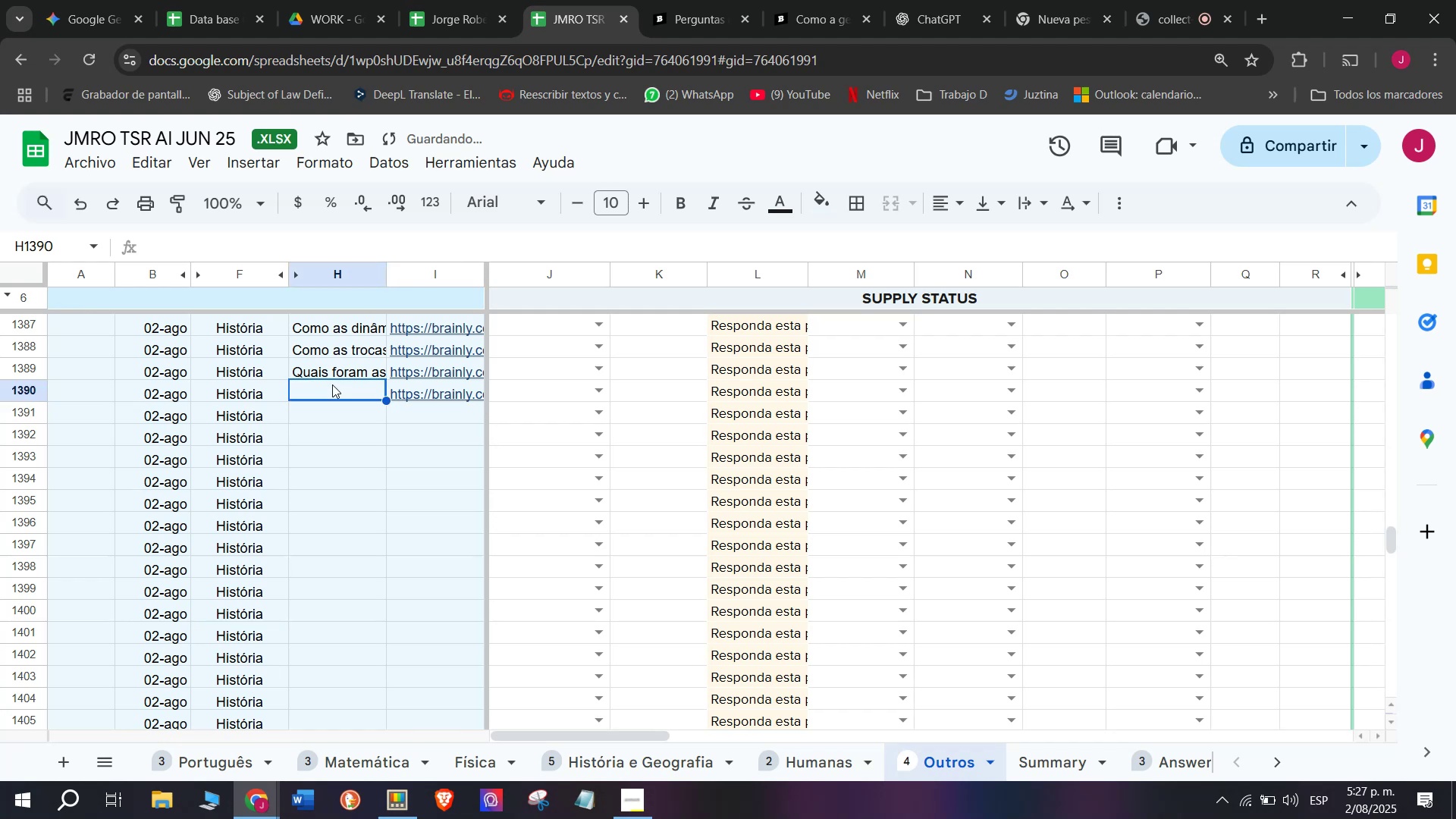 
double_click([498, 49])
 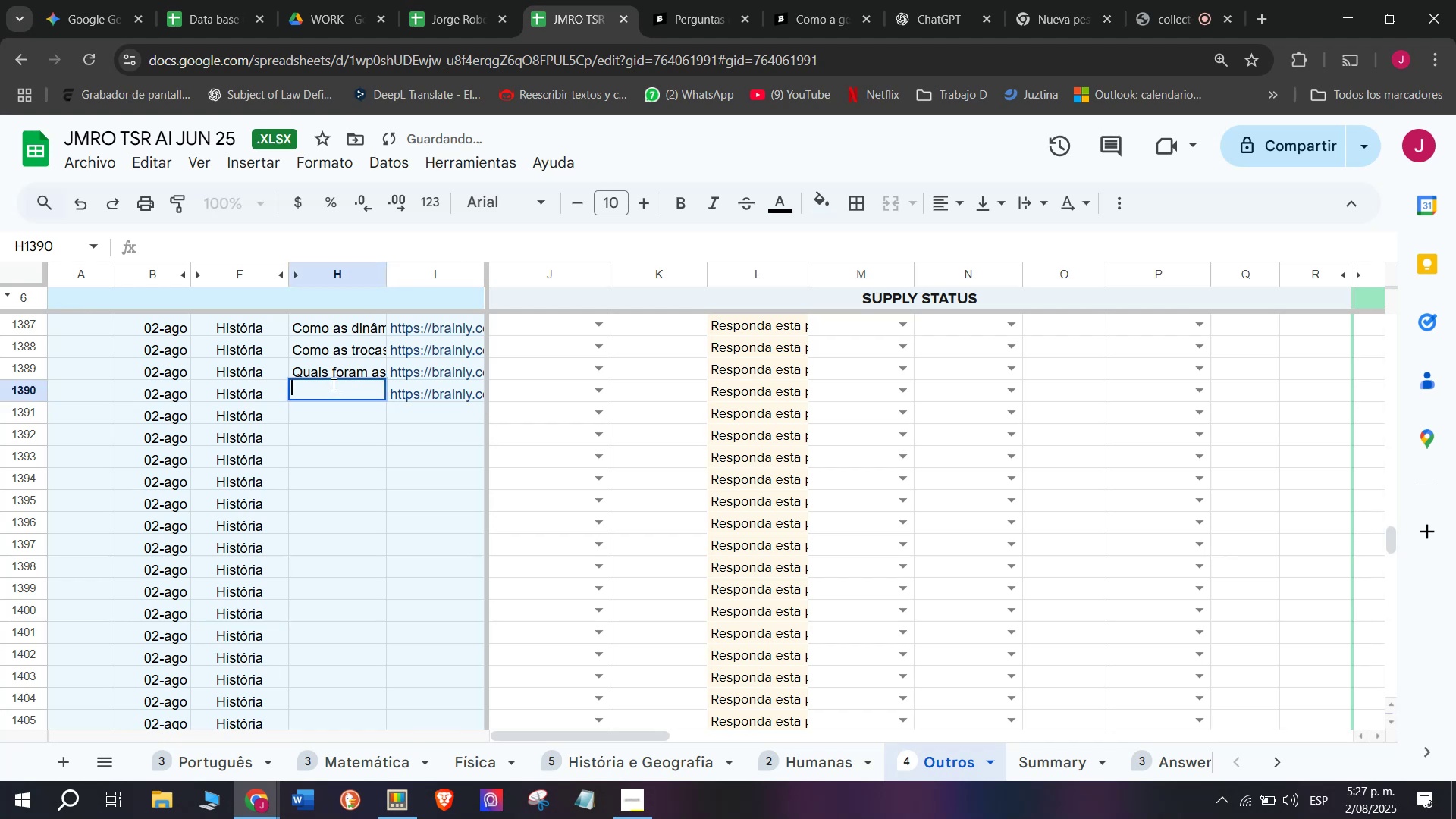 
triple_click([498, 49])
 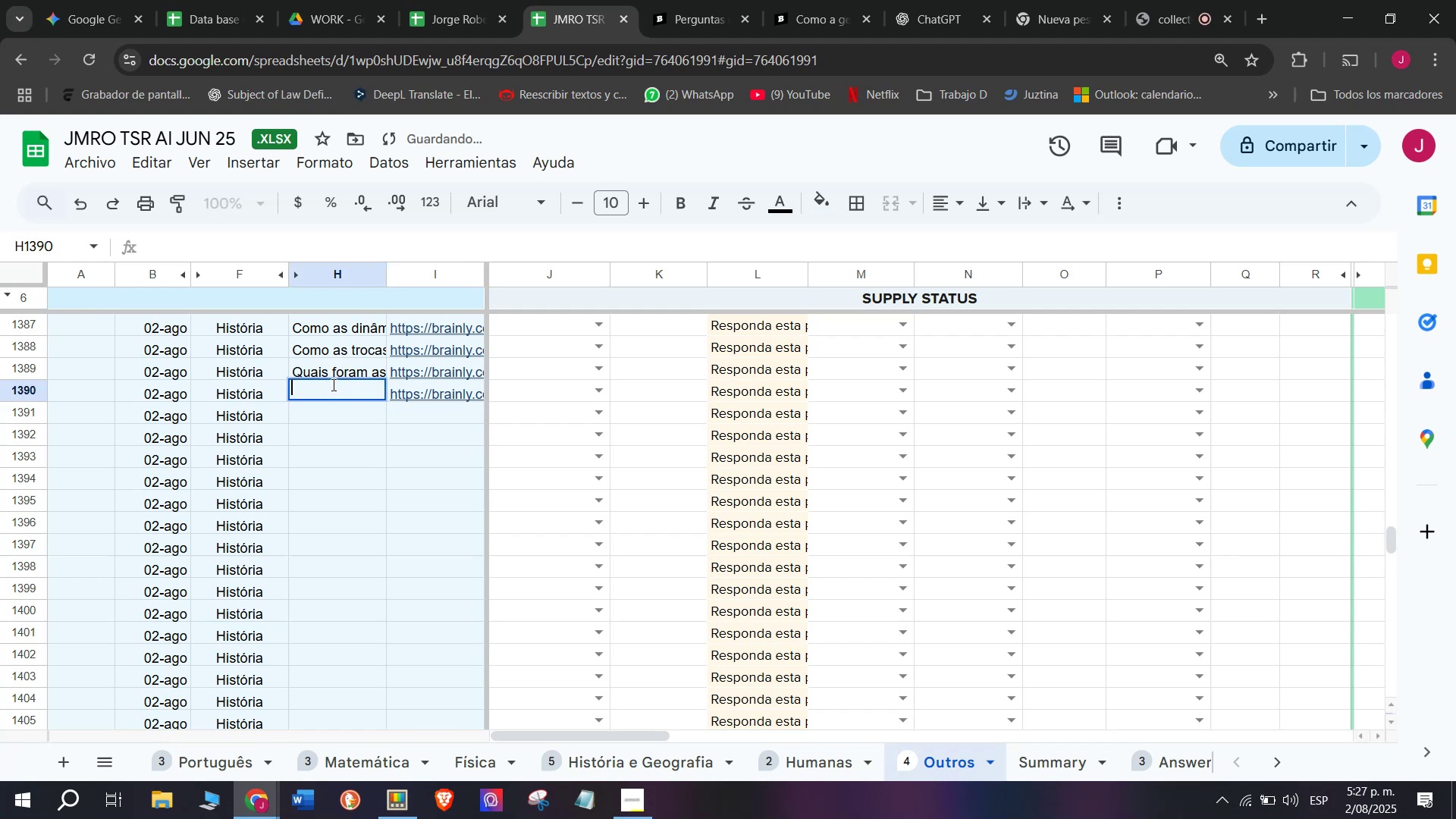 
key(Control+C)
 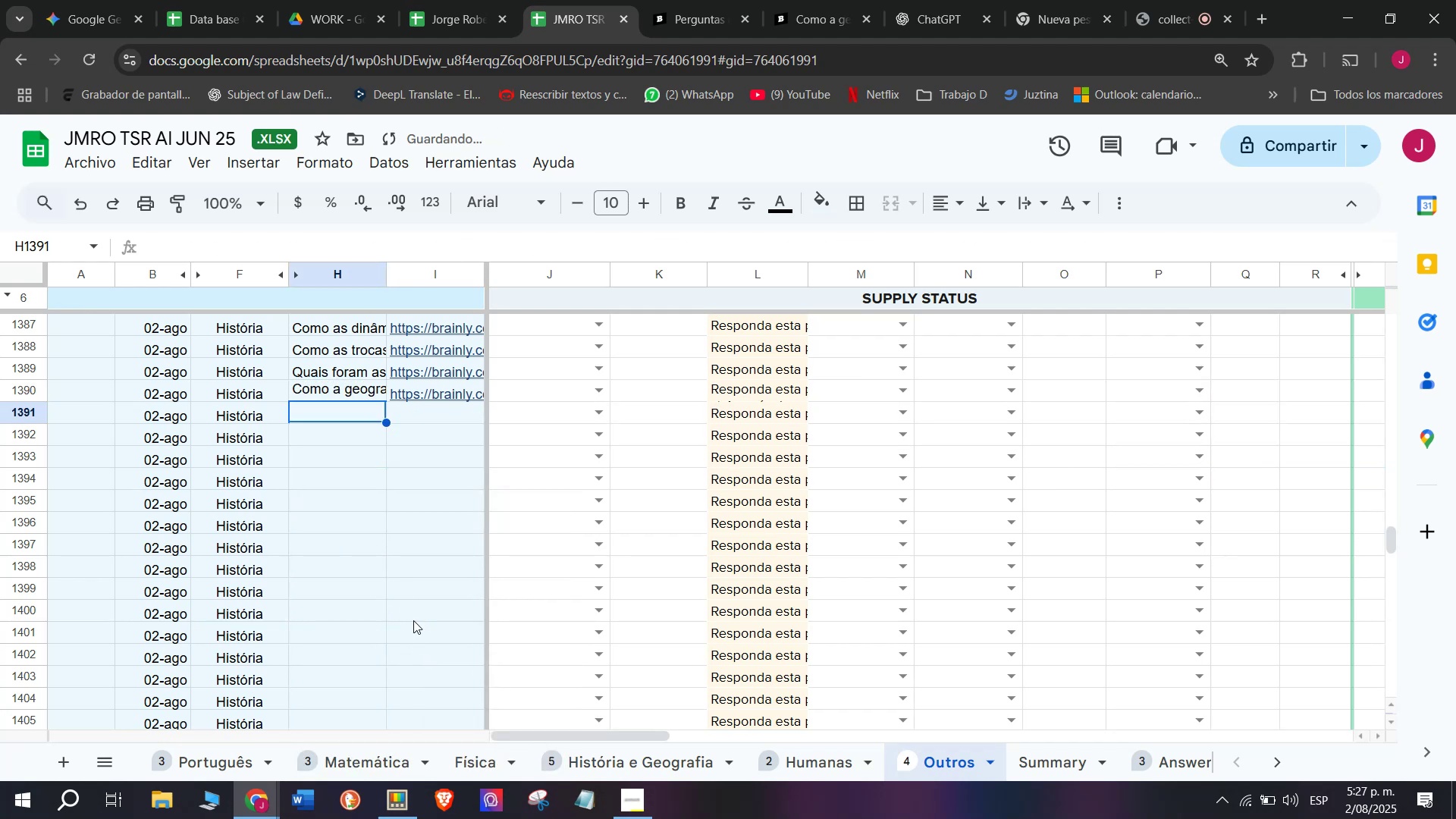 
double_click([462, 388])
 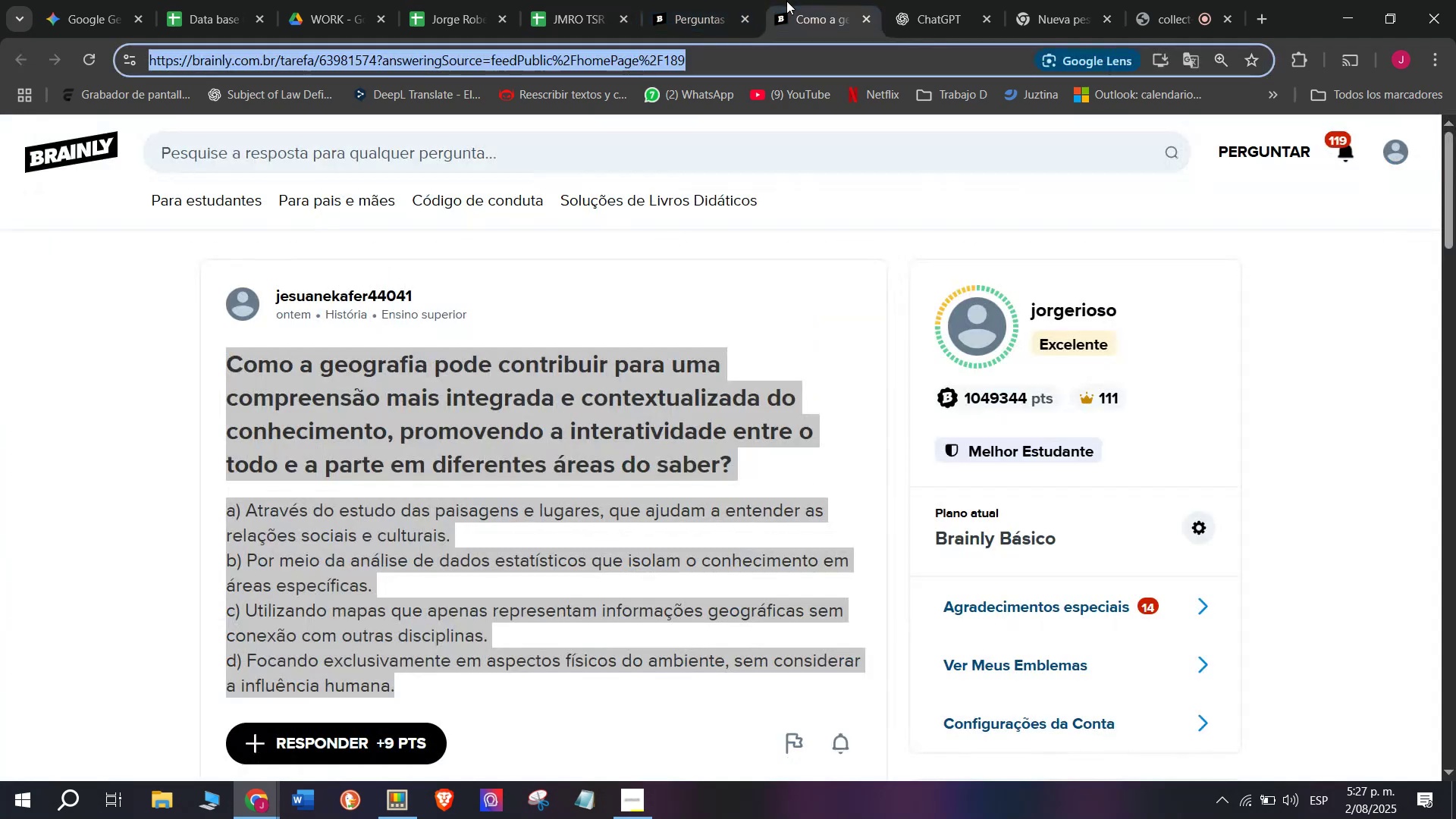 
key(Control+V)
 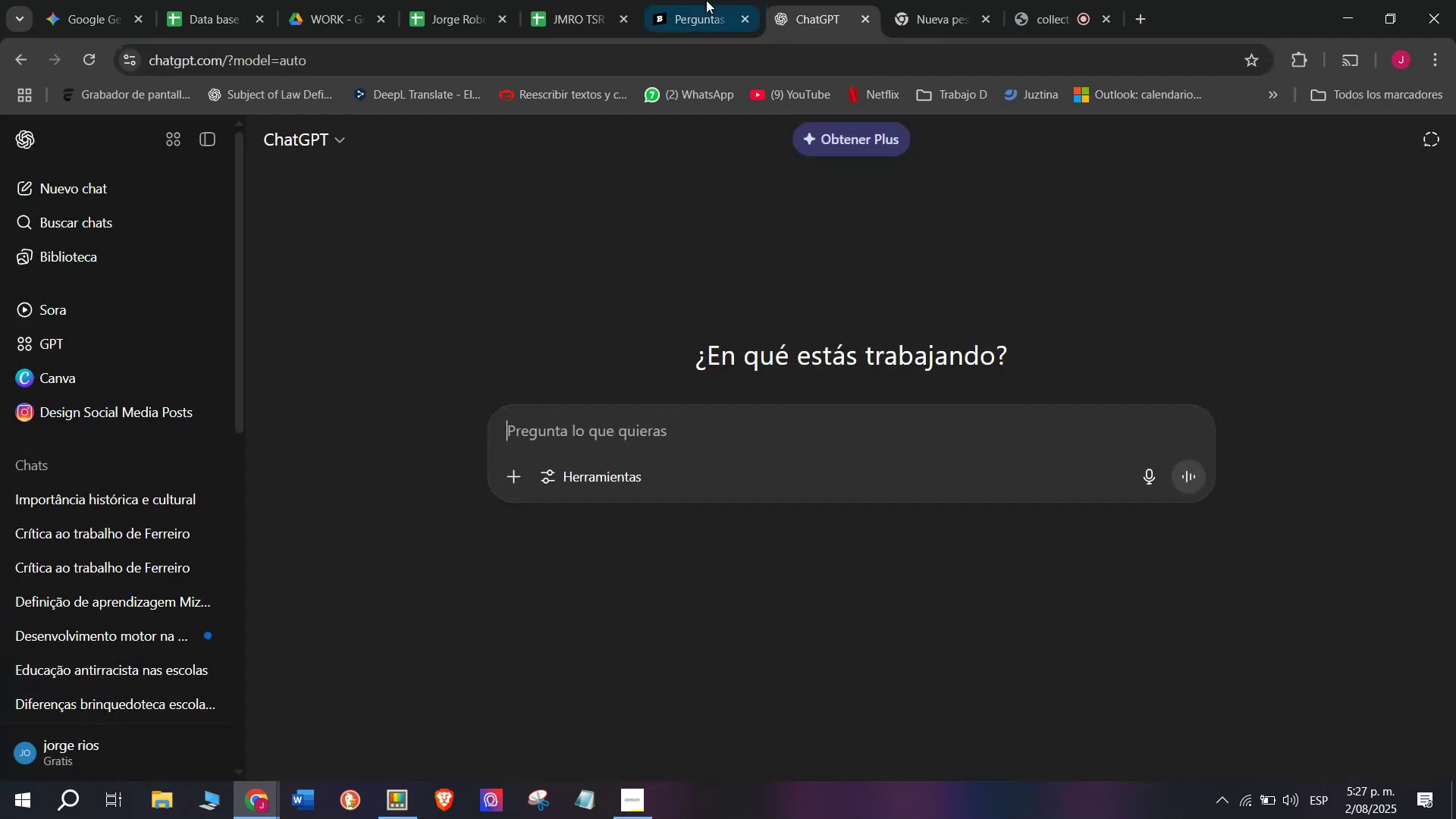 
key(Enter)
 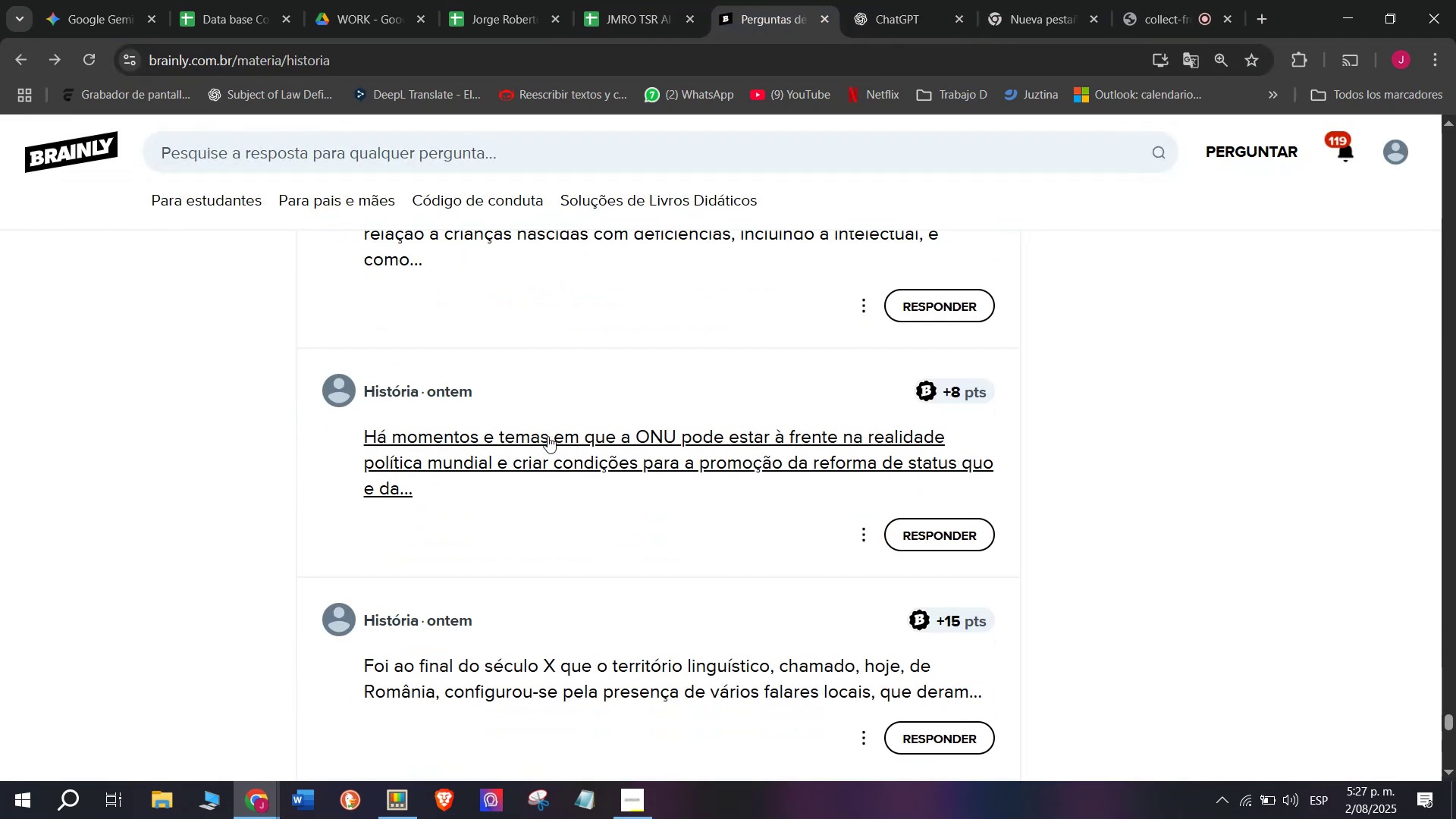 
double_click([332, 384])
 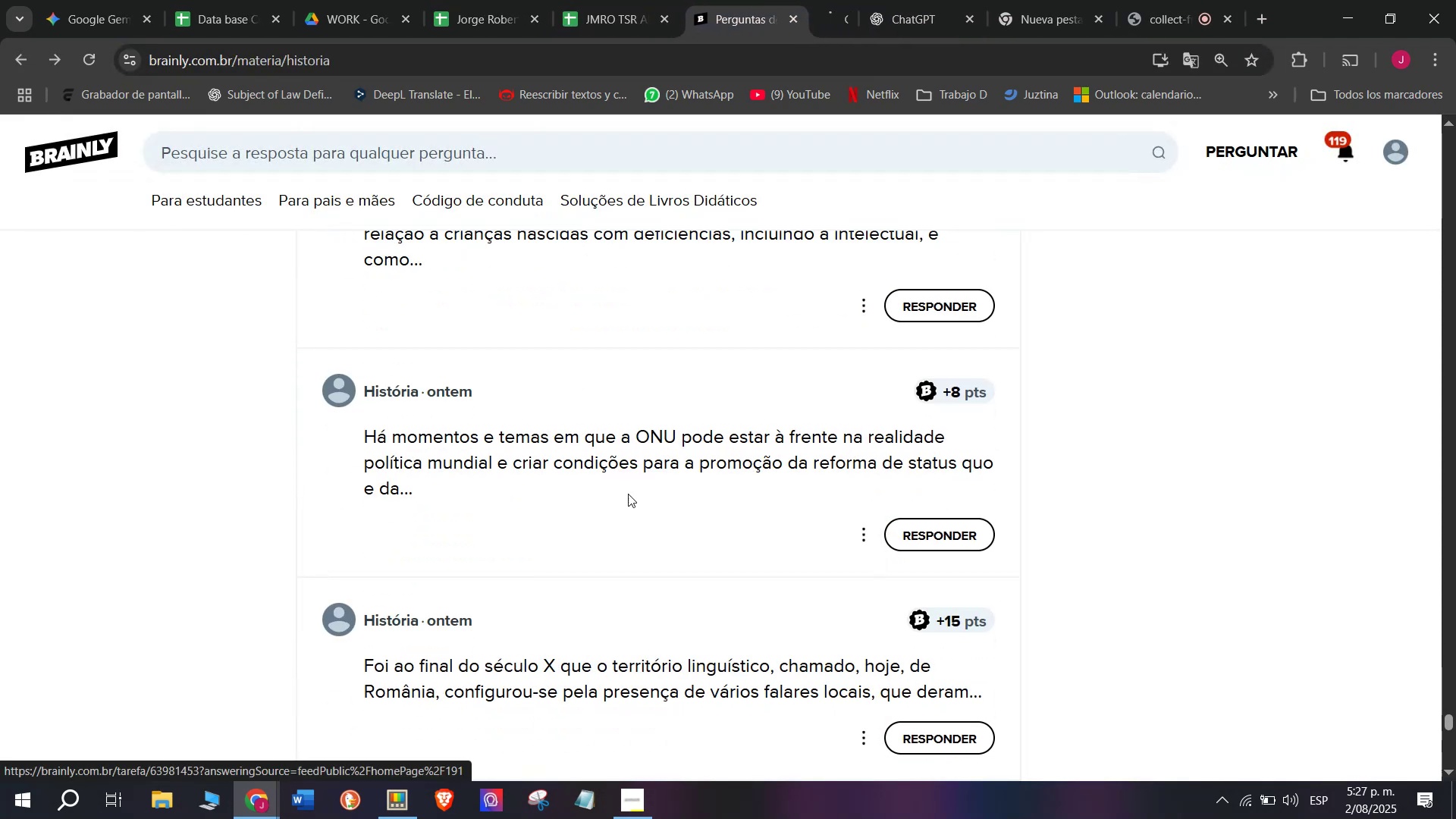 
key(Meta+V)
 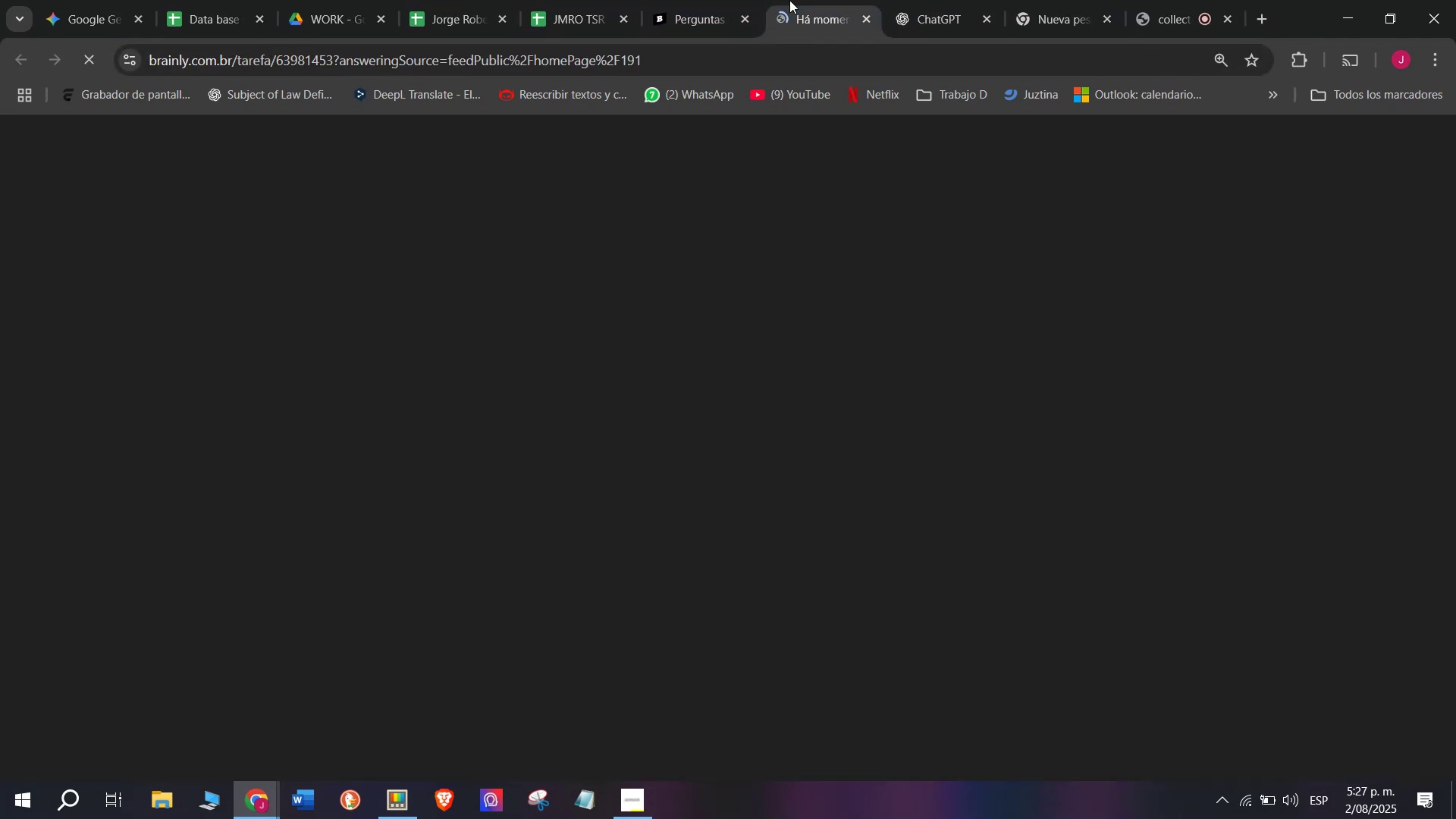 
left_click([378, 535])
 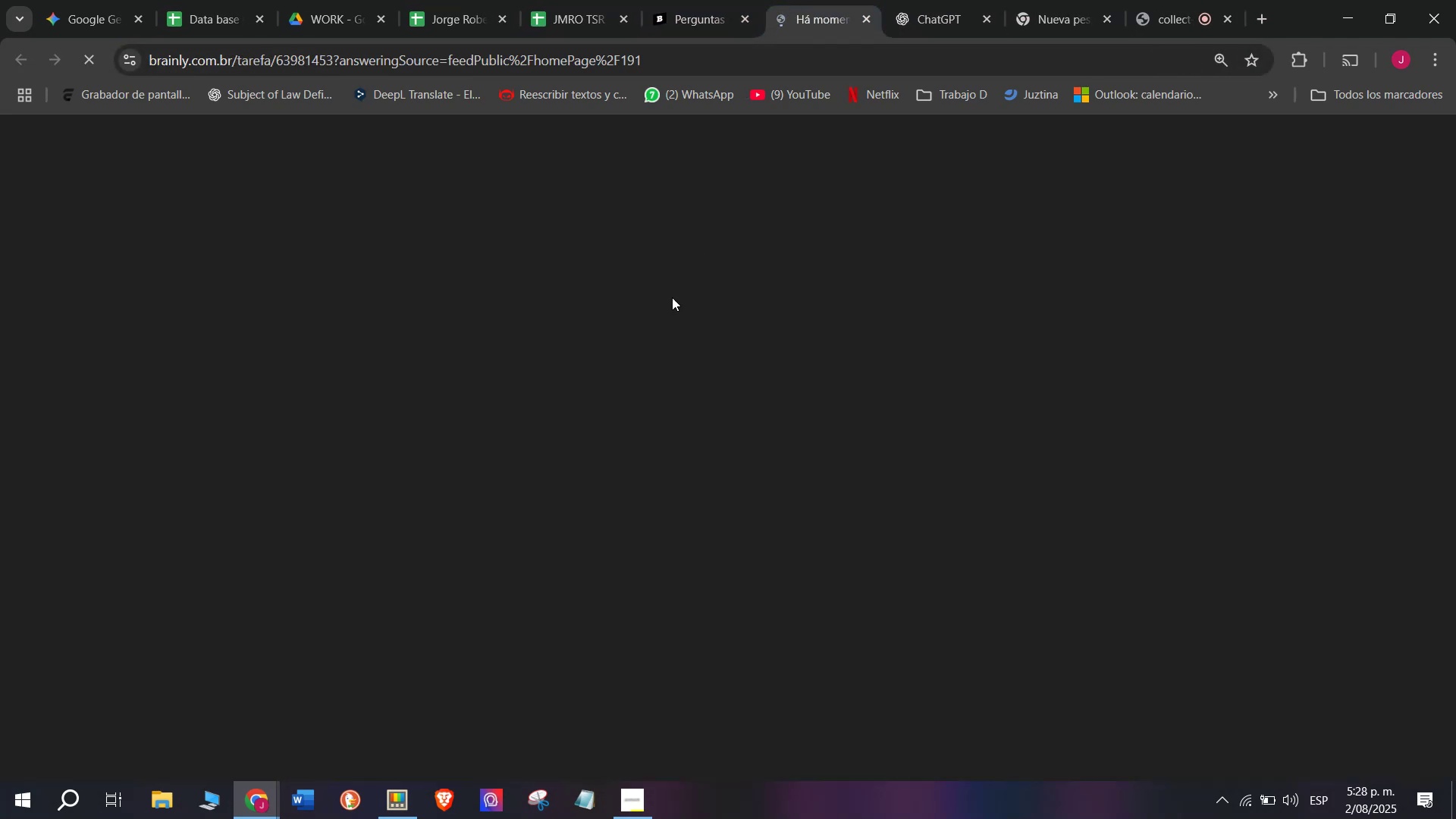 
key(Control+ControlLeft)
 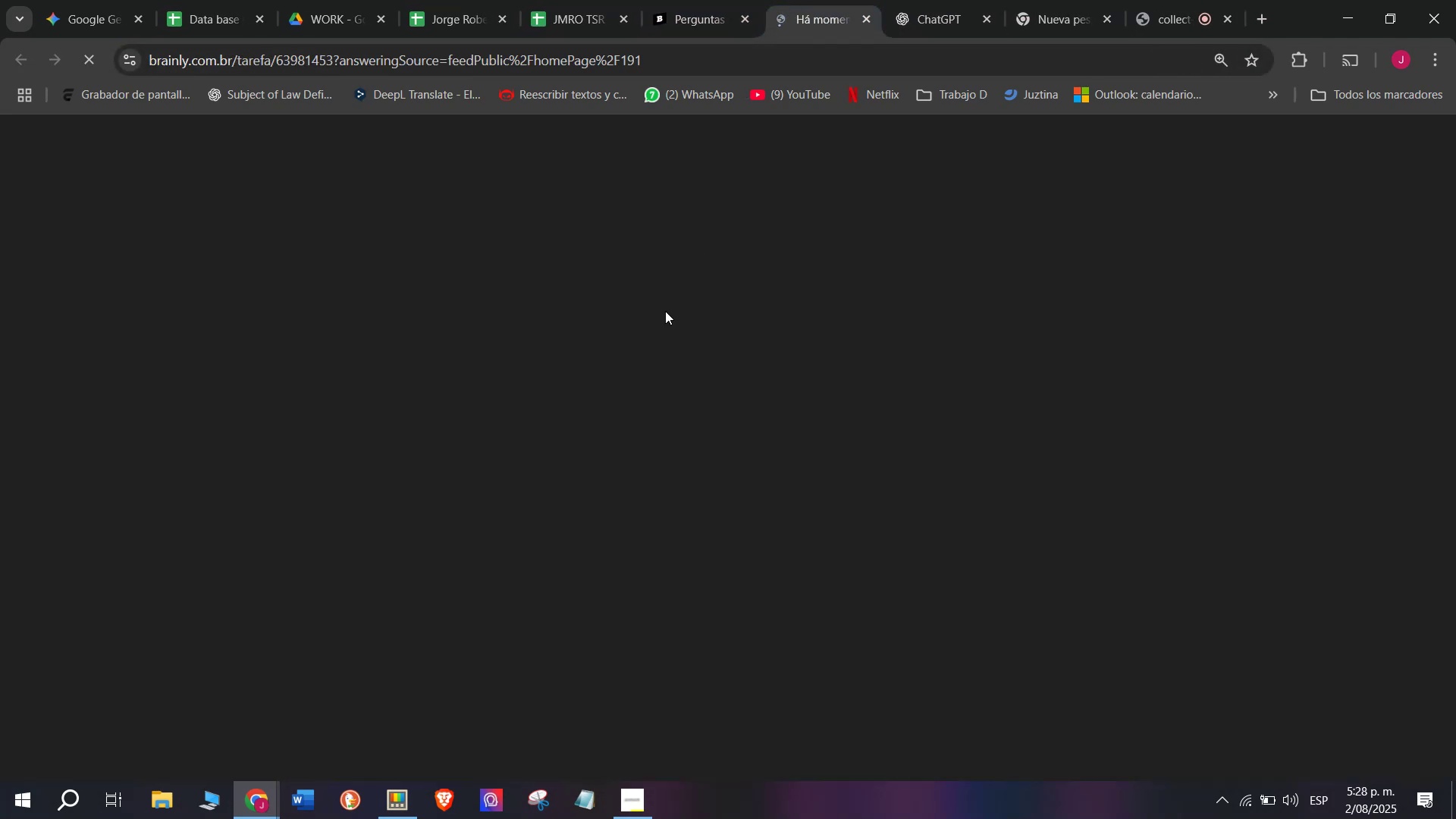 
key(Control+V)
 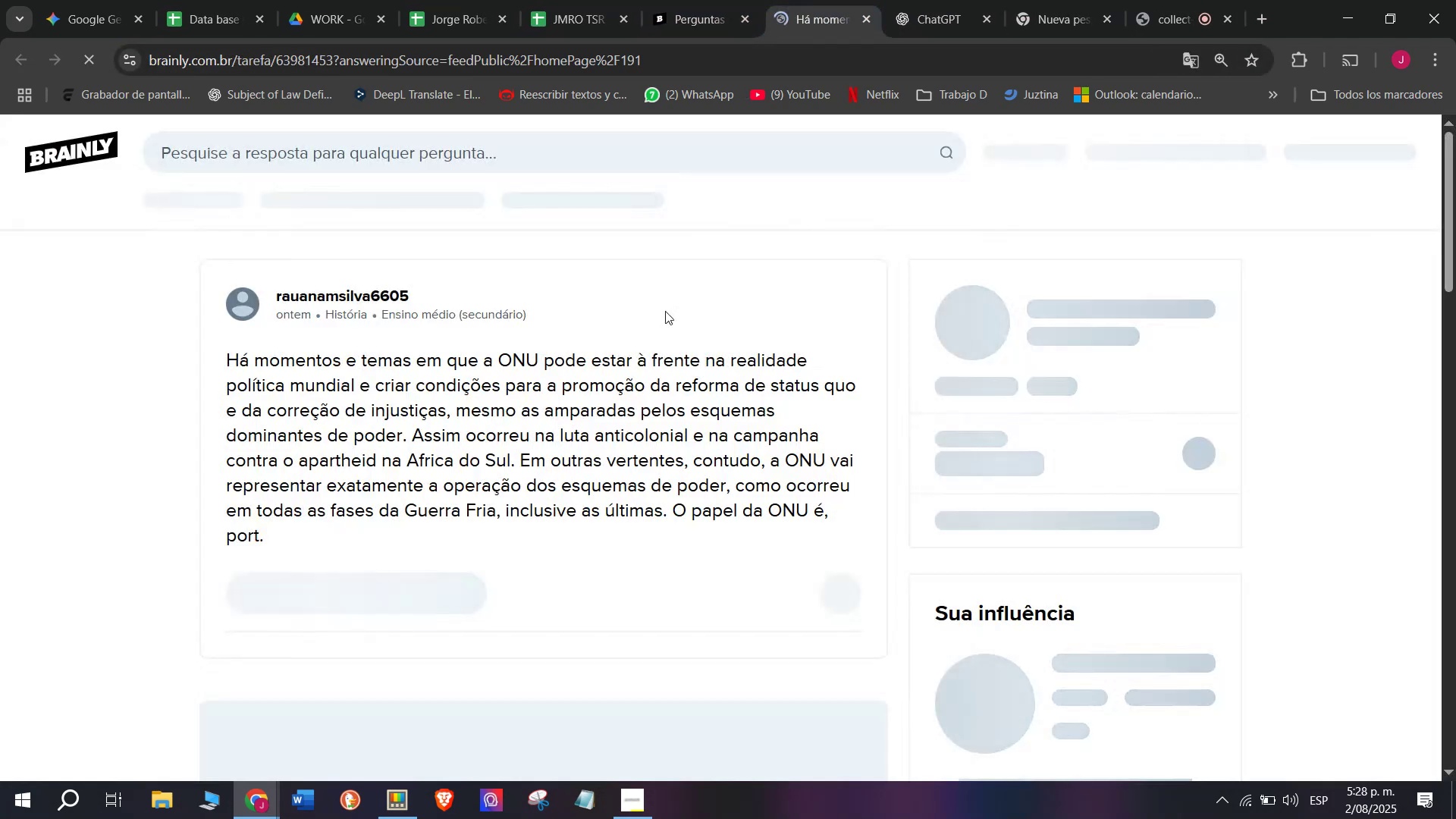 
key(Enter)
 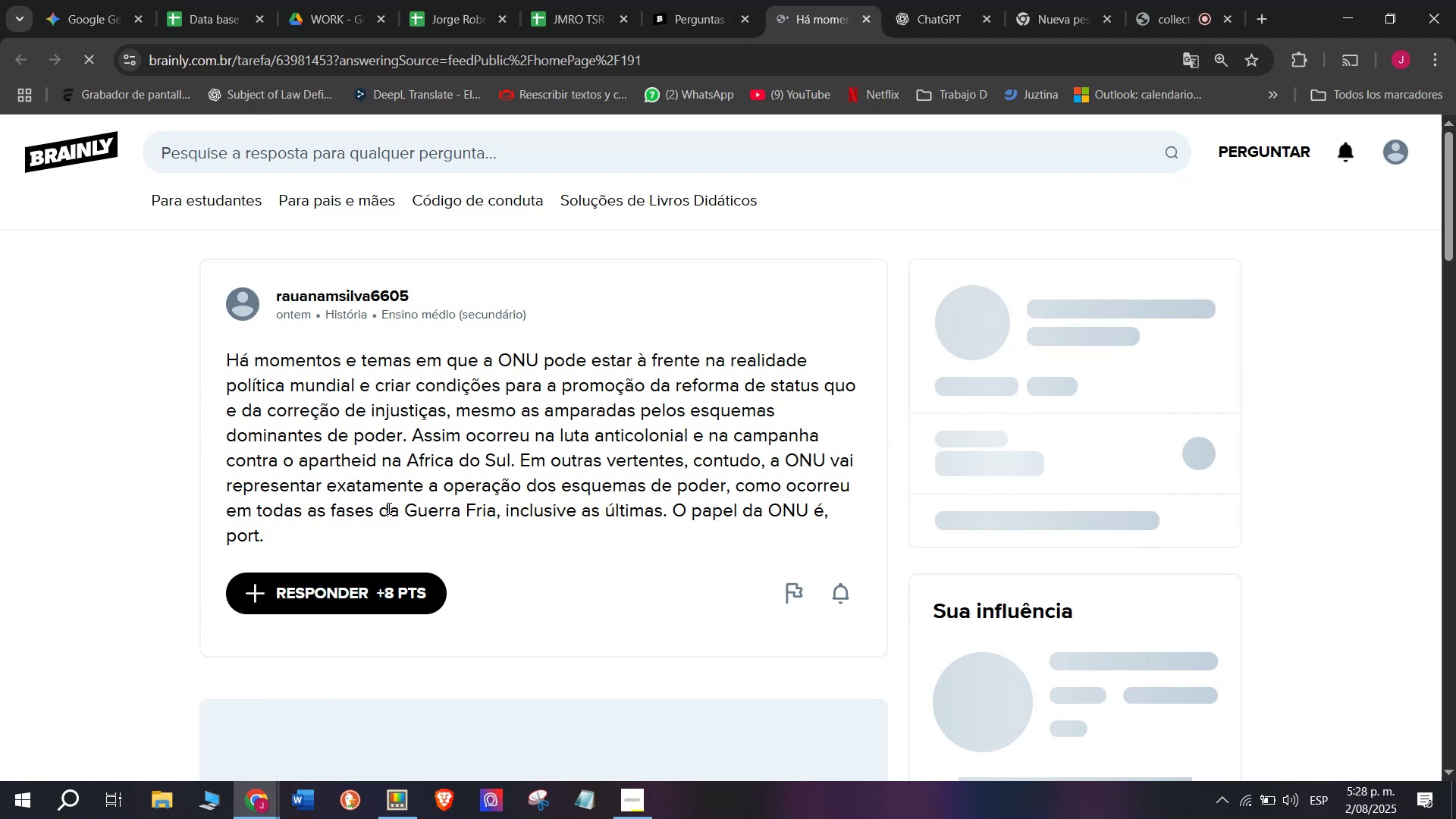 
left_click([786, 0])
 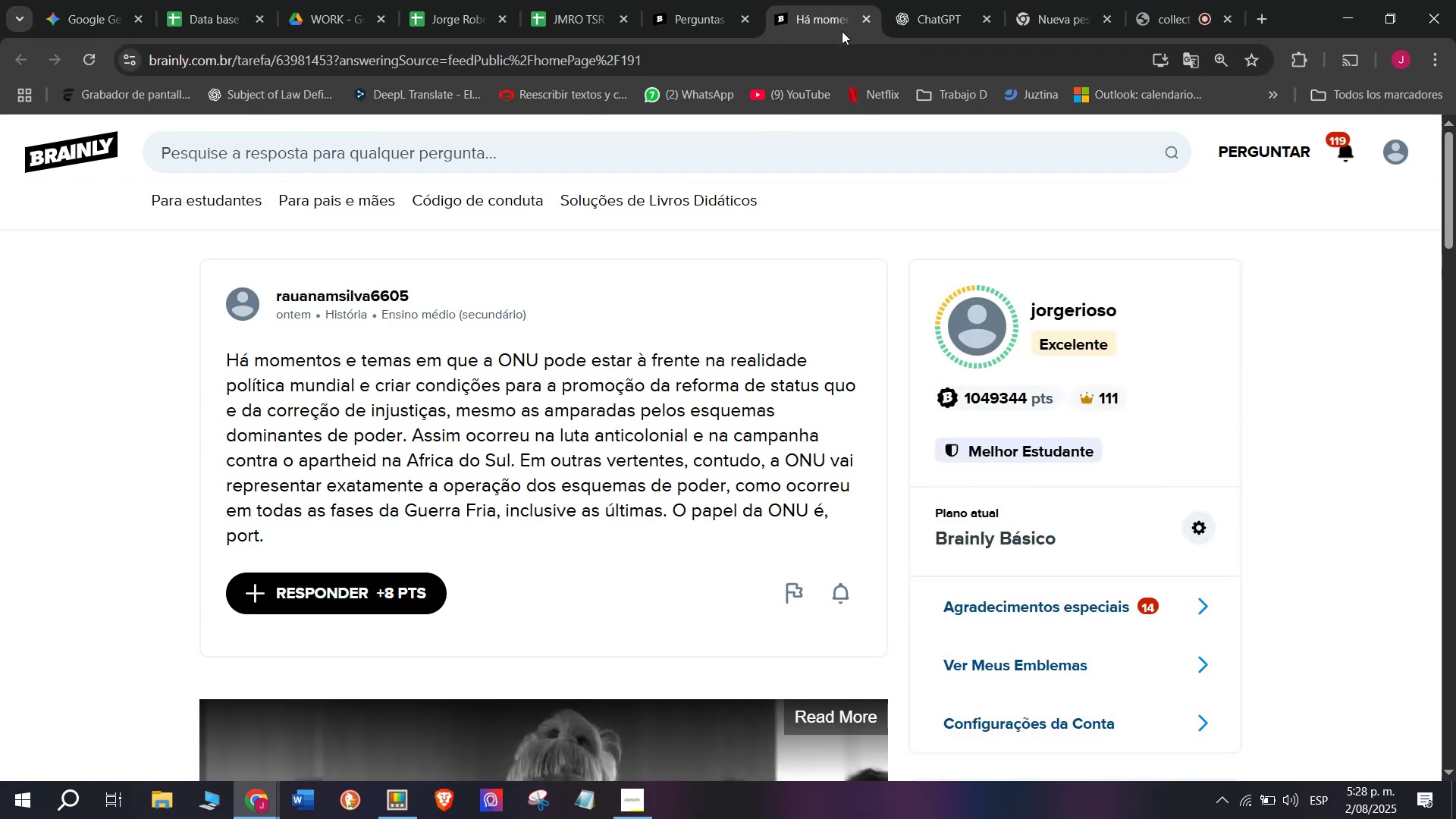 
double_click([706, 0])
 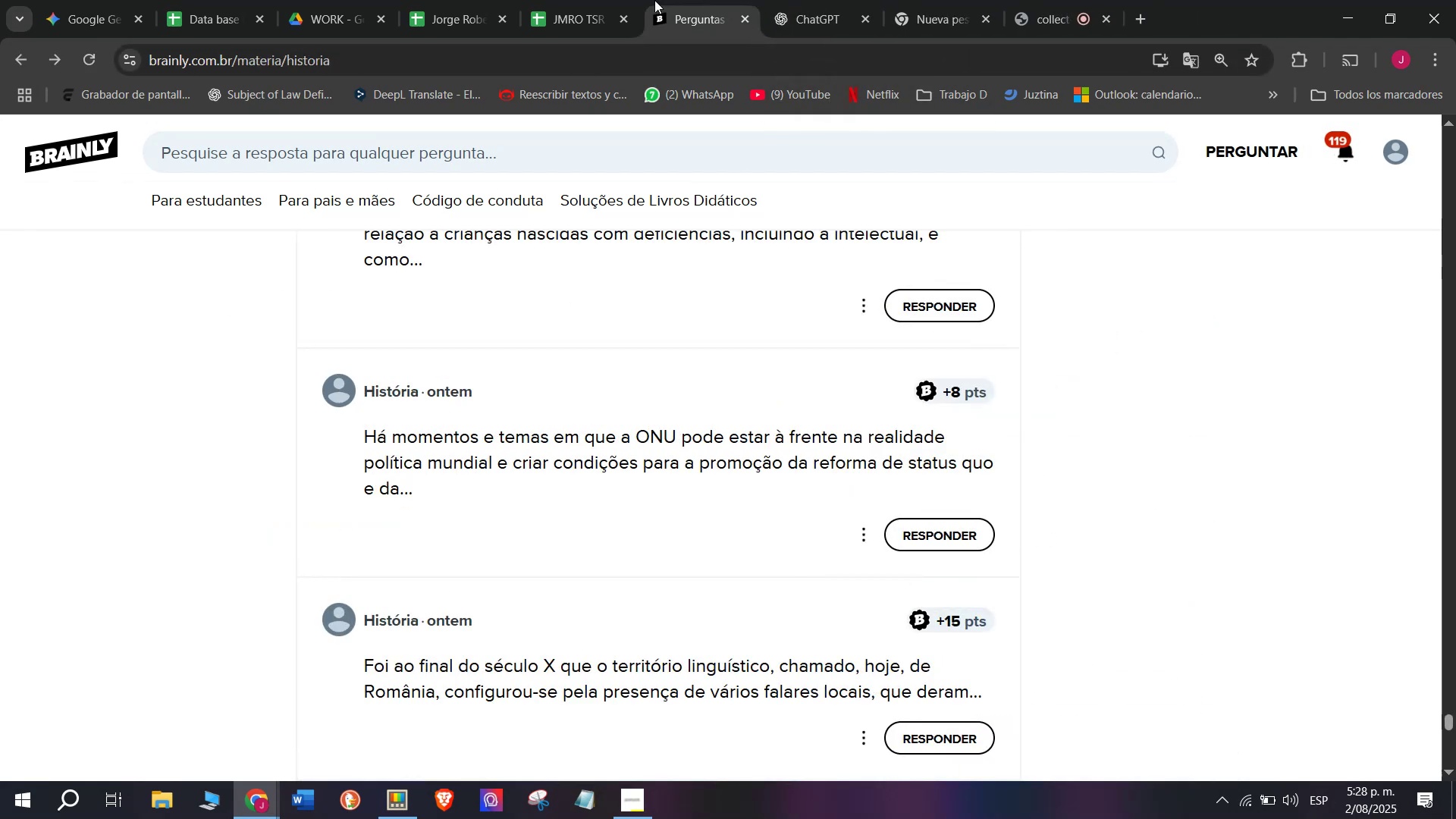 
scroll: coordinate [548, 431], scroll_direction: down, amount: 1.0
 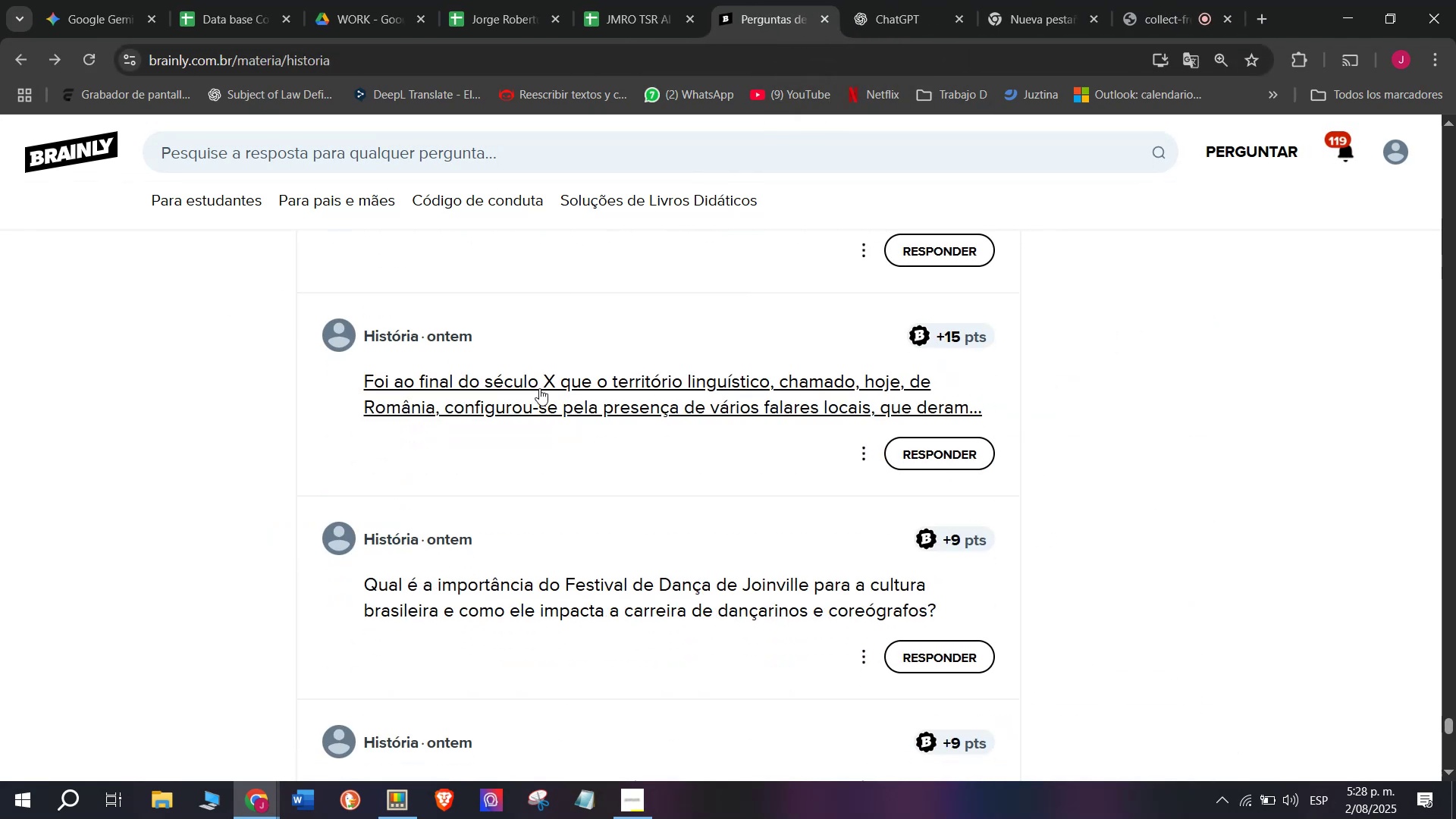 
right_click([545, 444])
 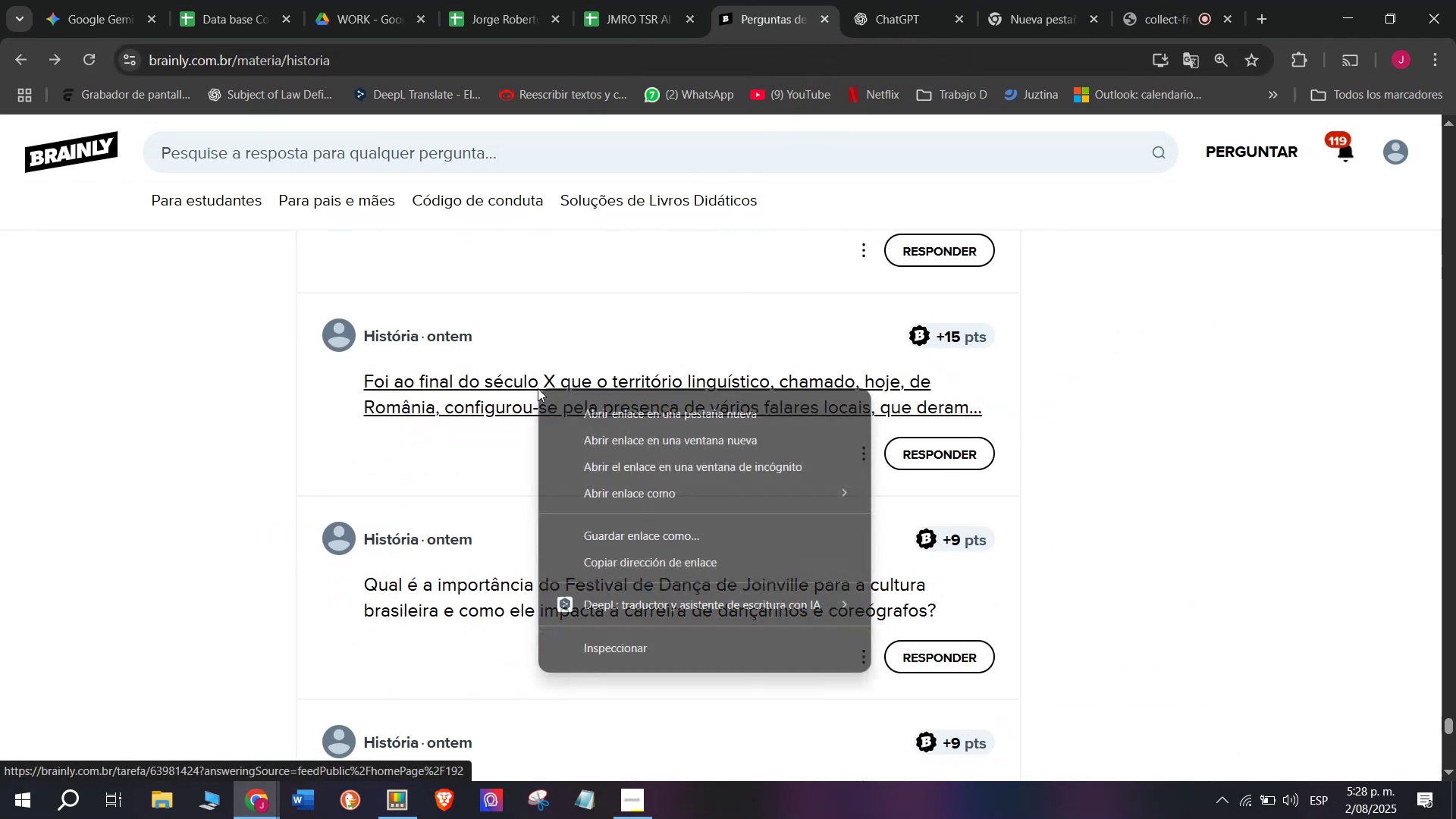 
left_click_drag(start_coordinate=[637, 477], to_coordinate=[637, 473])
 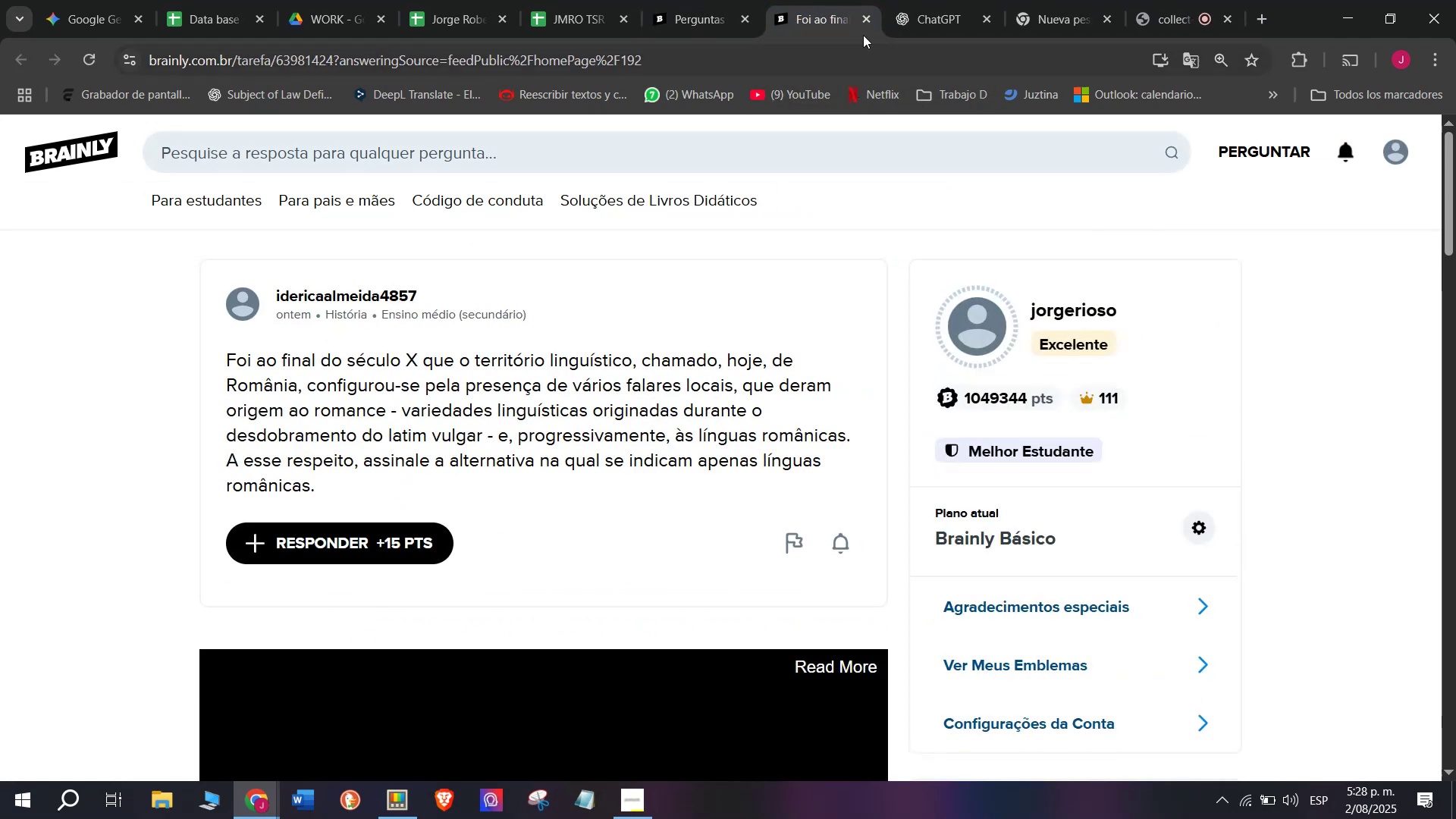 
double_click([654, 0])
 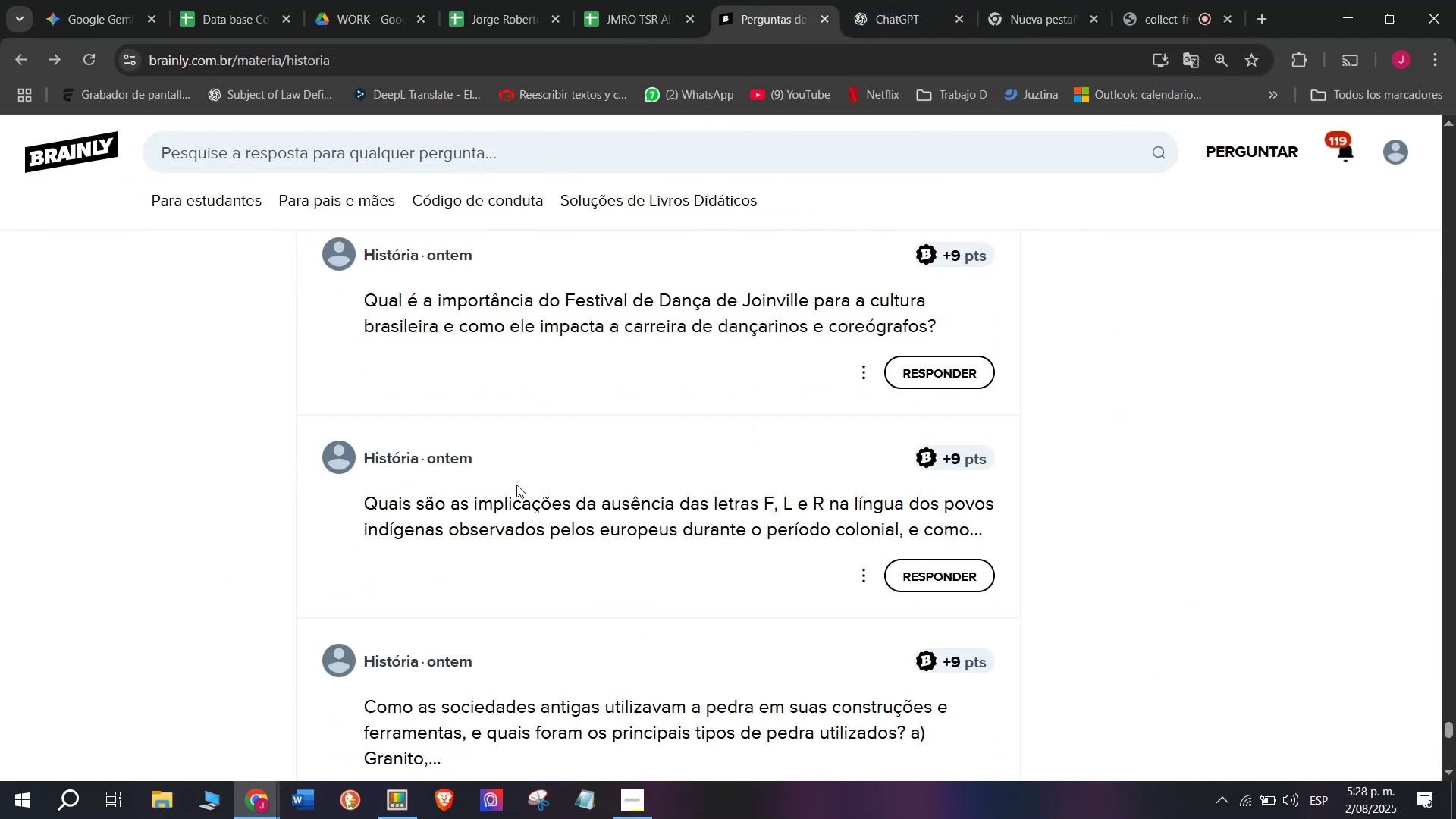 
scroll: coordinate [566, 417], scroll_direction: down, amount: 1.0
 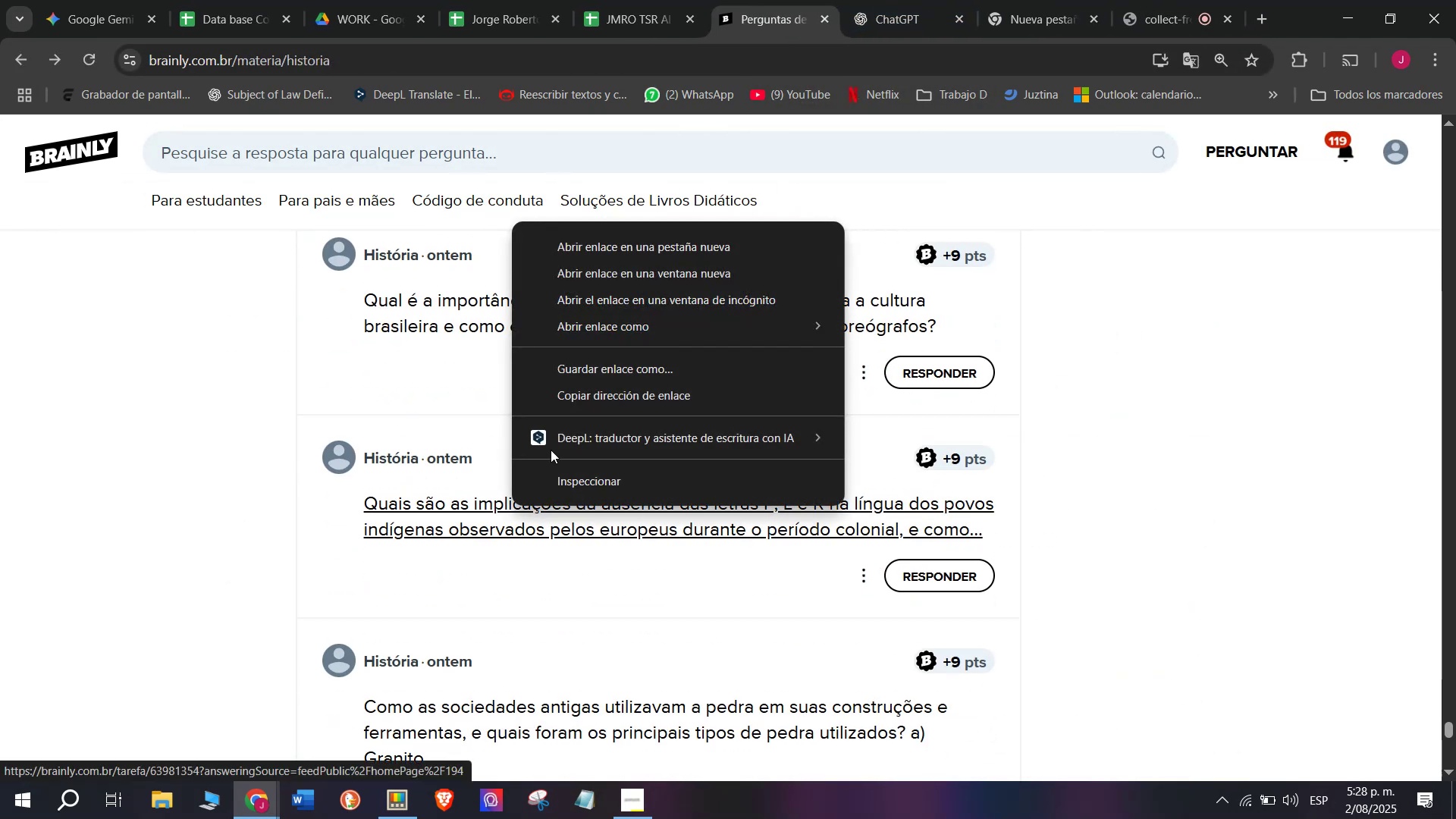 
right_click([538, 388])
 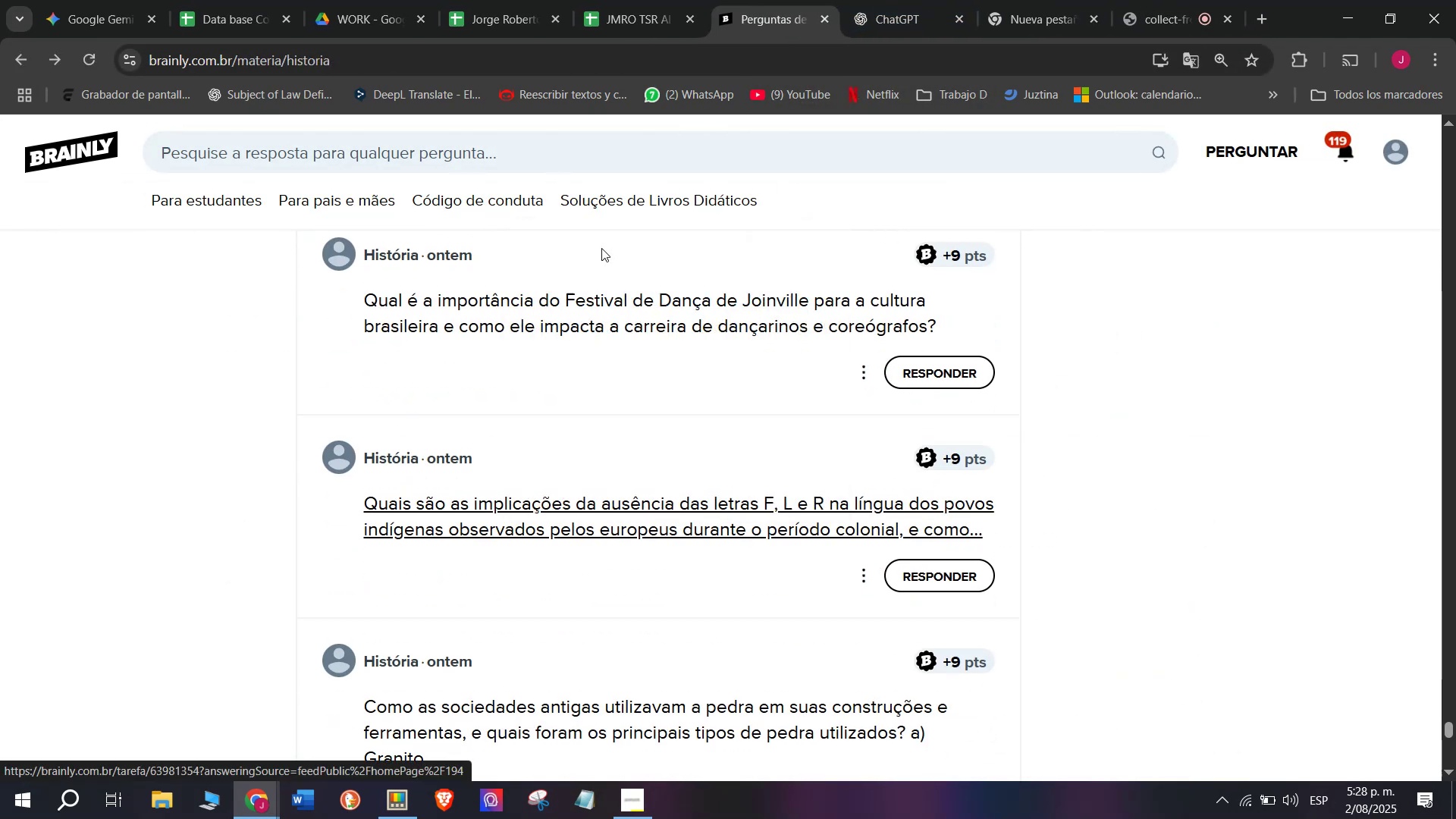 
left_click([595, 406])
 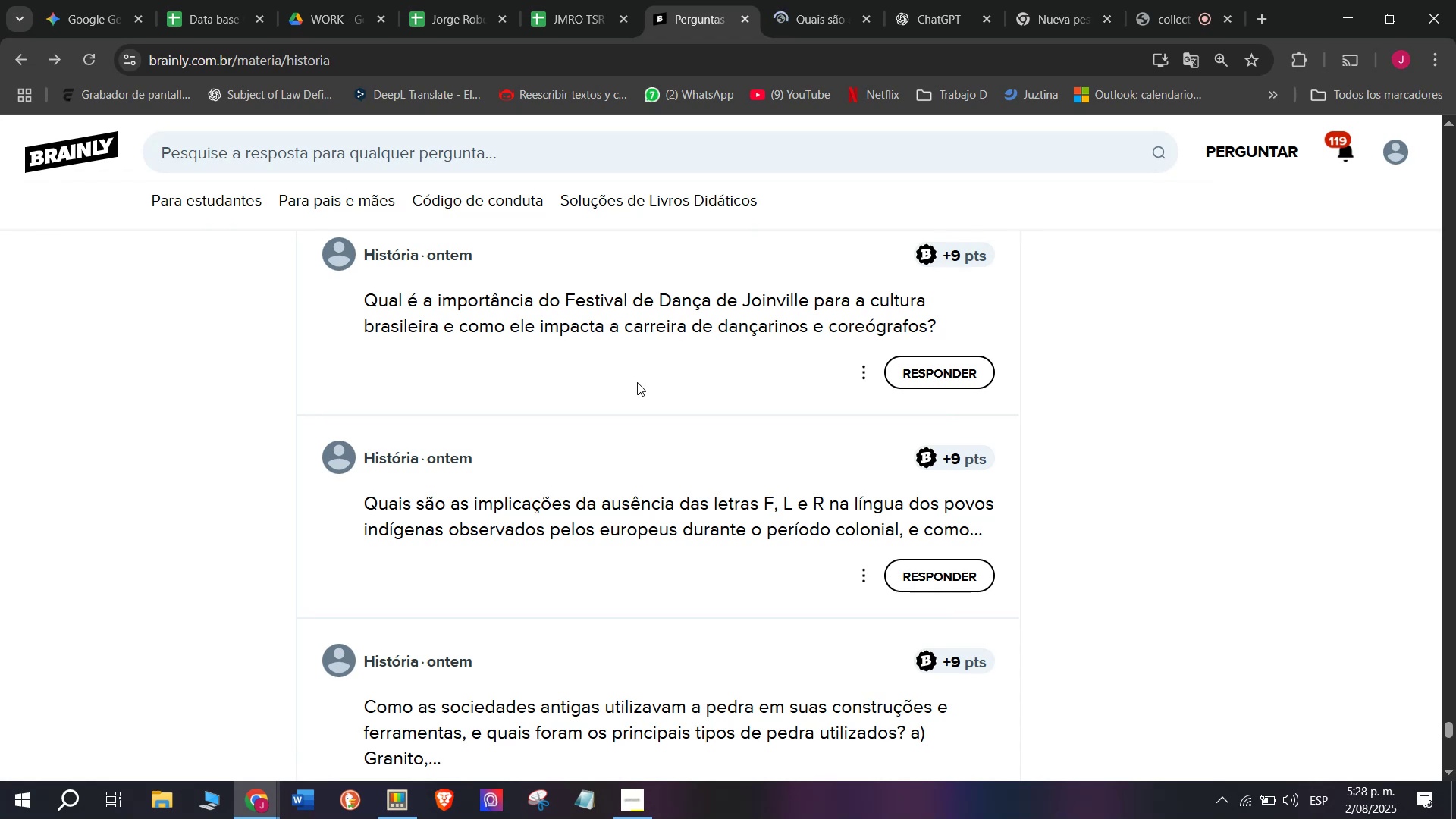 
left_click([821, 0])
 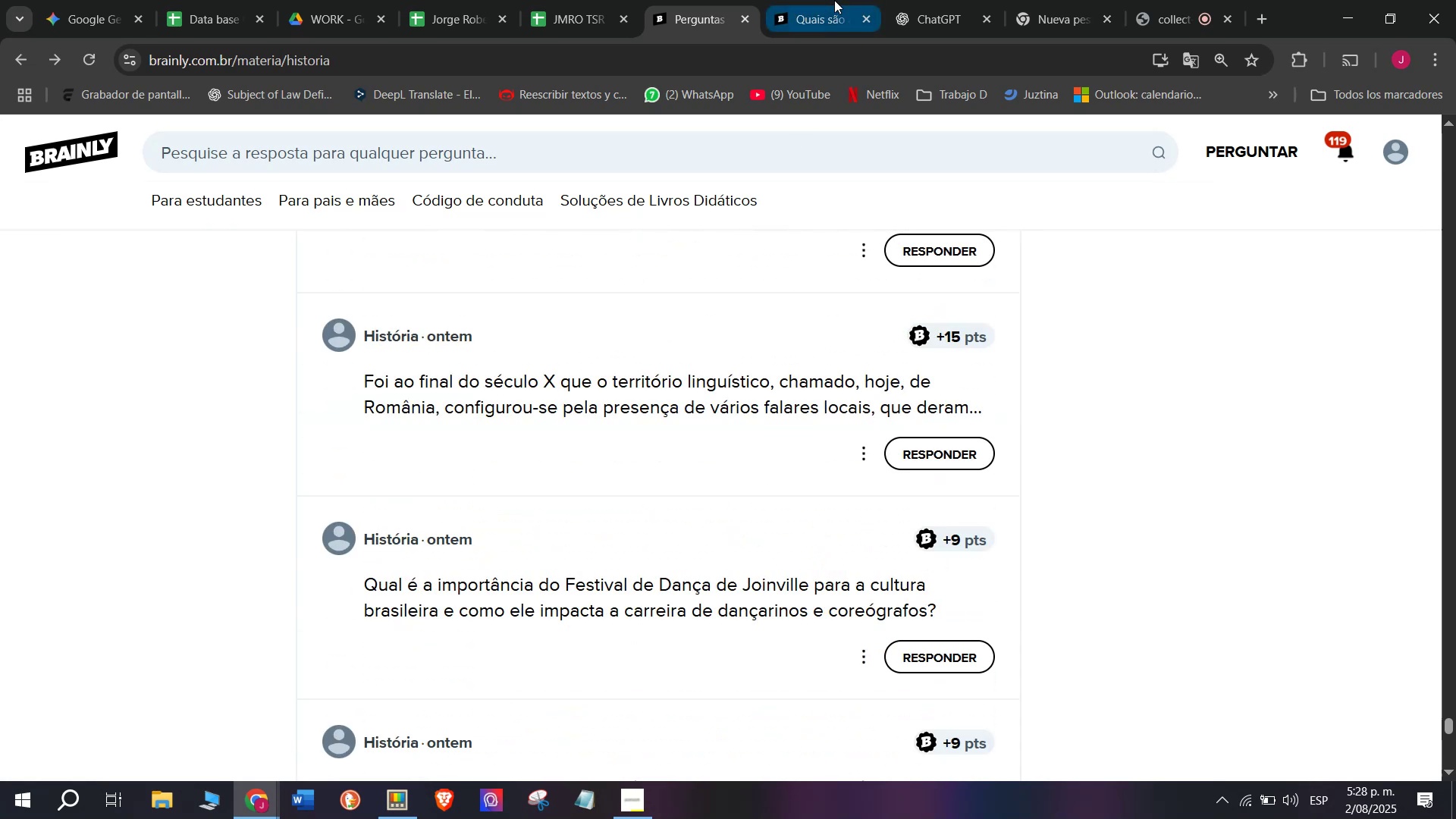 
left_click([868, 16])
 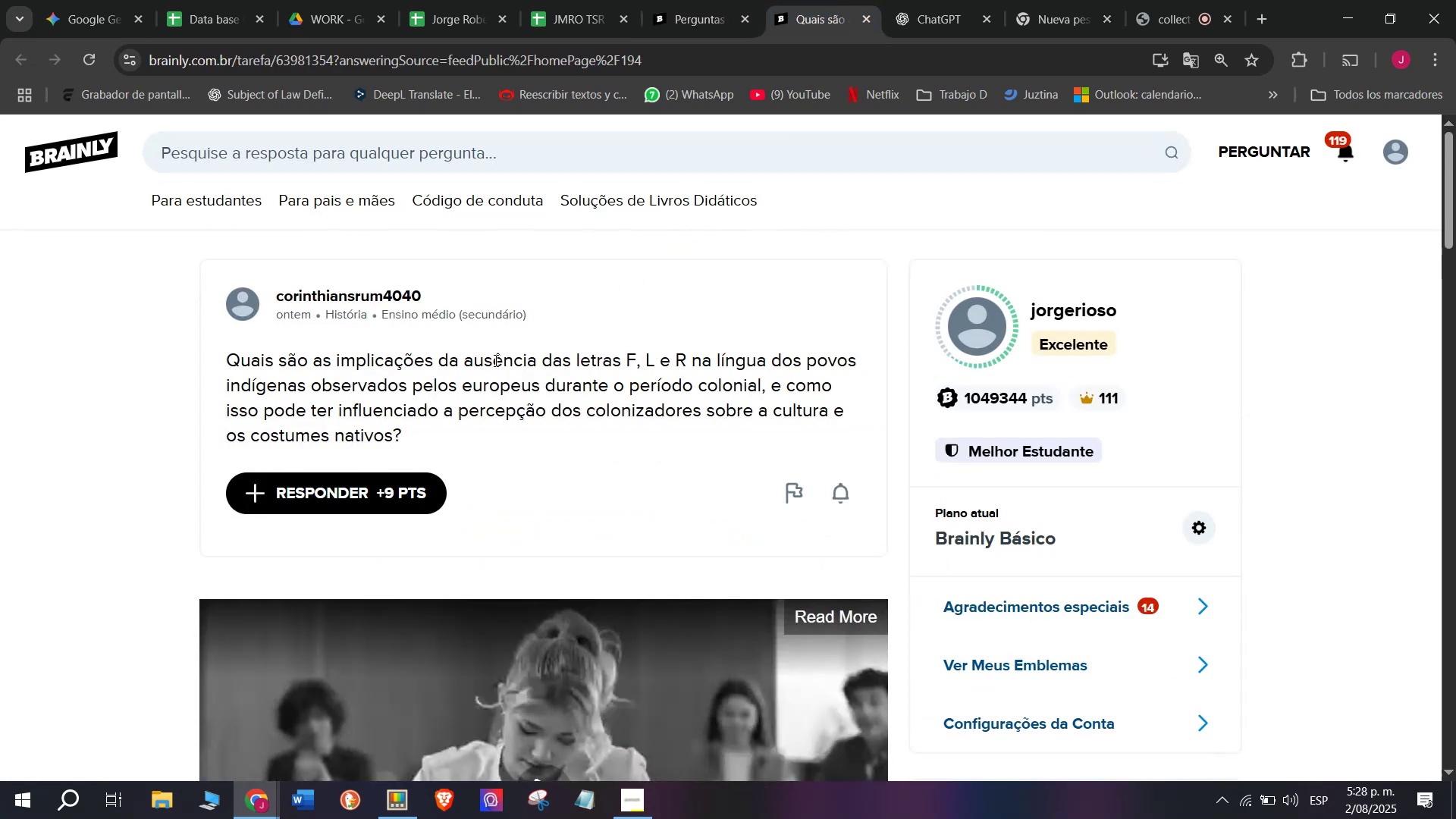 
scroll: coordinate [619, 361], scroll_direction: down, amount: 1.0
 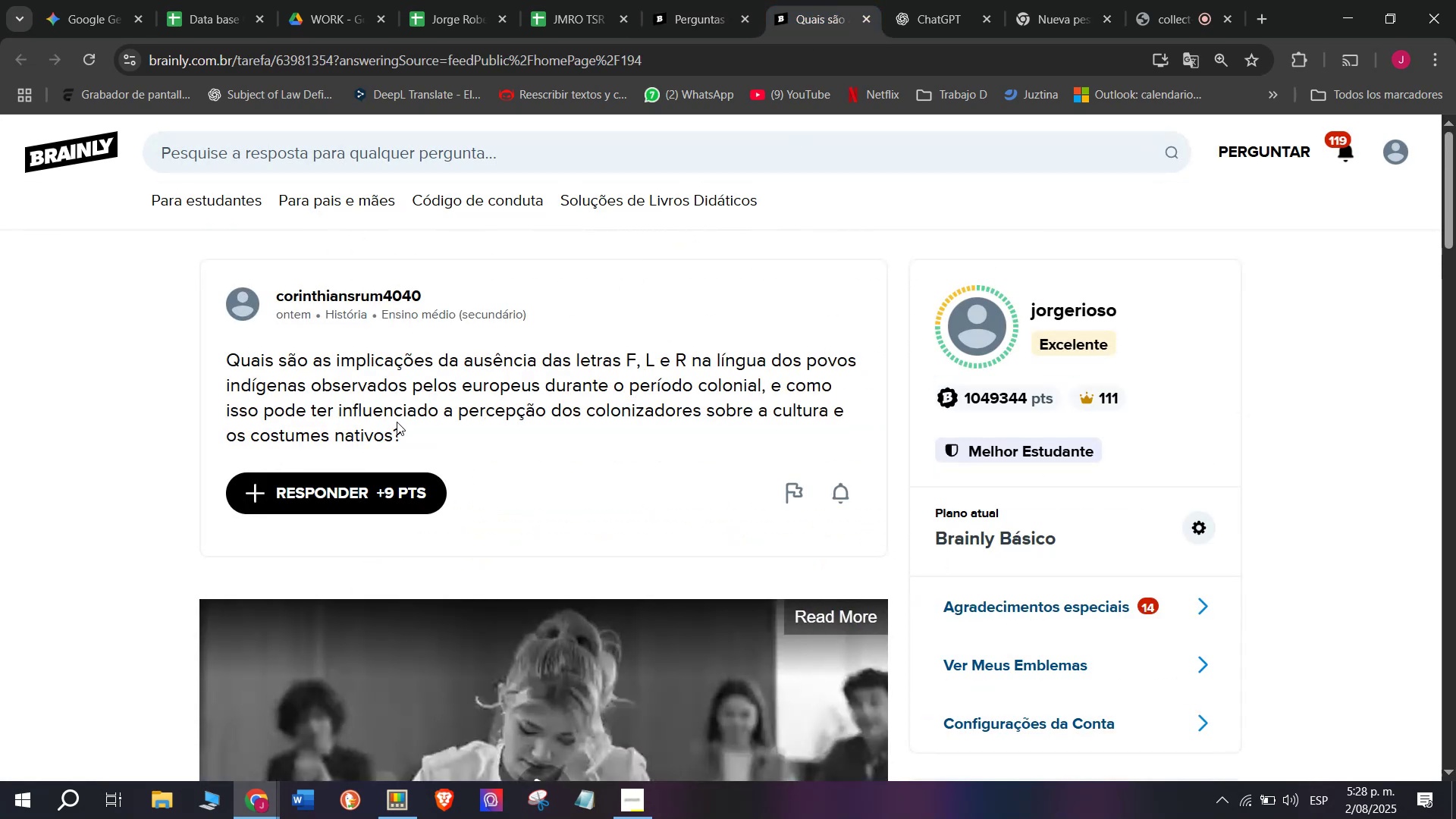 
right_click([512, 504])
 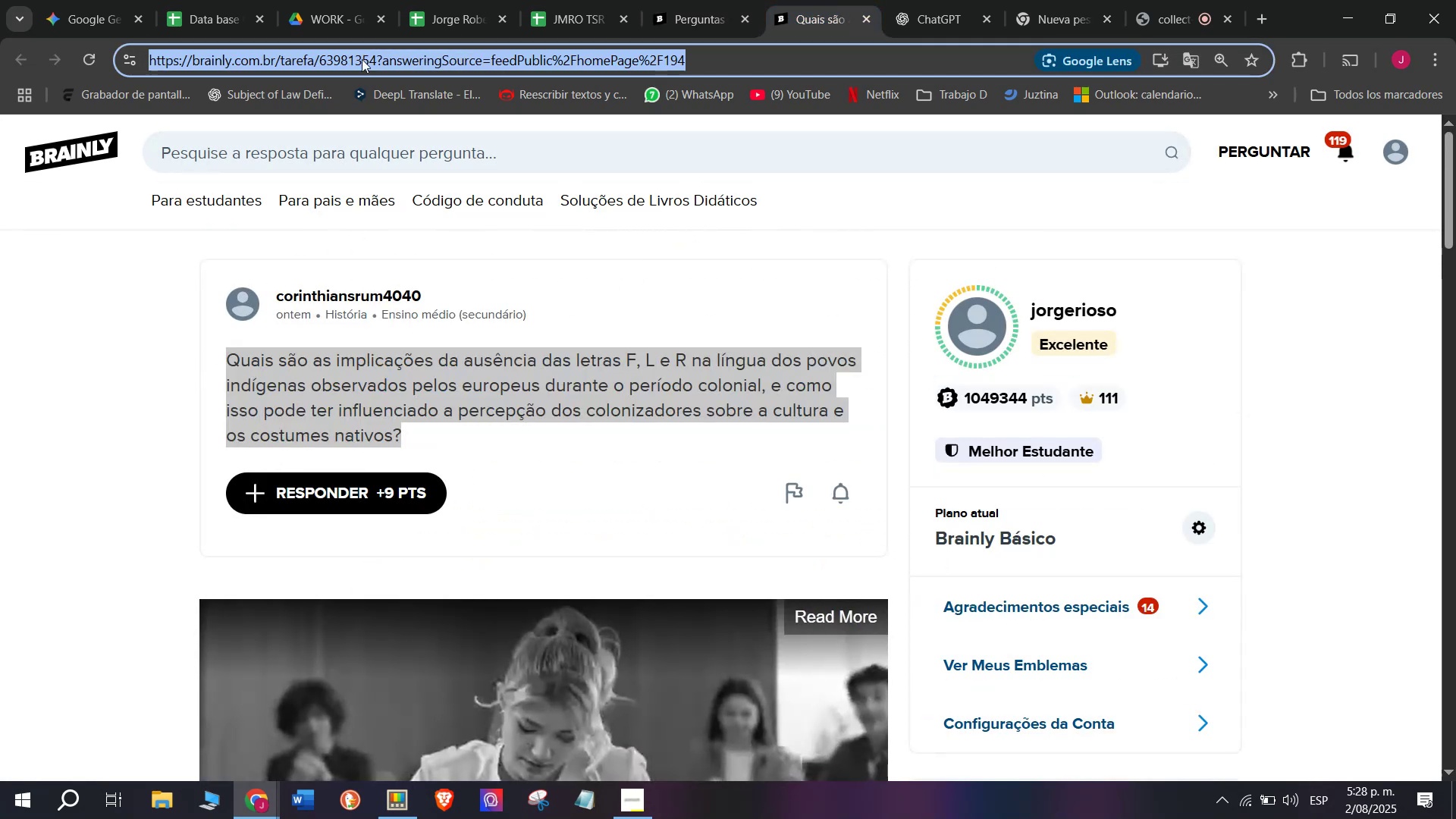 
scroll: coordinate [637, 382], scroll_direction: down, amount: 1.0
 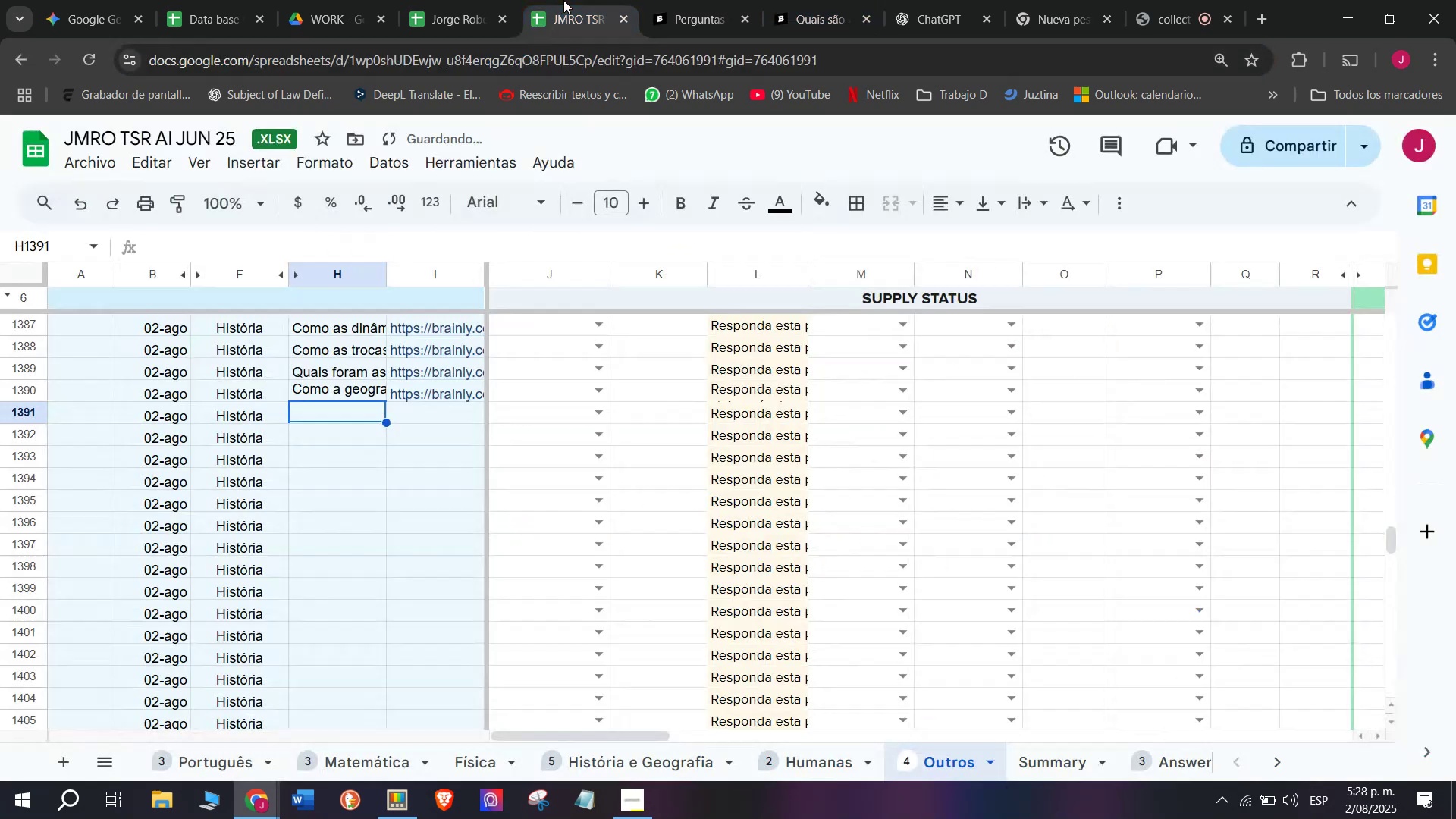 
scroll: coordinate [637, 382], scroll_direction: up, amount: 2.0
 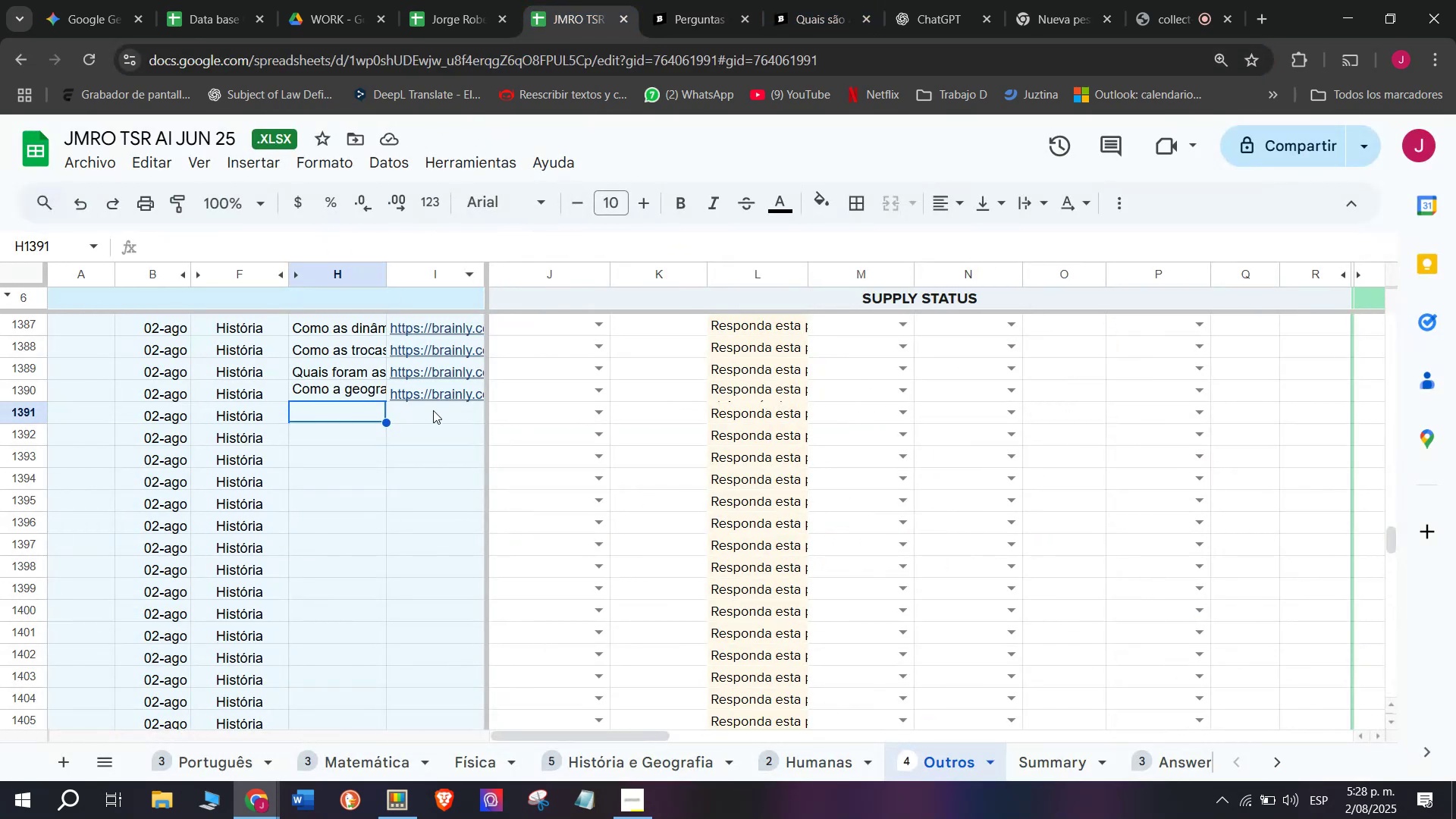 
left_click([833, 0])
 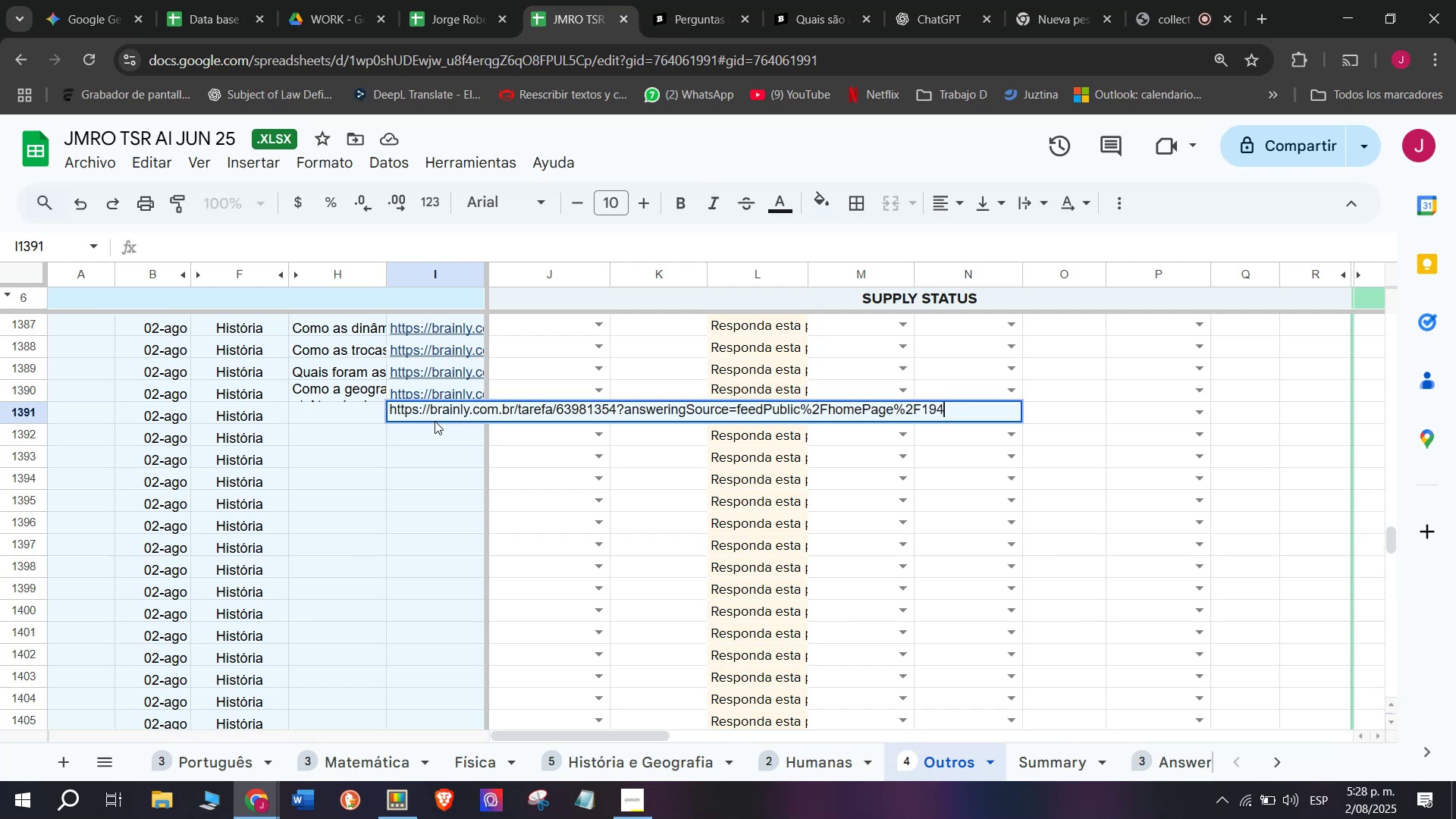 
left_click_drag(start_coordinate=[421, 437], to_coordinate=[205, 356])
 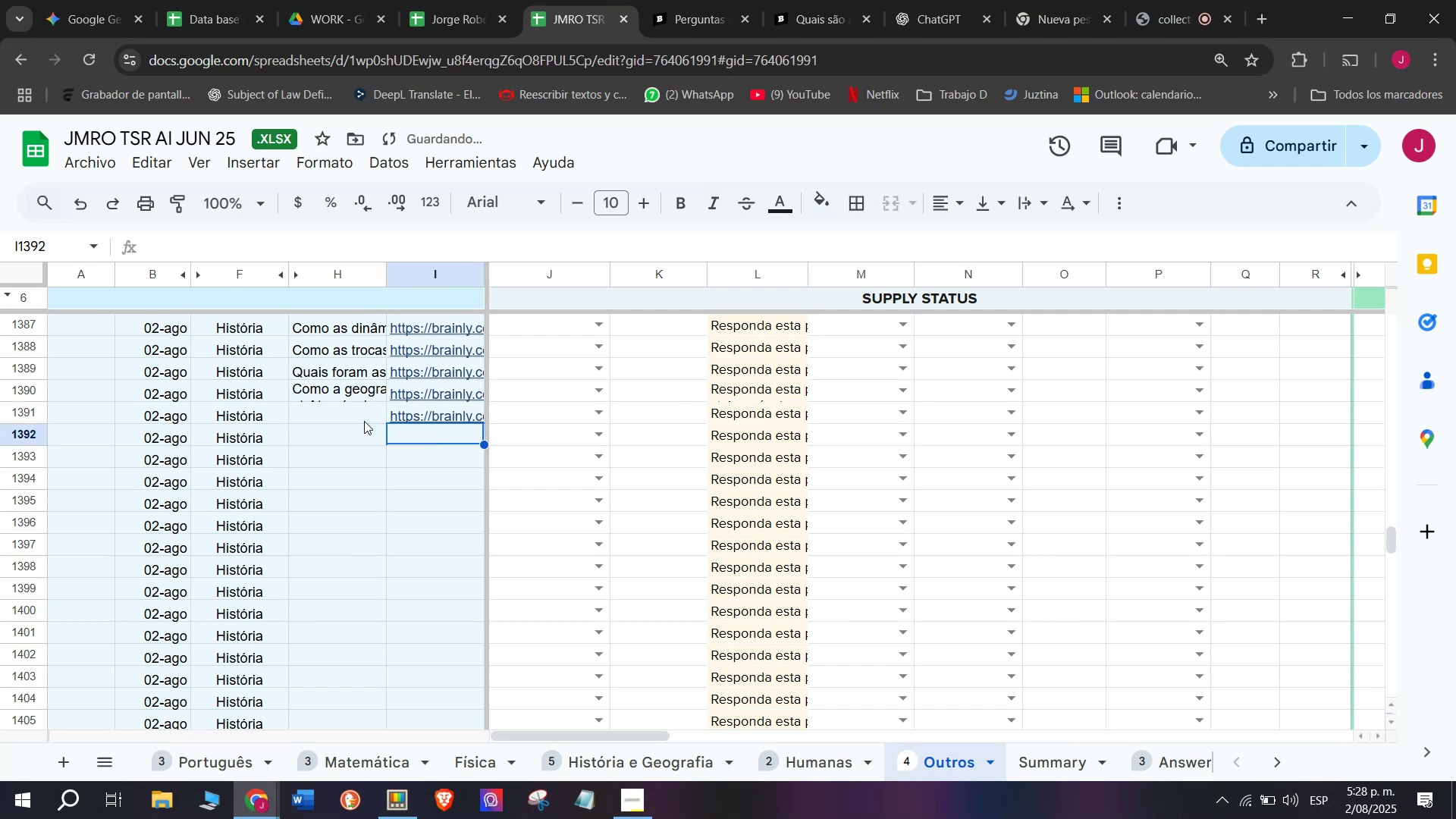 
key(Control+C)
 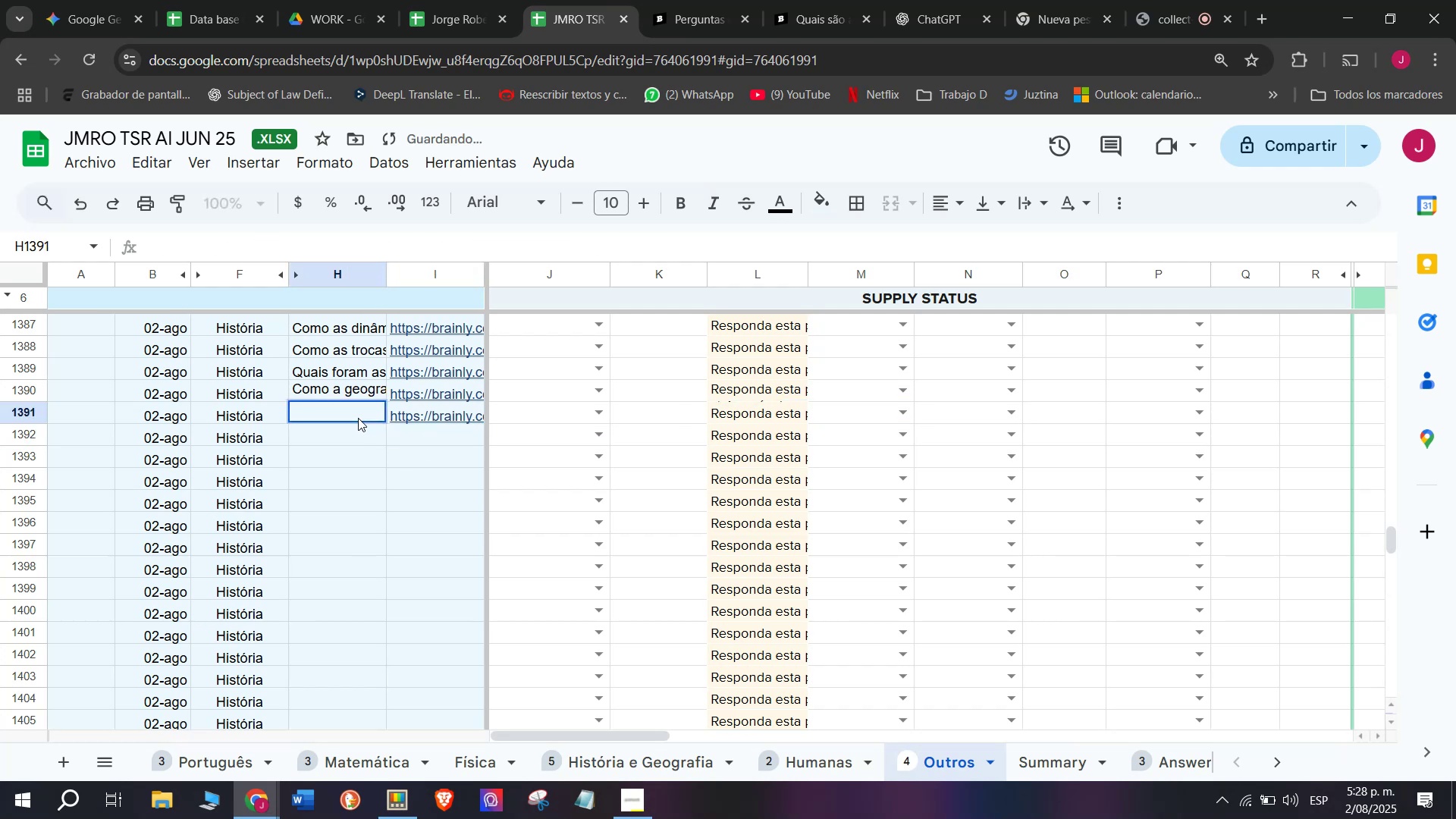 
double_click([362, 59])
 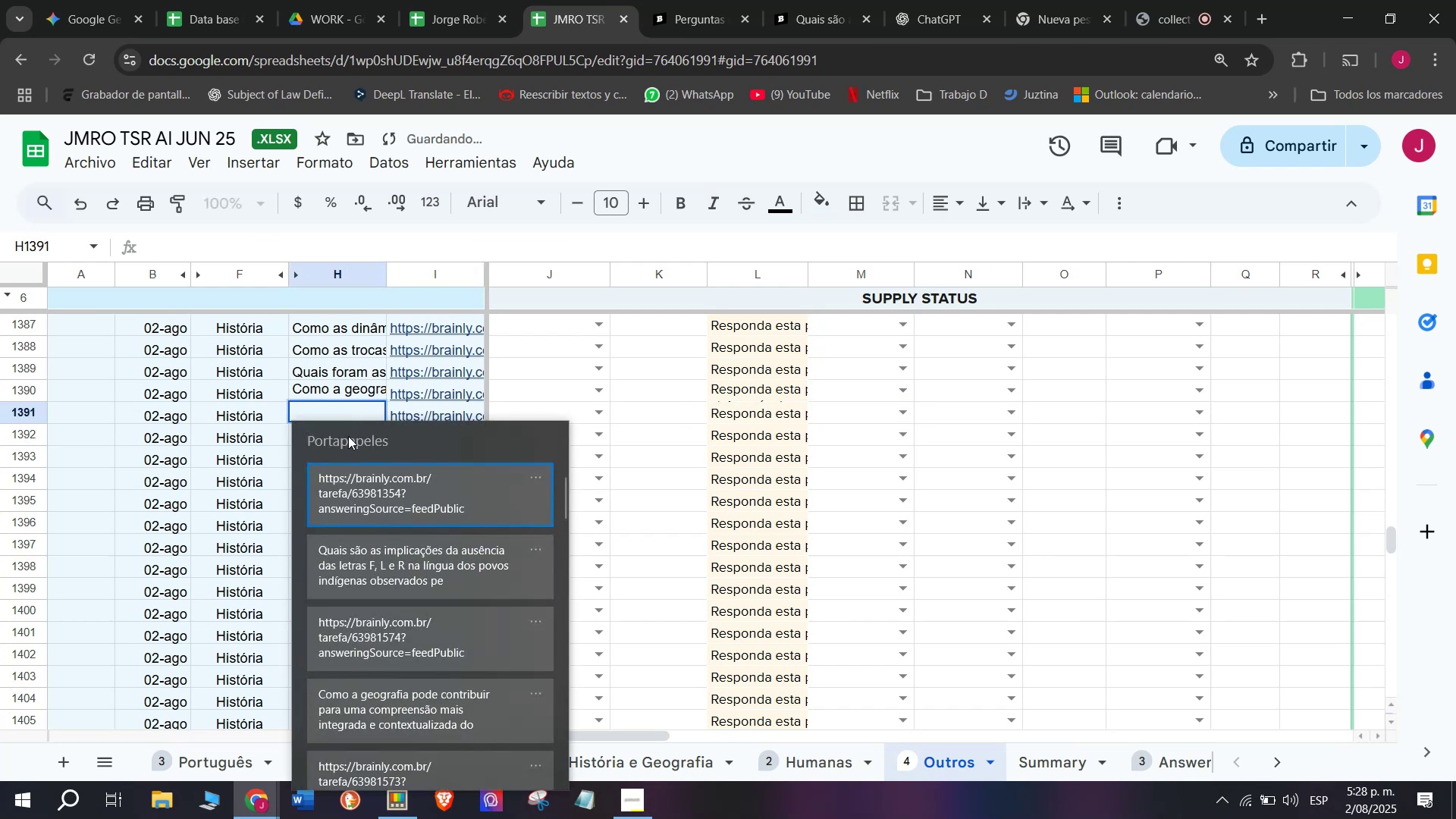 
triple_click([362, 59])
 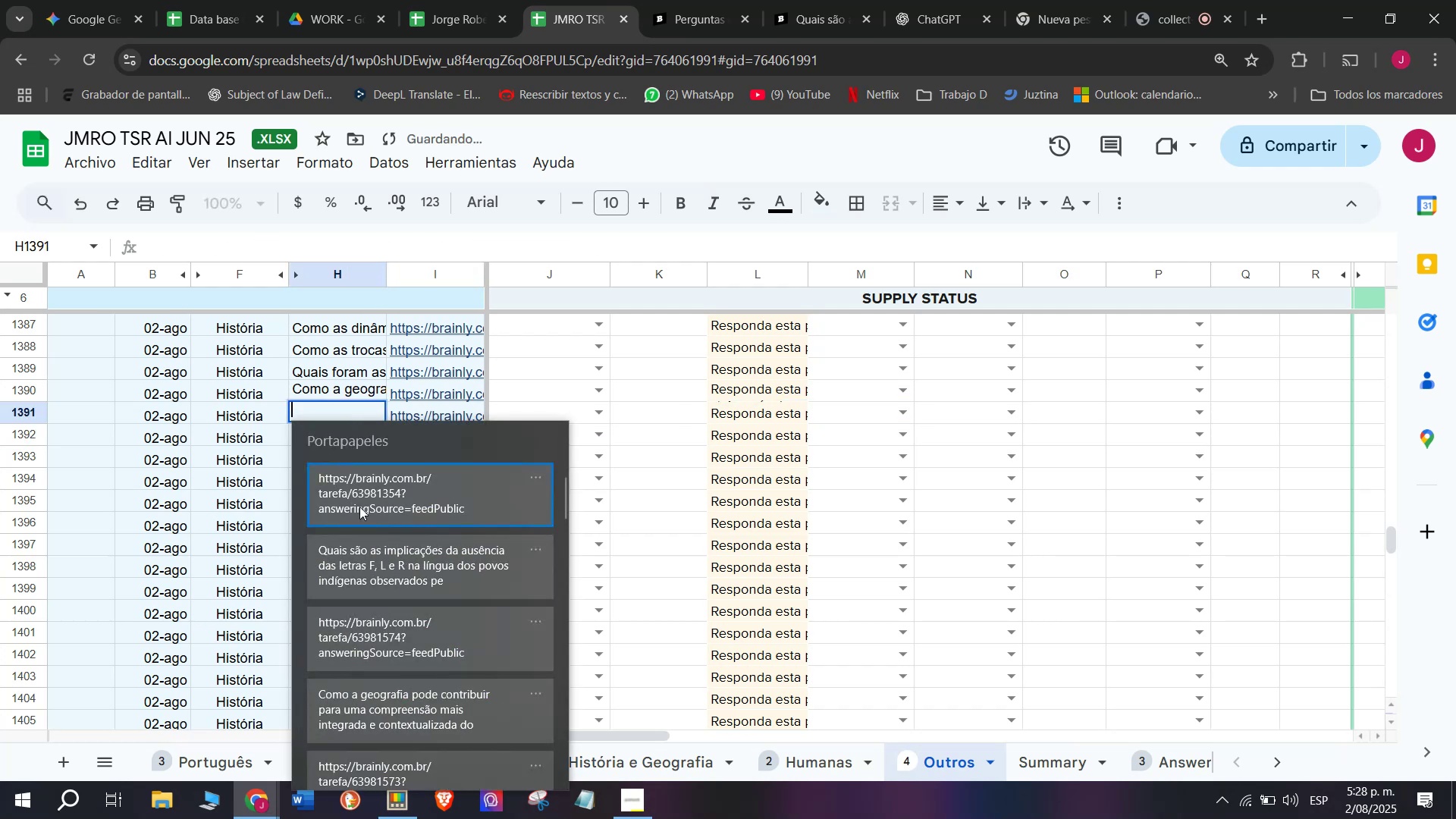 
key(Control+C)
 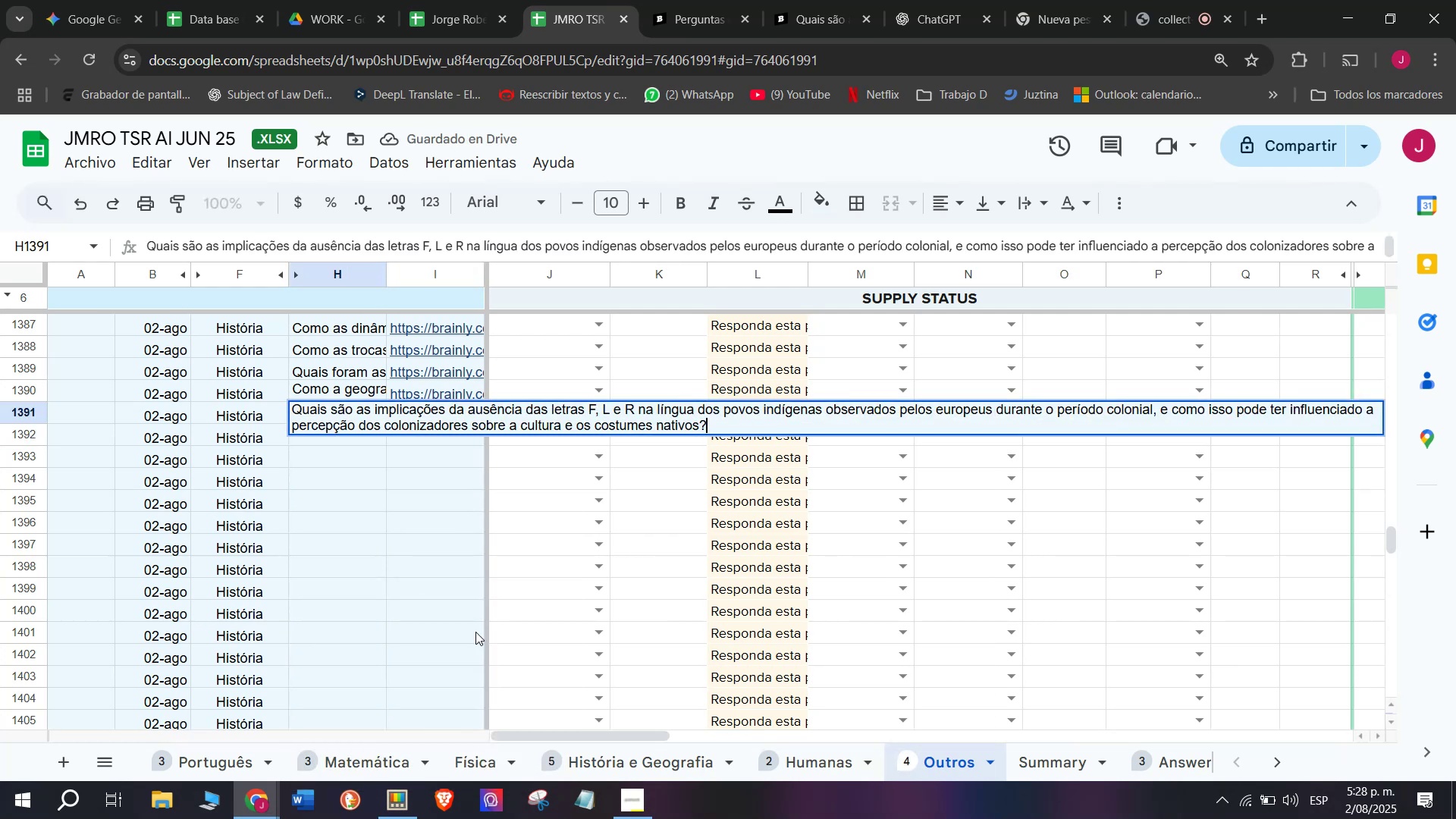 
left_click([563, 0])
 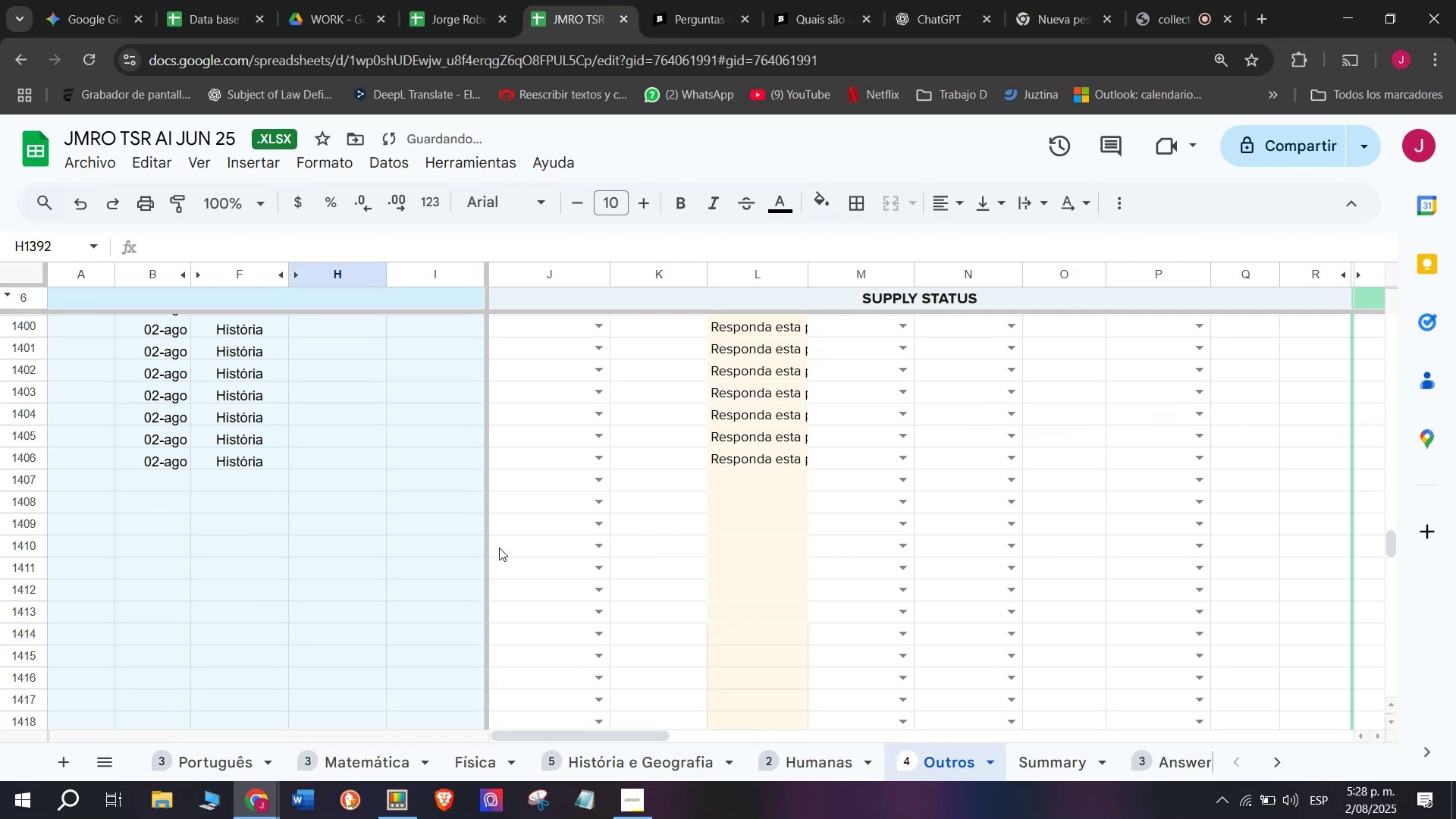 
left_click([435, 422])
 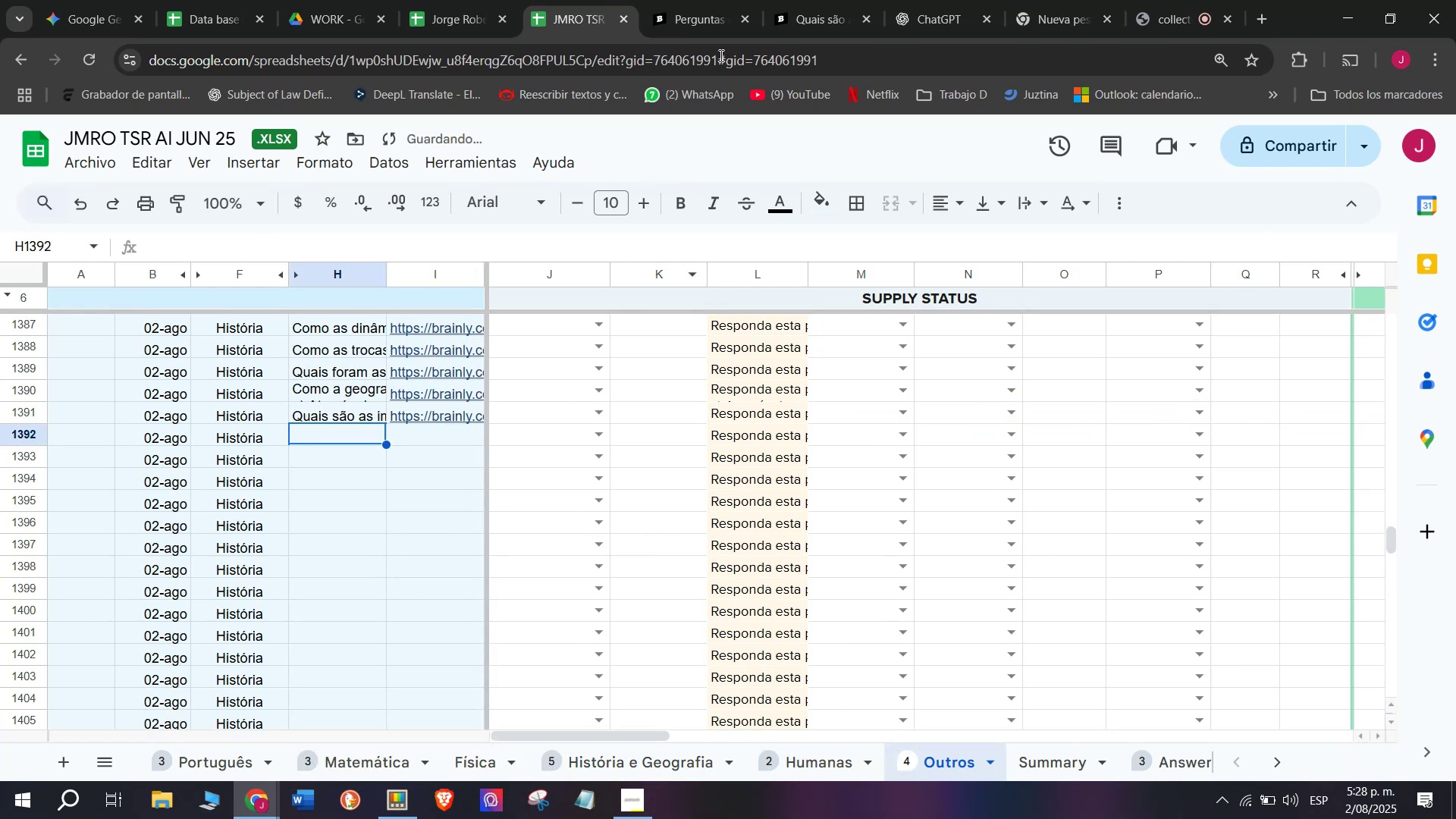 
key(Control+V)
 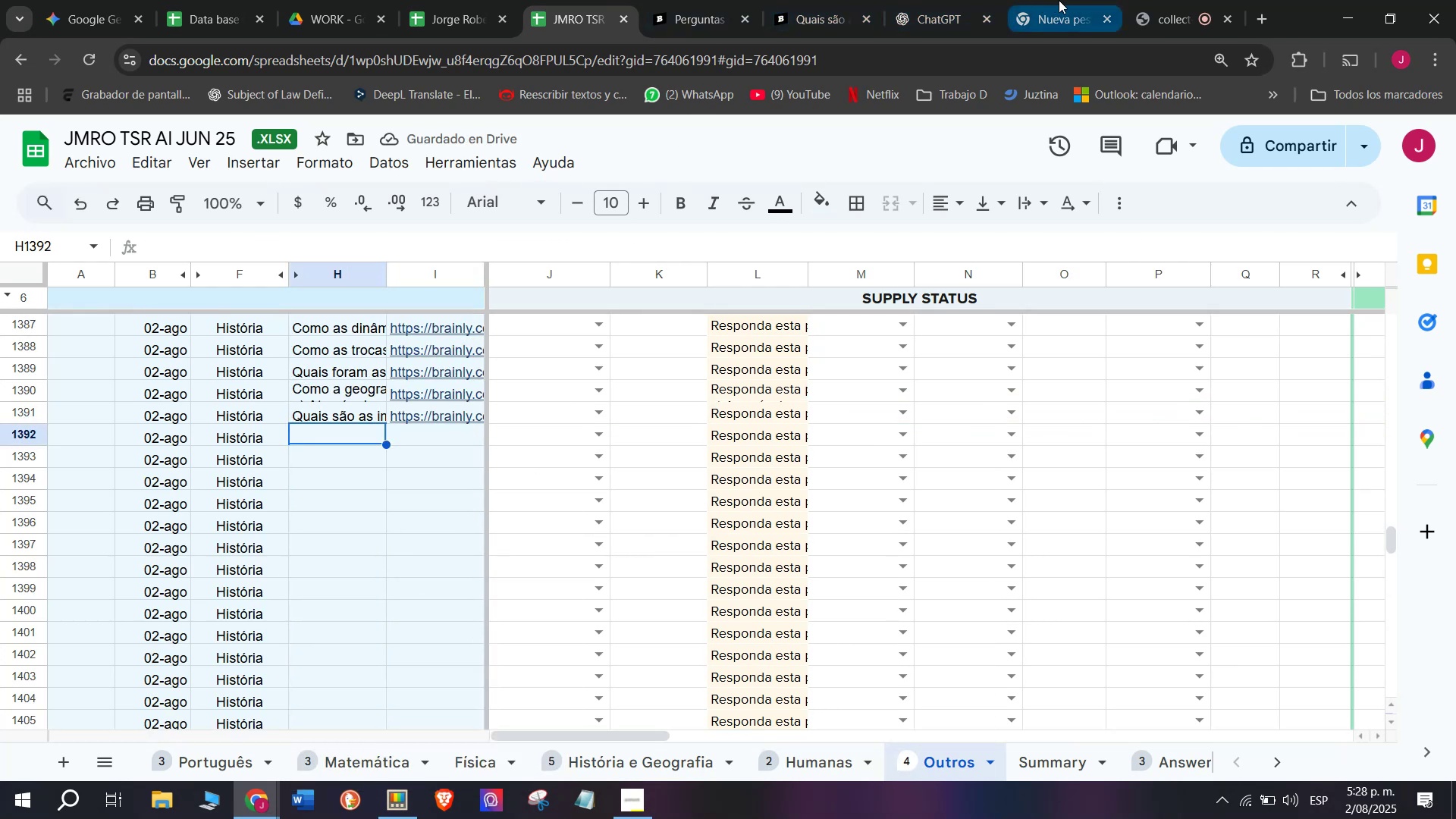 
key(Enter)
 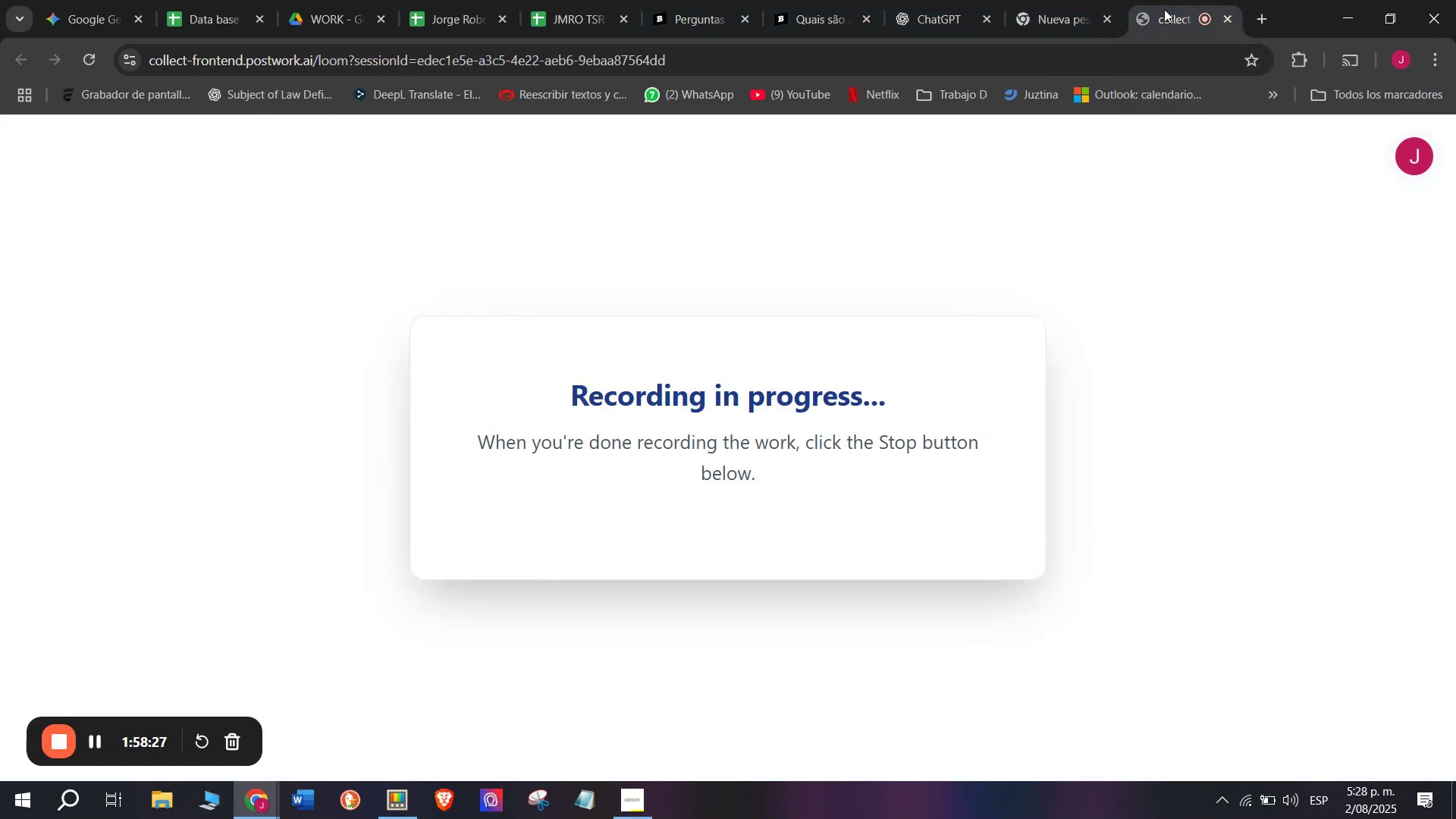 
double_click([358, 418])
 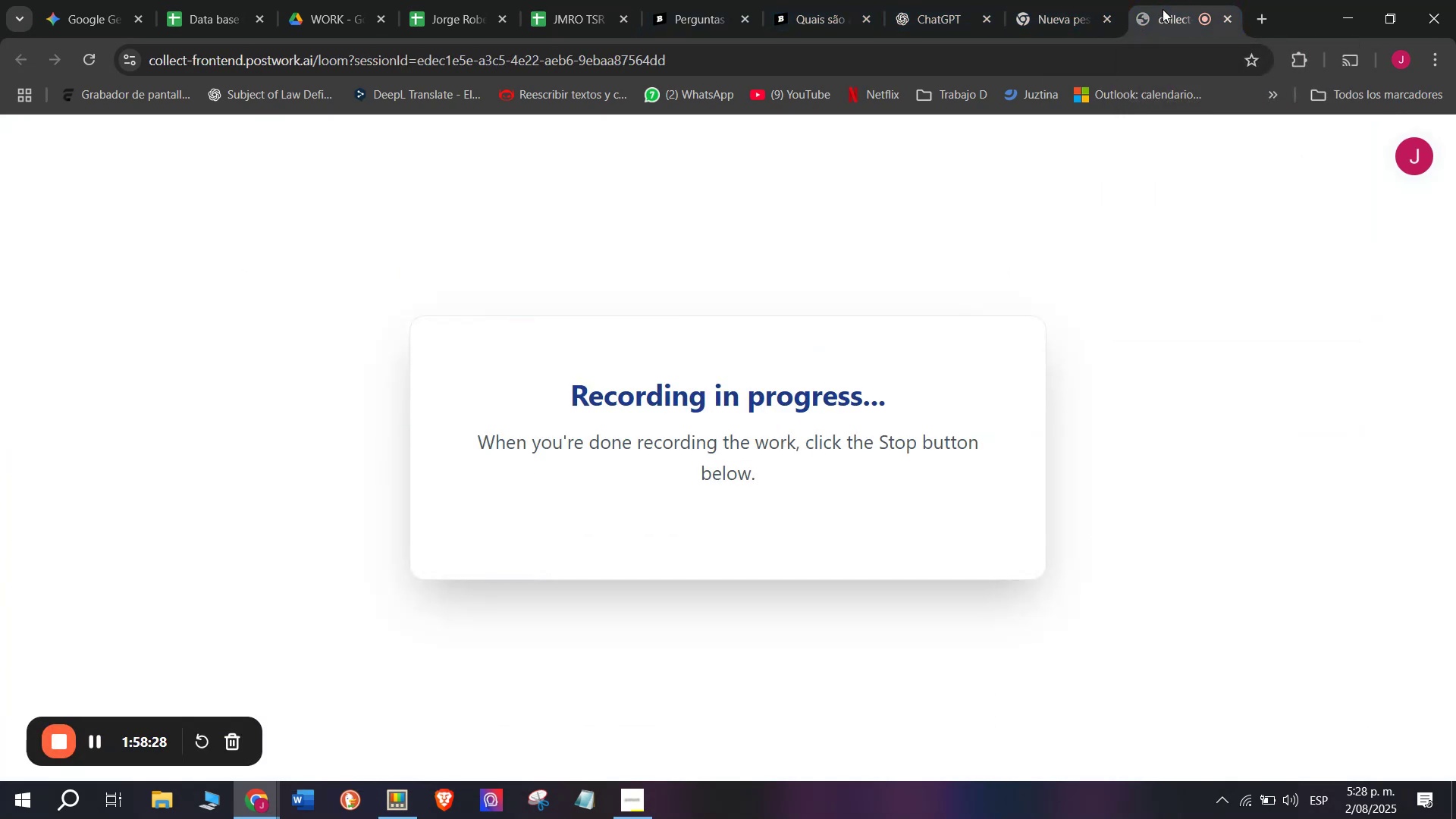 
key(Meta+MetaLeft)
 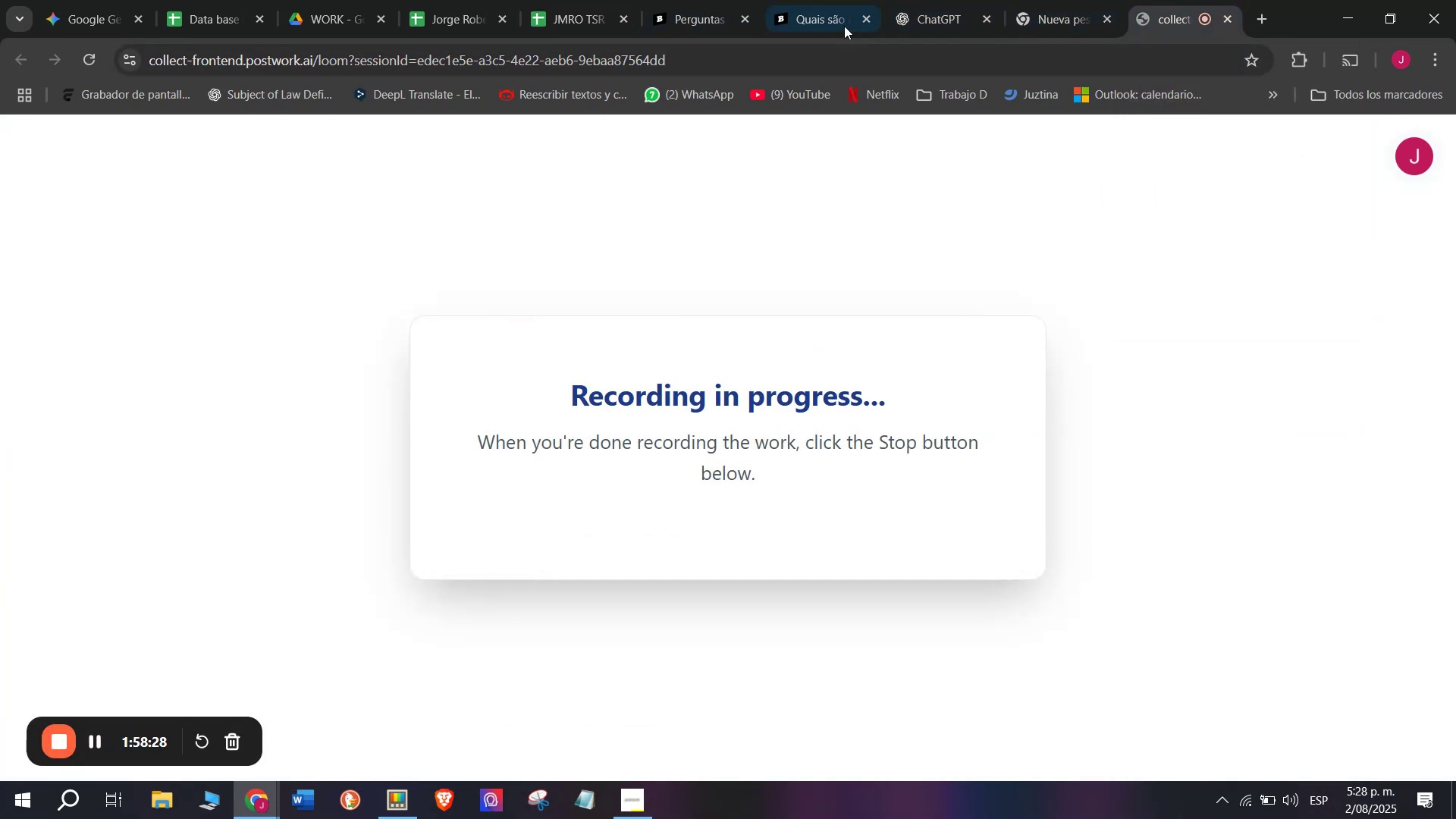 
key(Meta+V)
 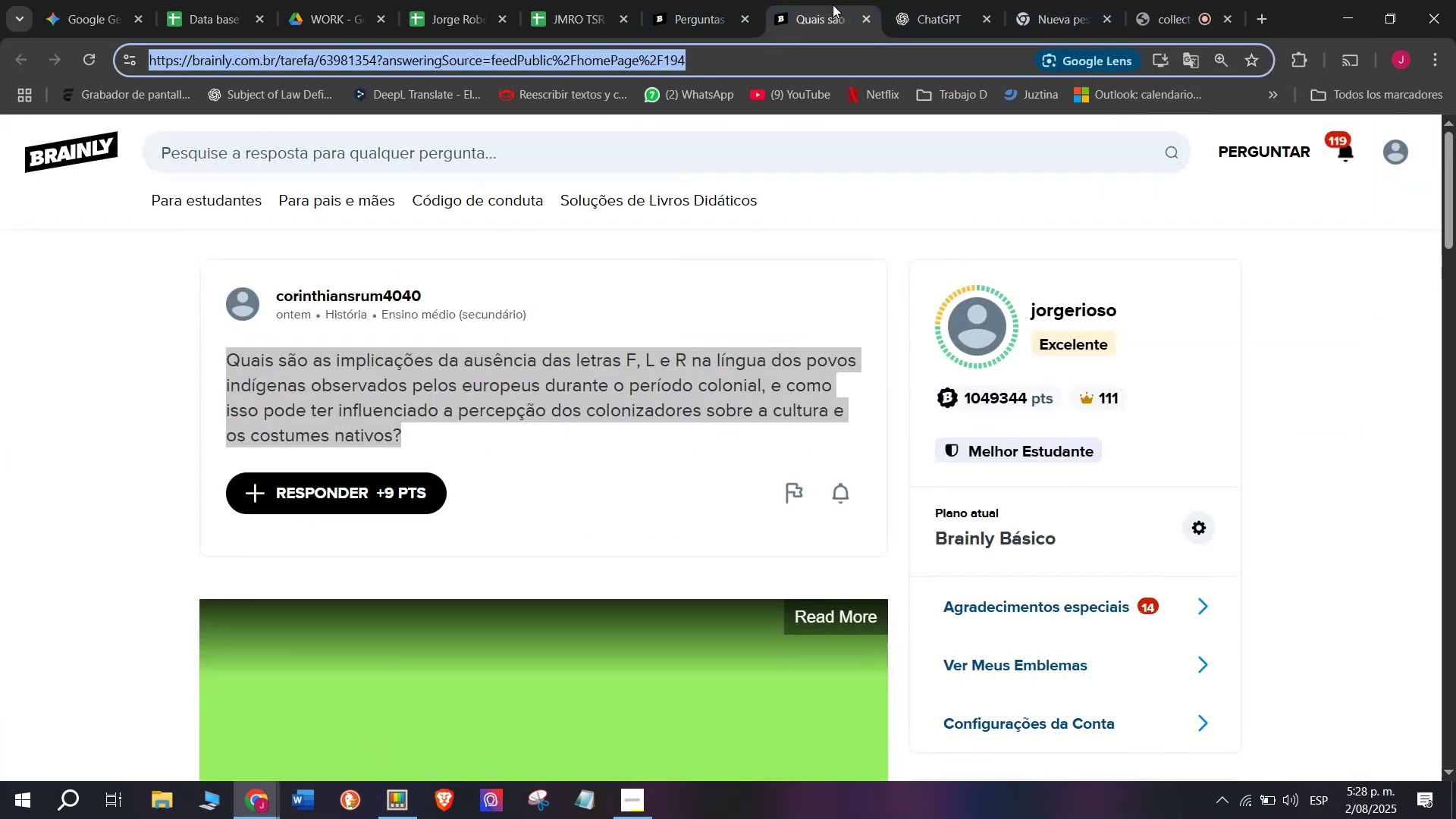 
left_click([369, 562])
 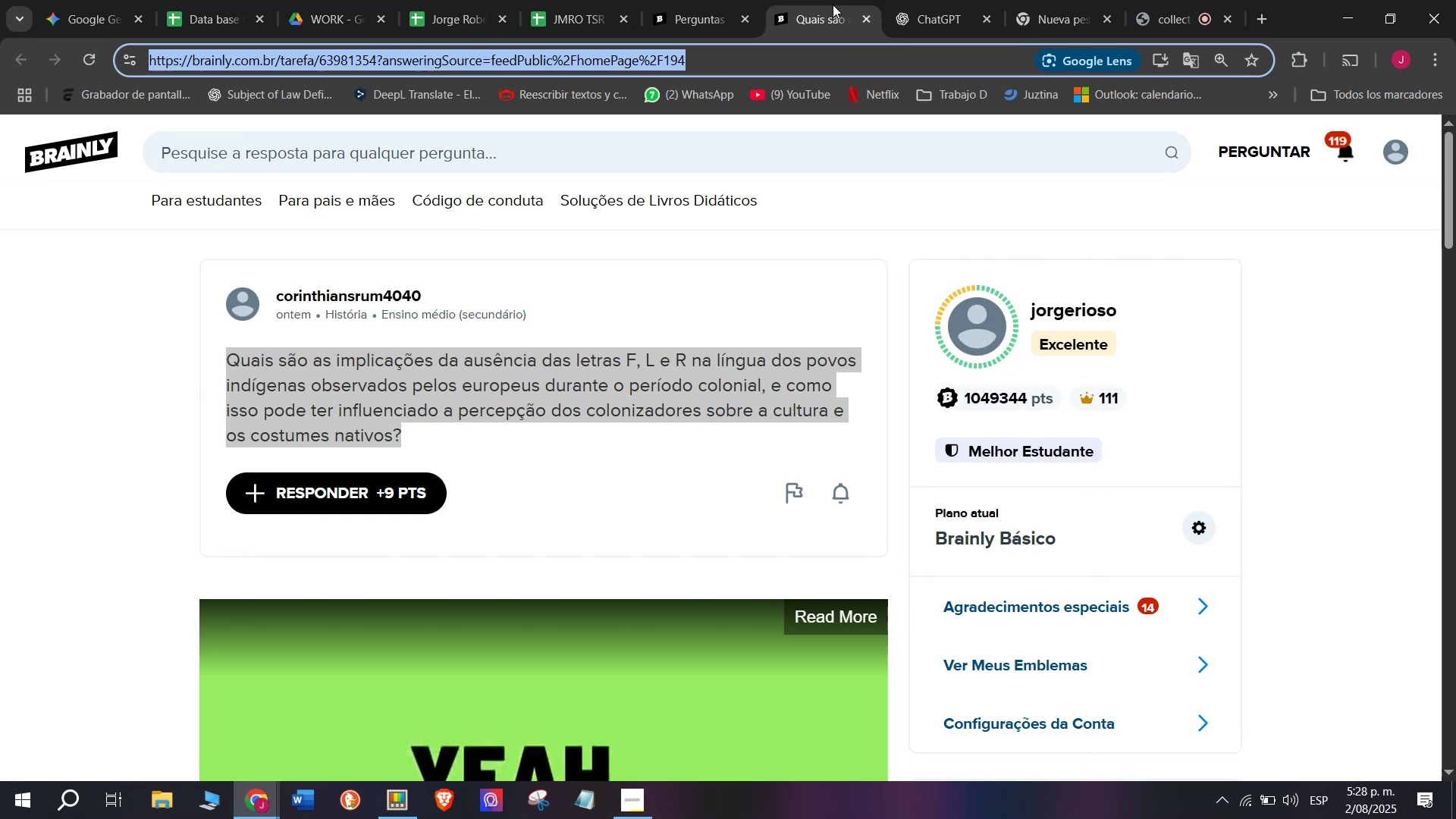 
key(Control+ControlLeft)
 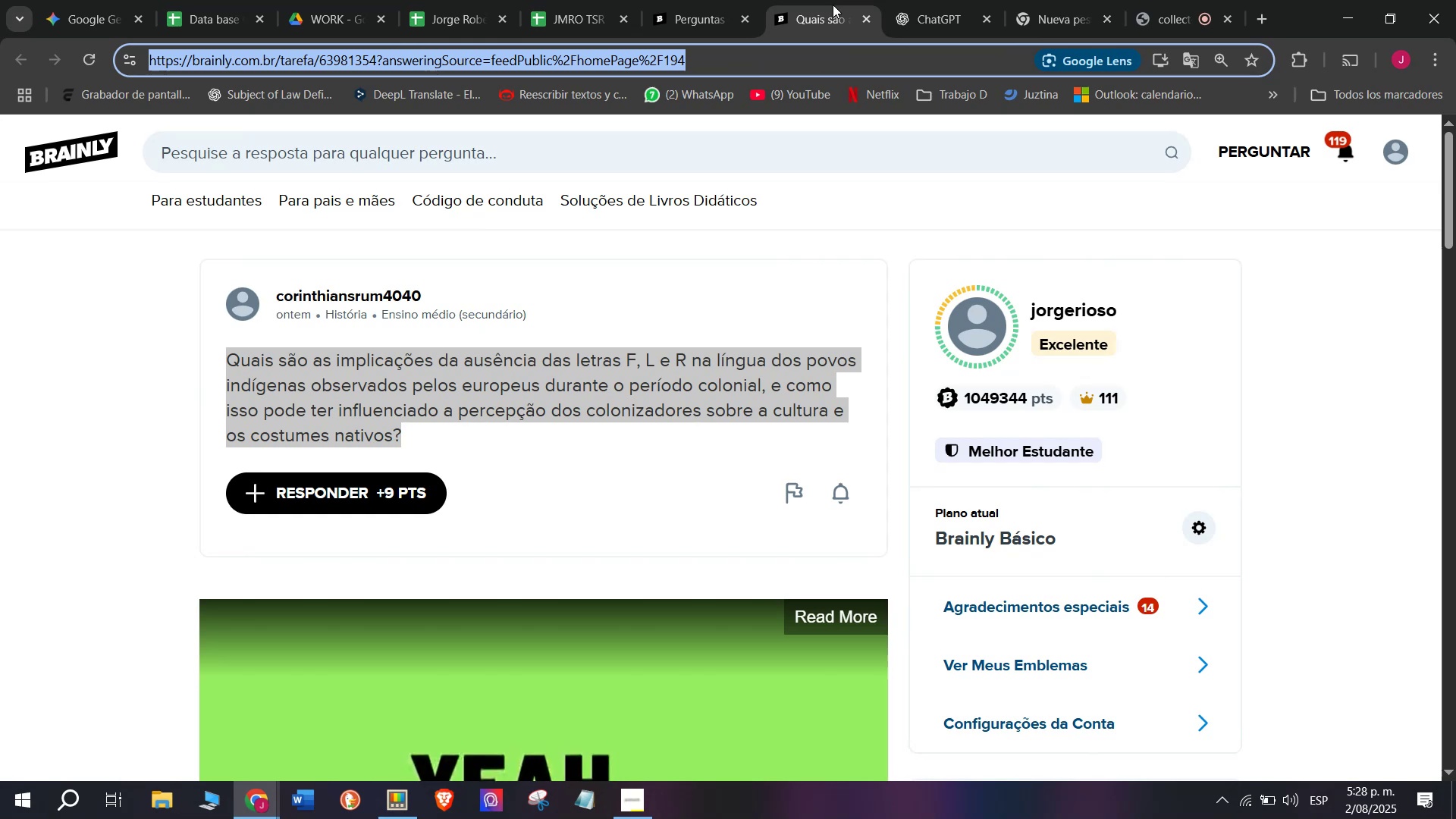 
key(Control+V)
 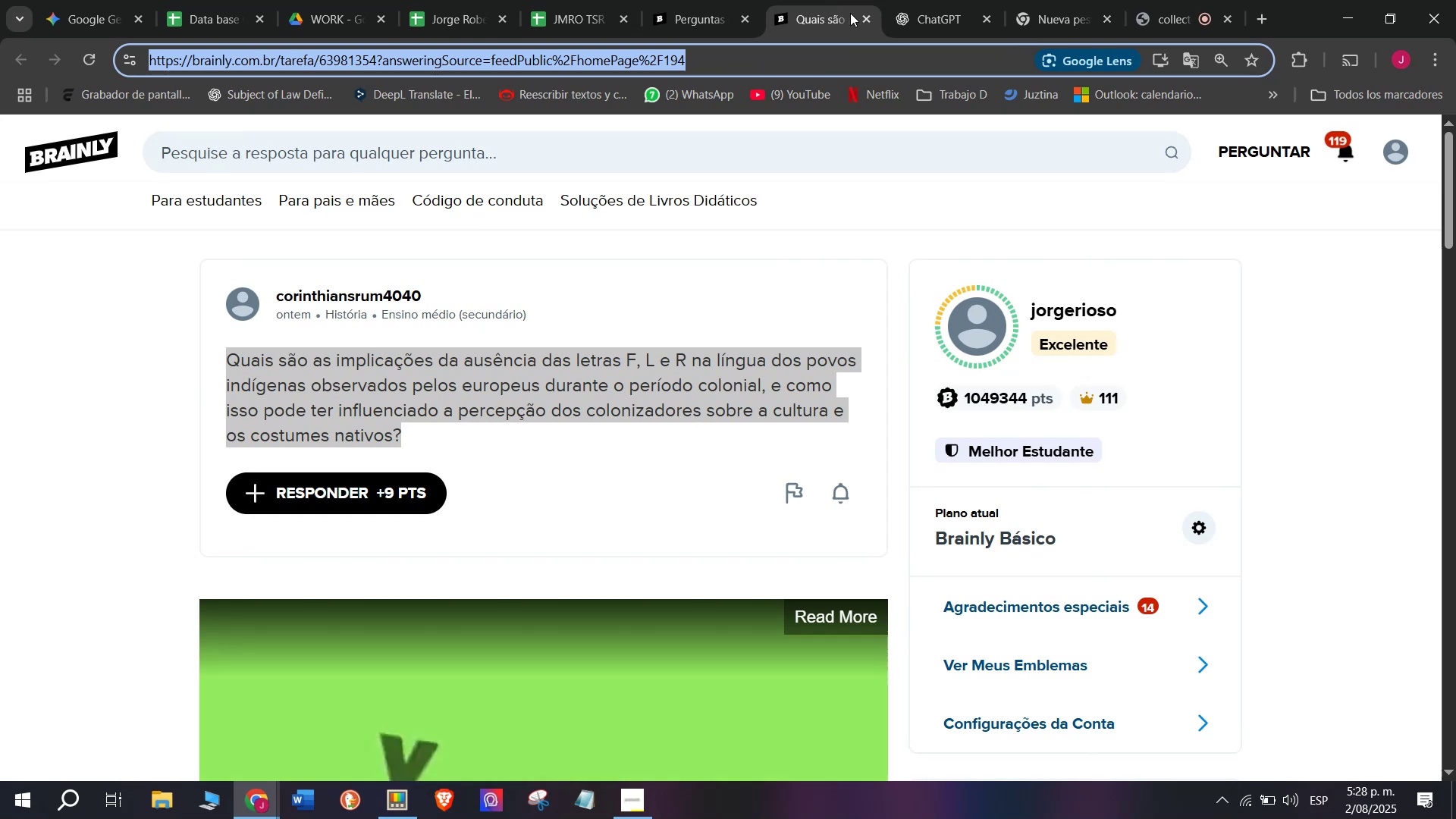 
key(Enter)
 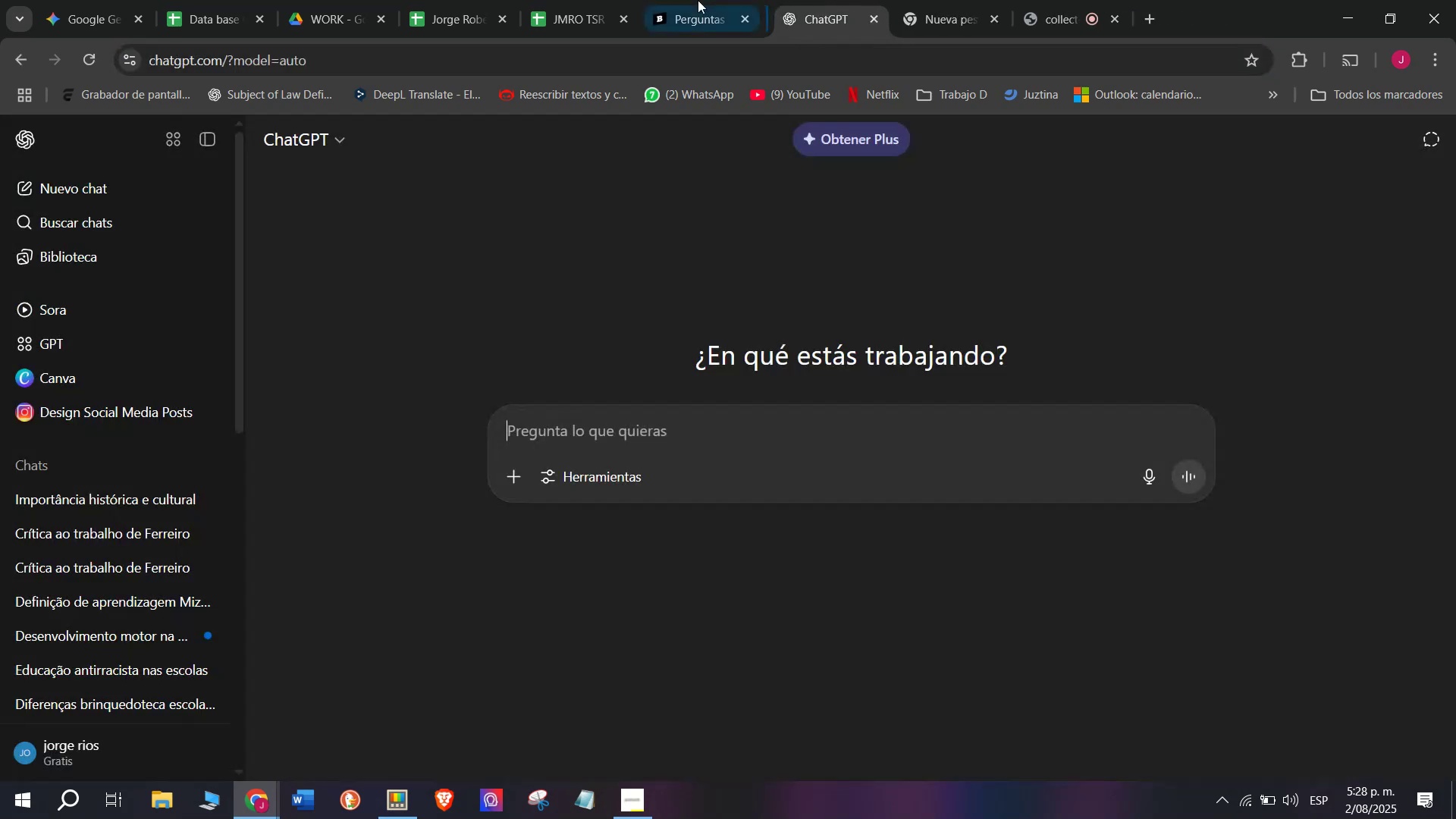 
scroll: coordinate [499, 548], scroll_direction: none, amount: 0.0
 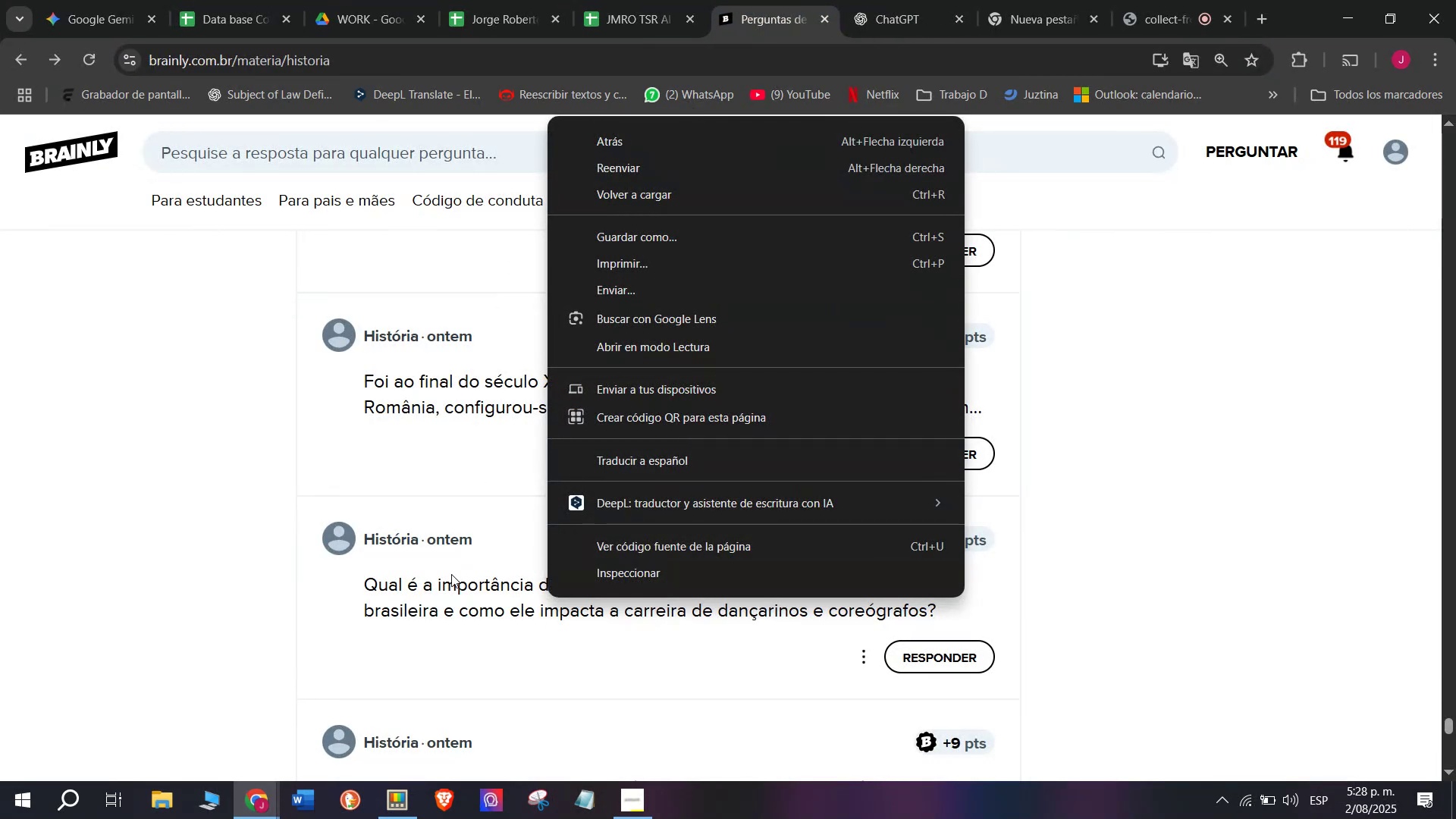 
left_click([1164, 9])
 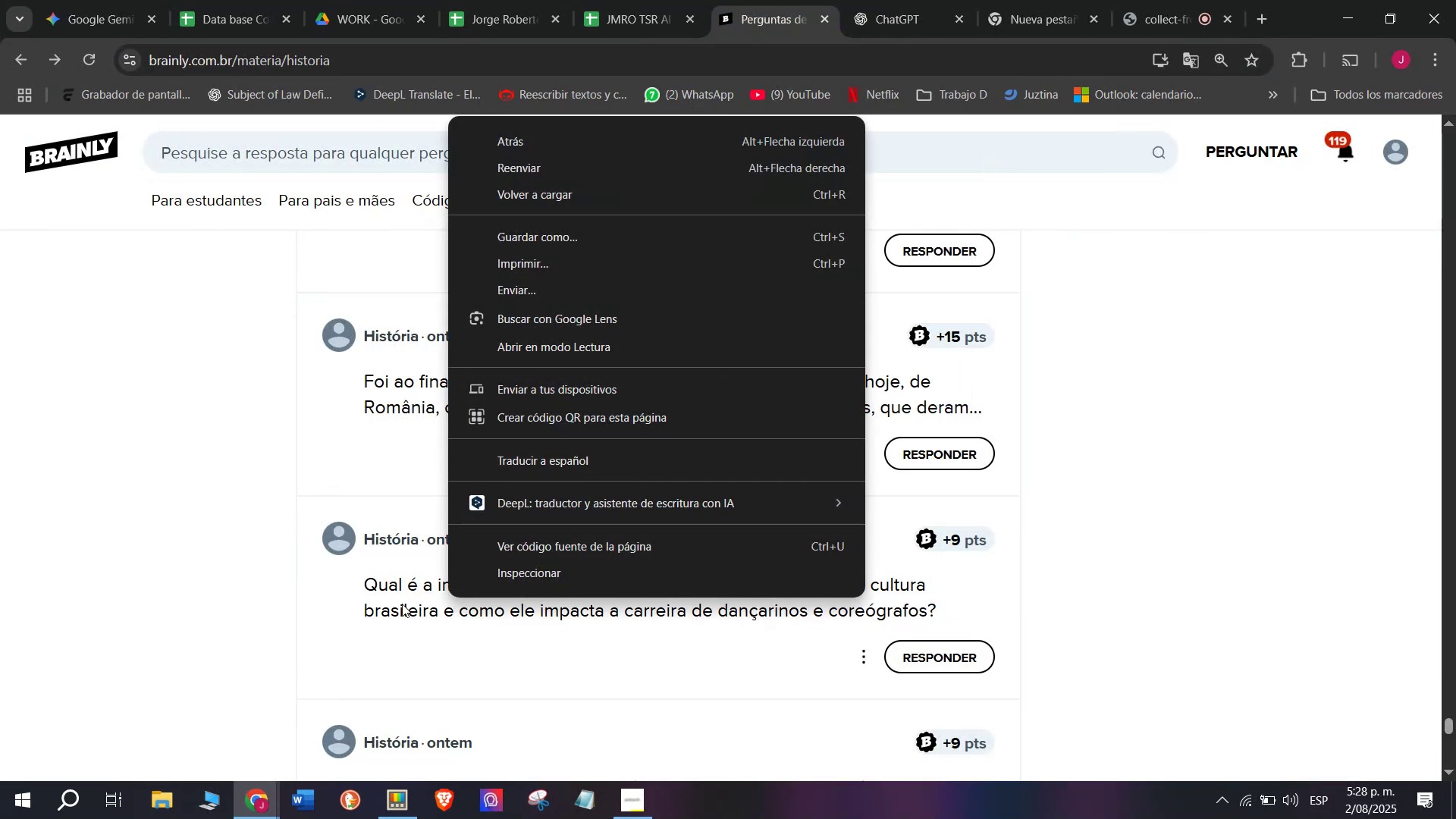 
left_click([833, 5])
 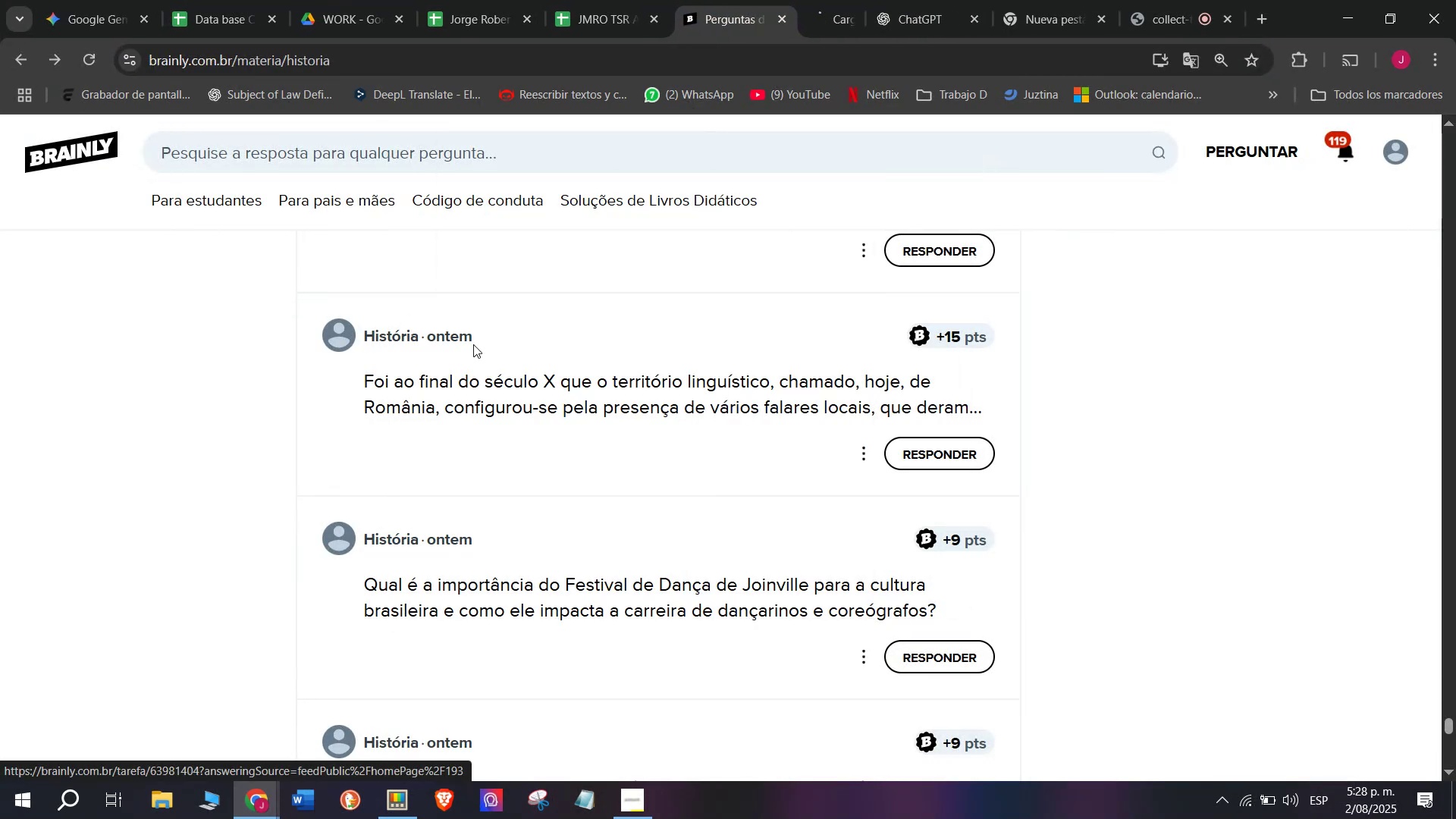 
double_click([698, 0])
 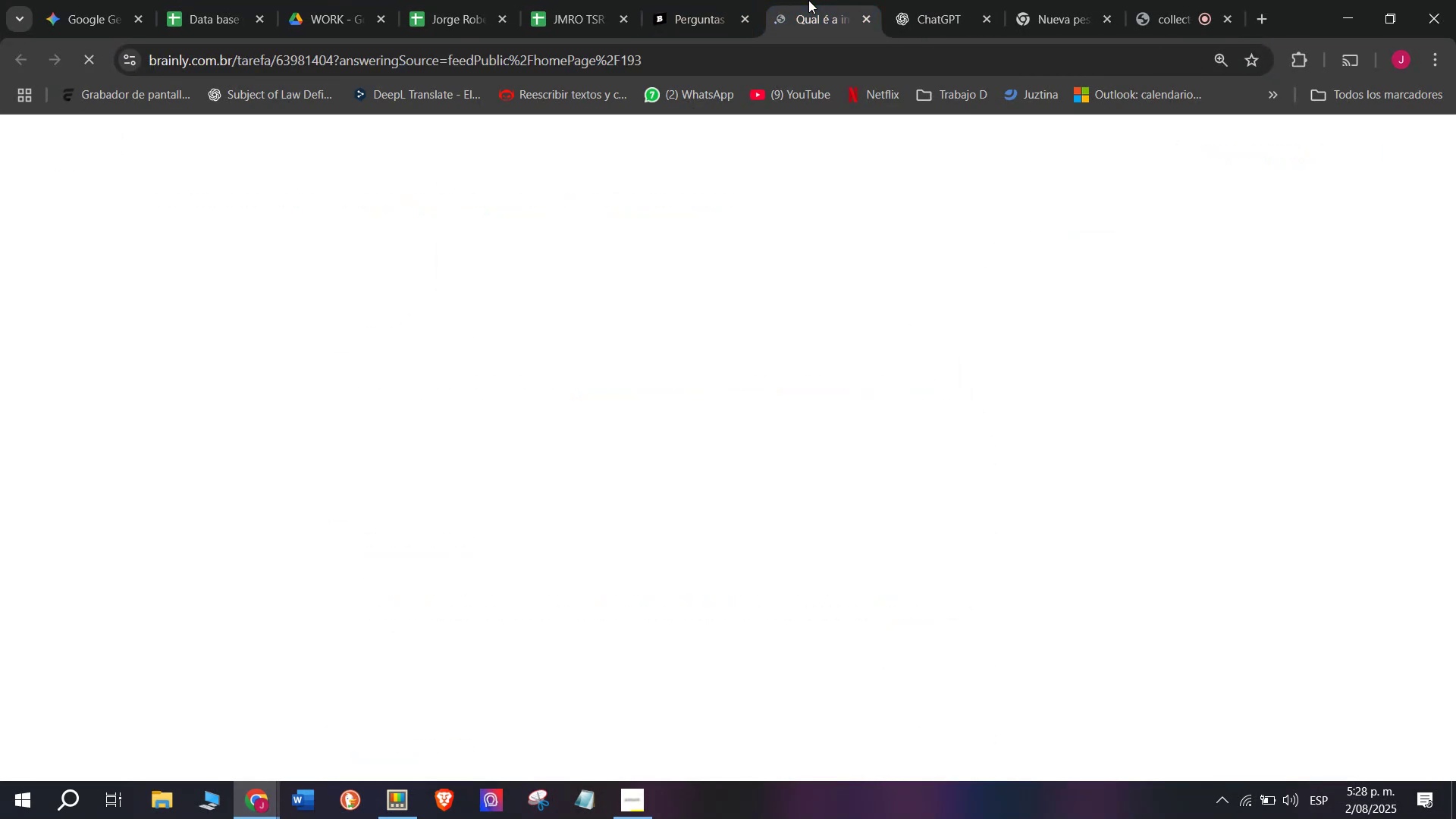 
right_click([548, 597])
 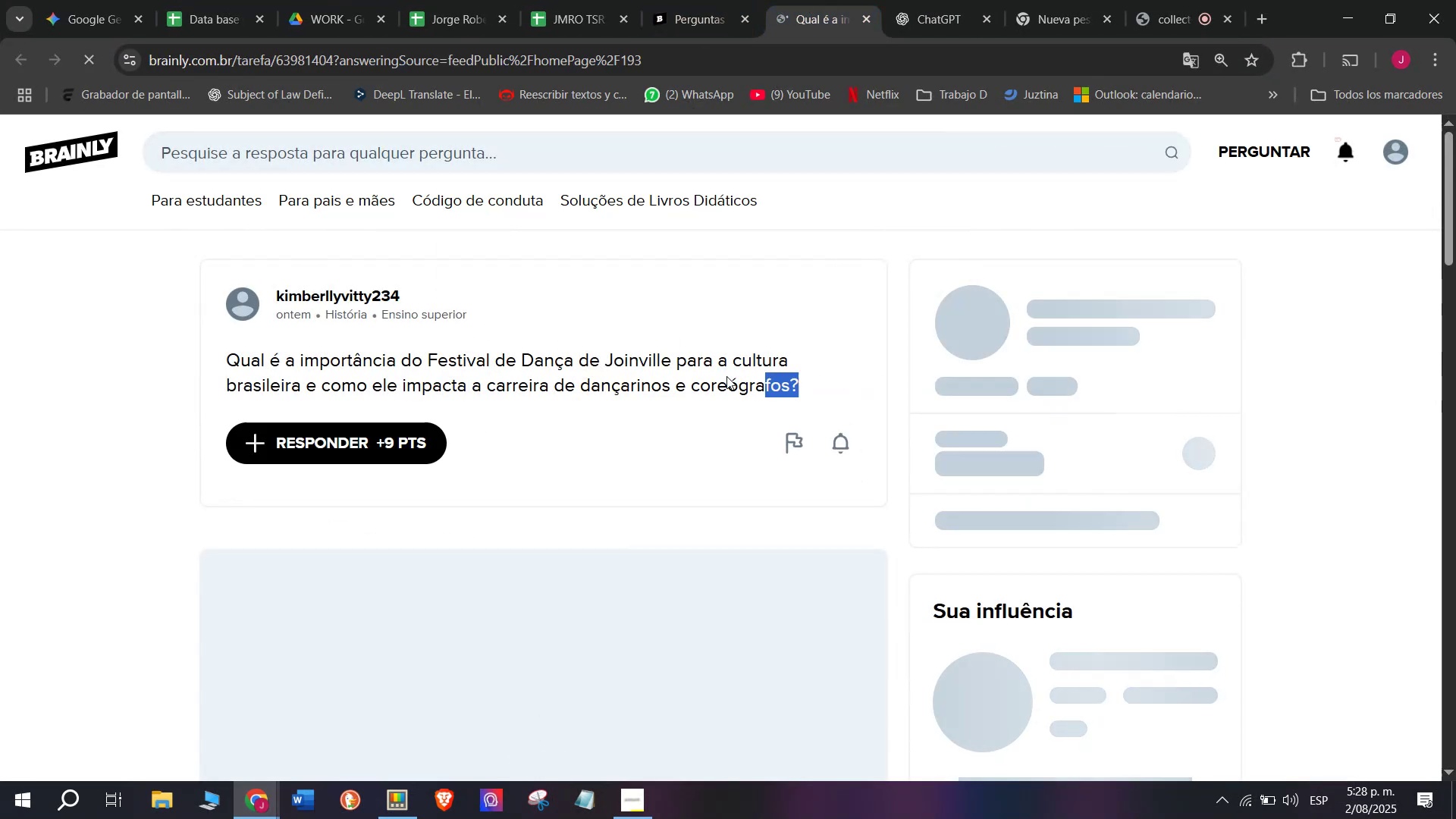 
right_click([448, 597])
 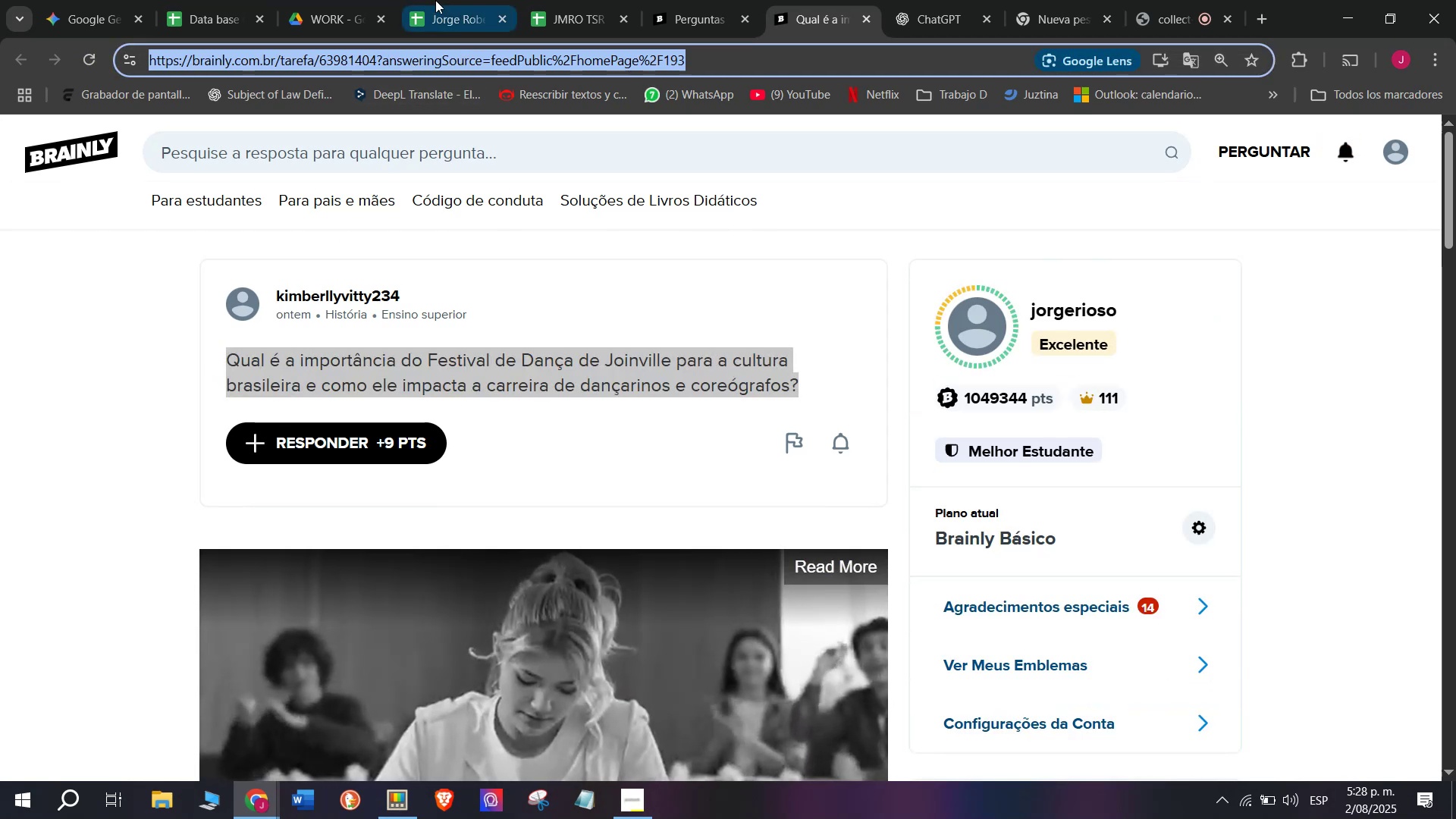 
wait(5.68)
 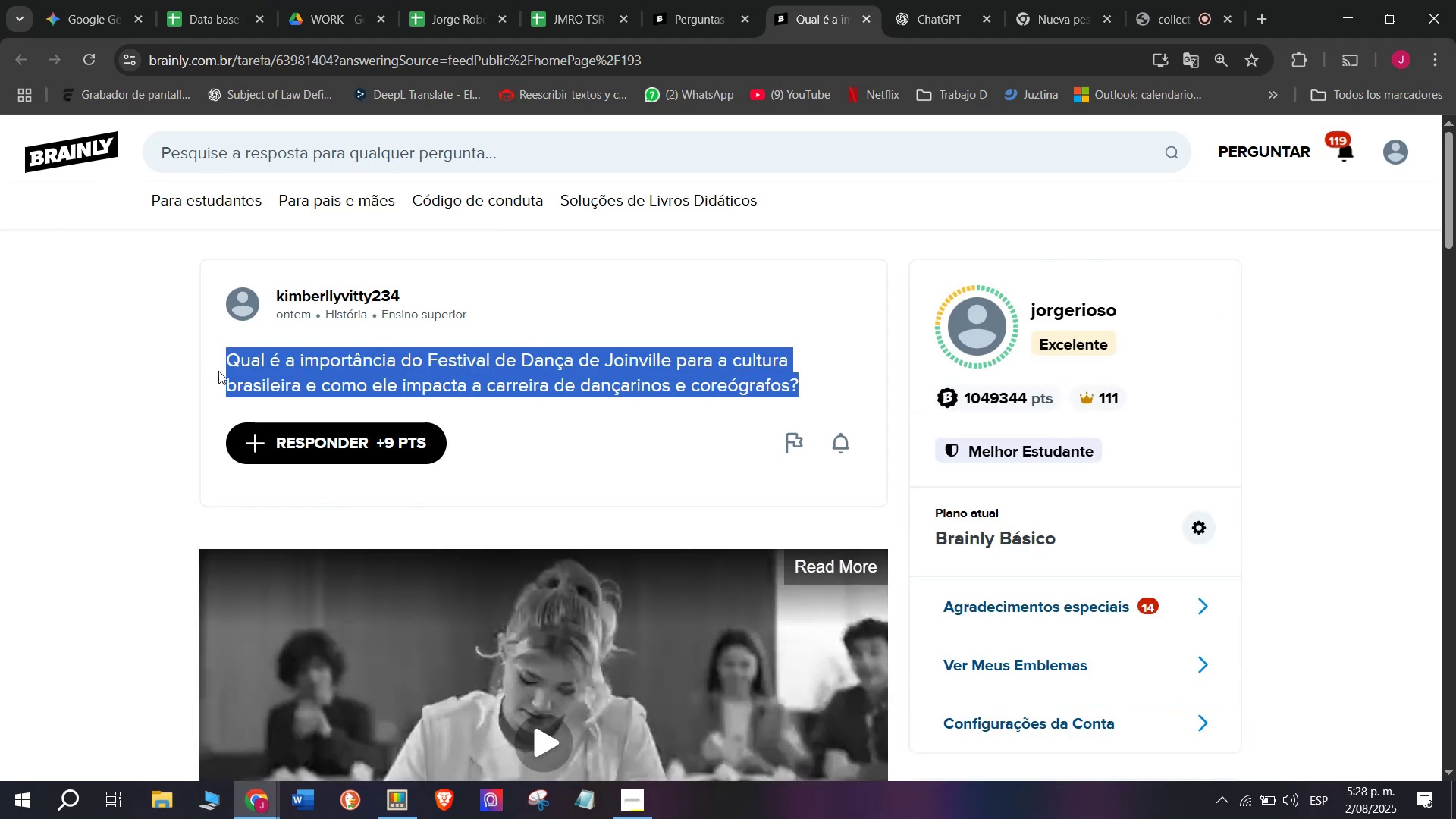 
left_click_drag(start_coordinate=[802, 375], to_coordinate=[221, 365])
 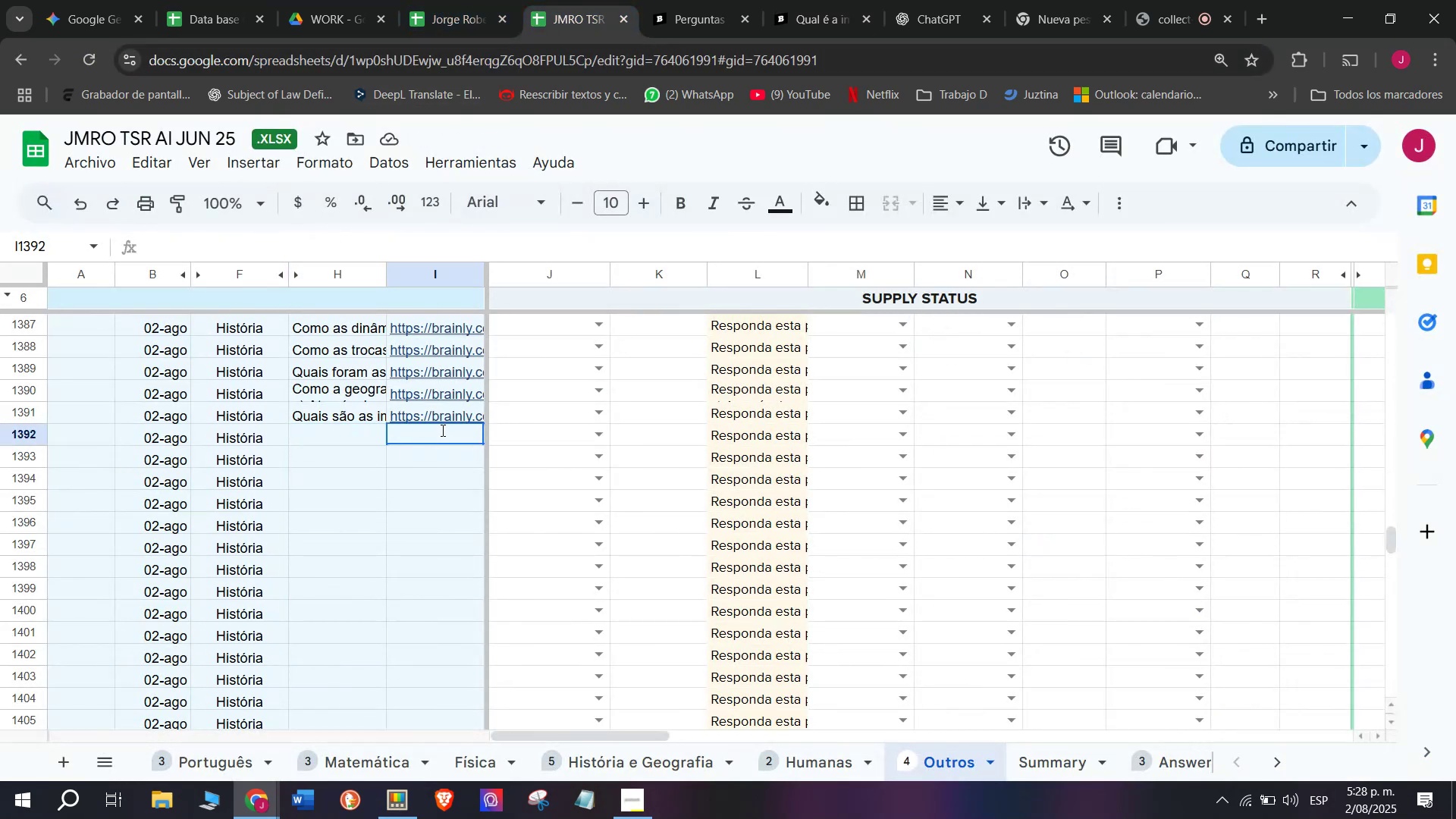 
key(Control+C)
 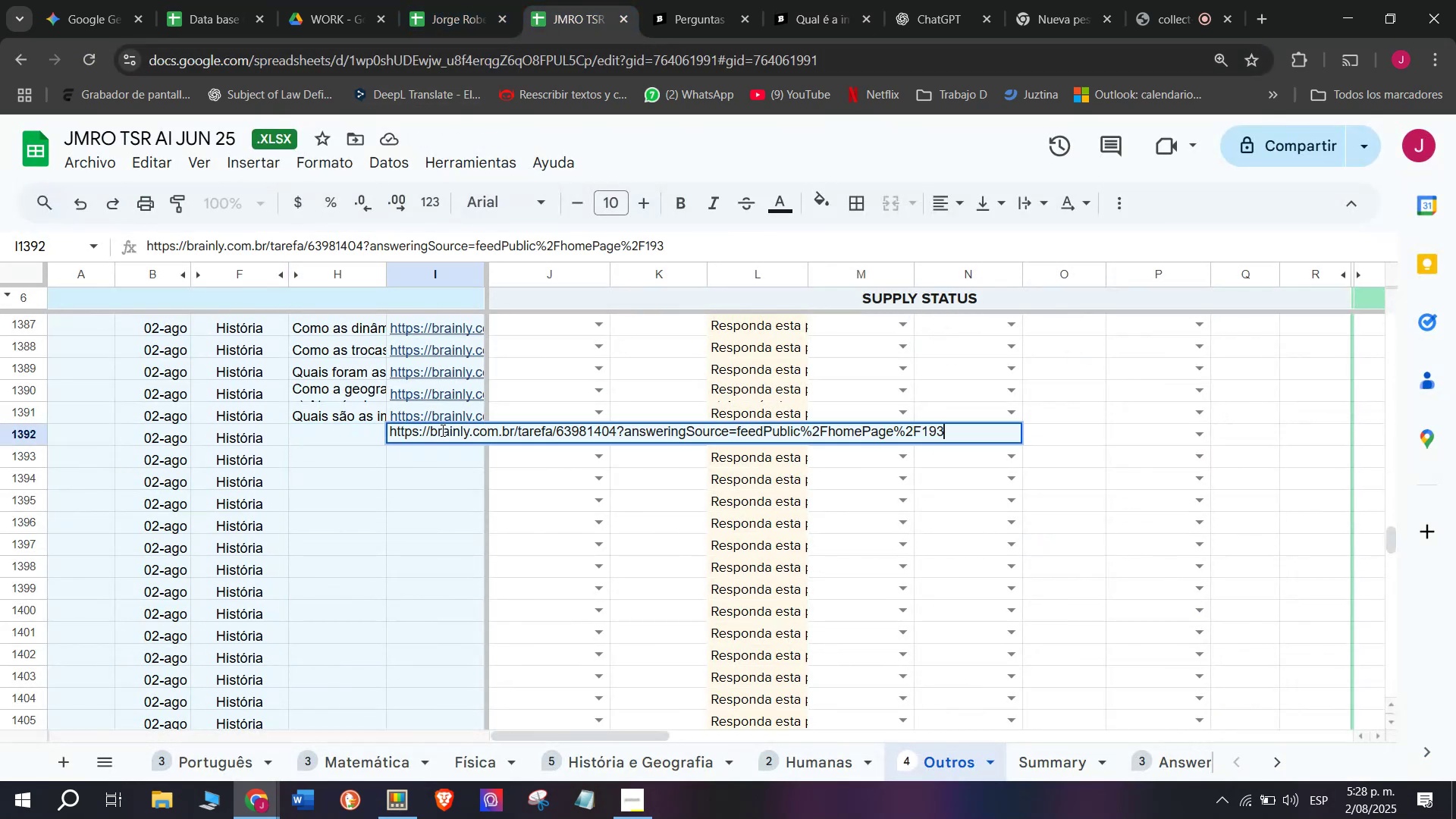 
double_click([413, 61])
 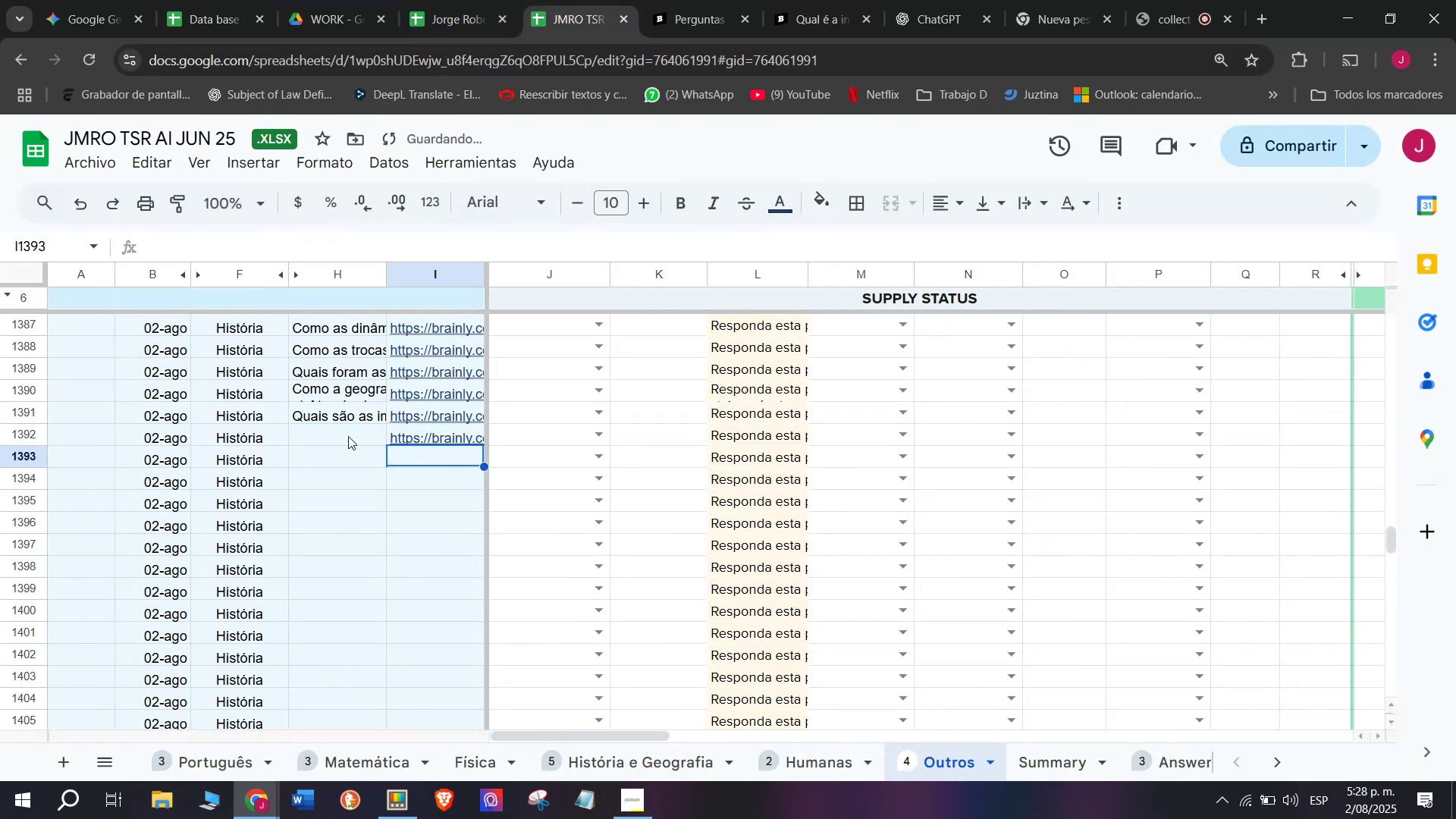 
triple_click([411, 61])
 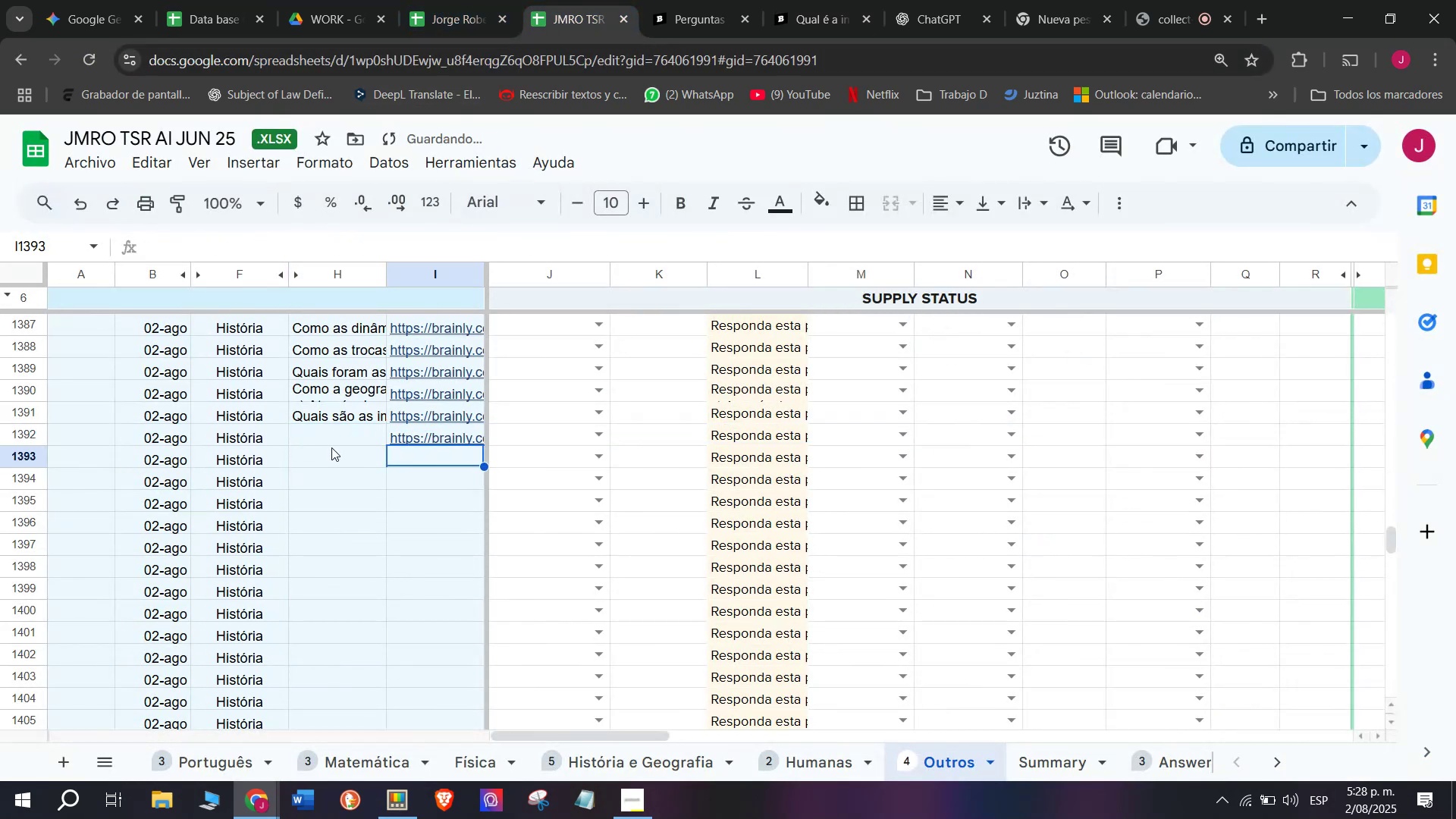 
key(Control+C)
 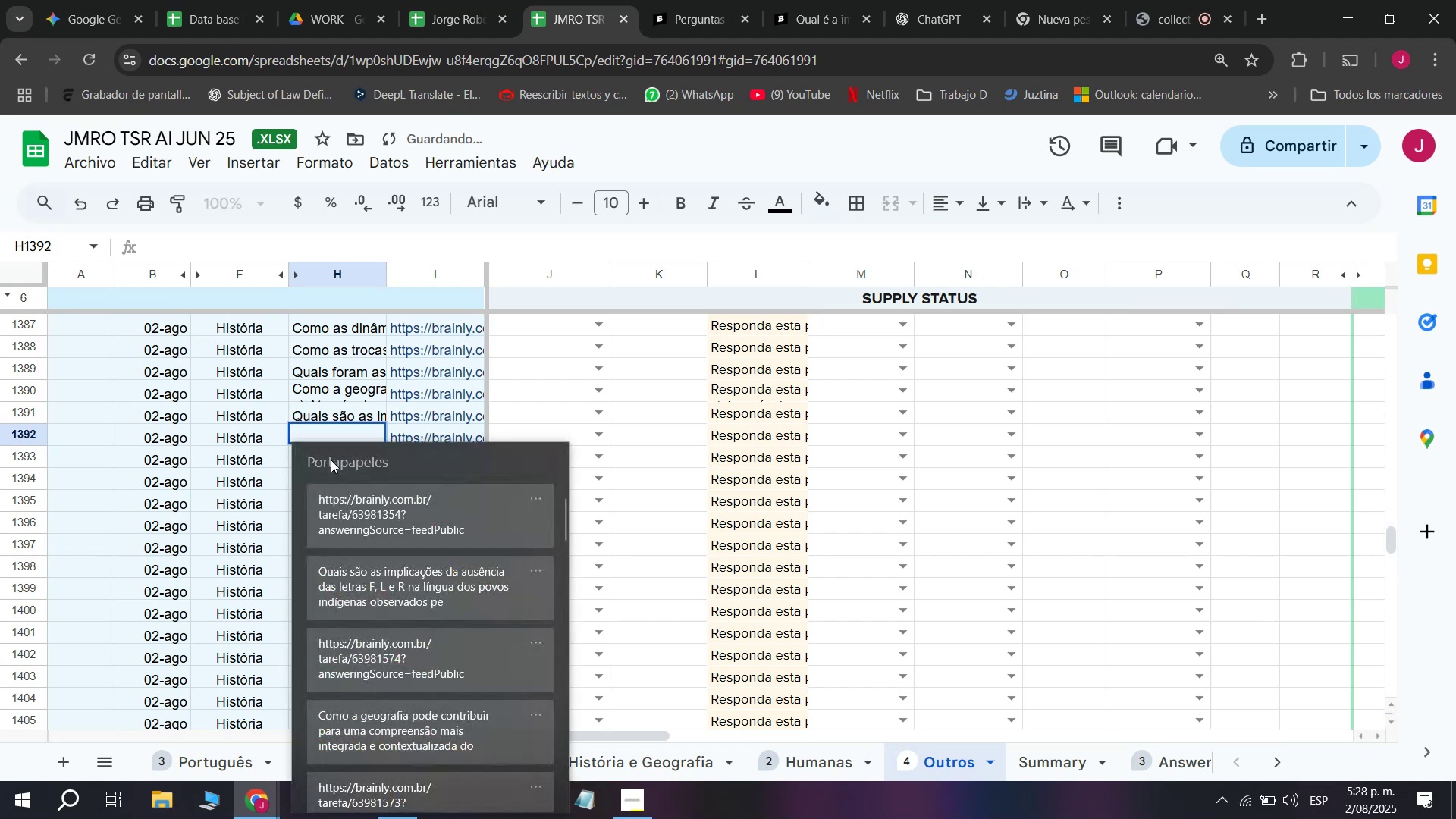 
left_click([601, 4])
 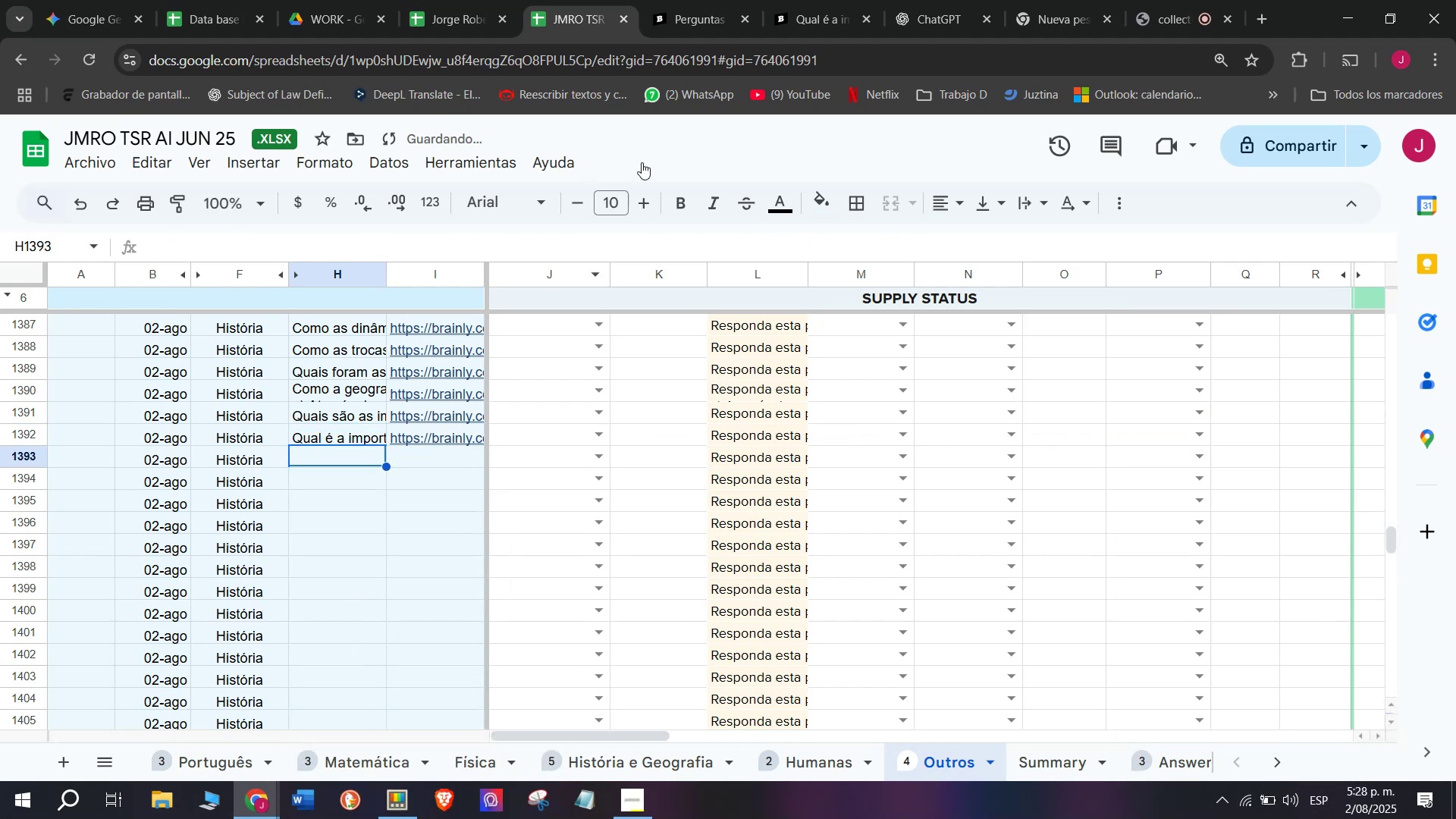 
left_click([441, 431])
 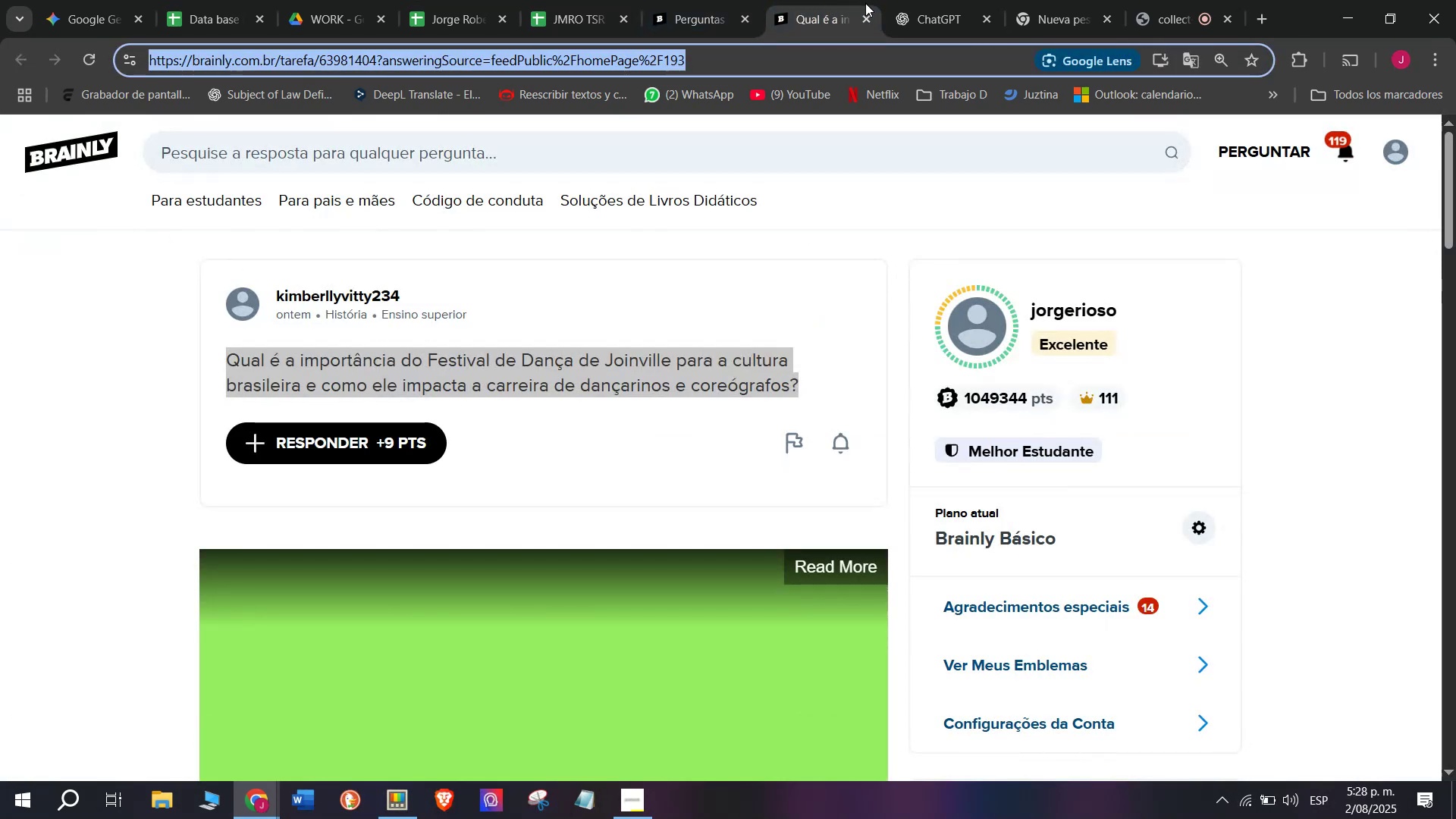 
key(Control+V)
 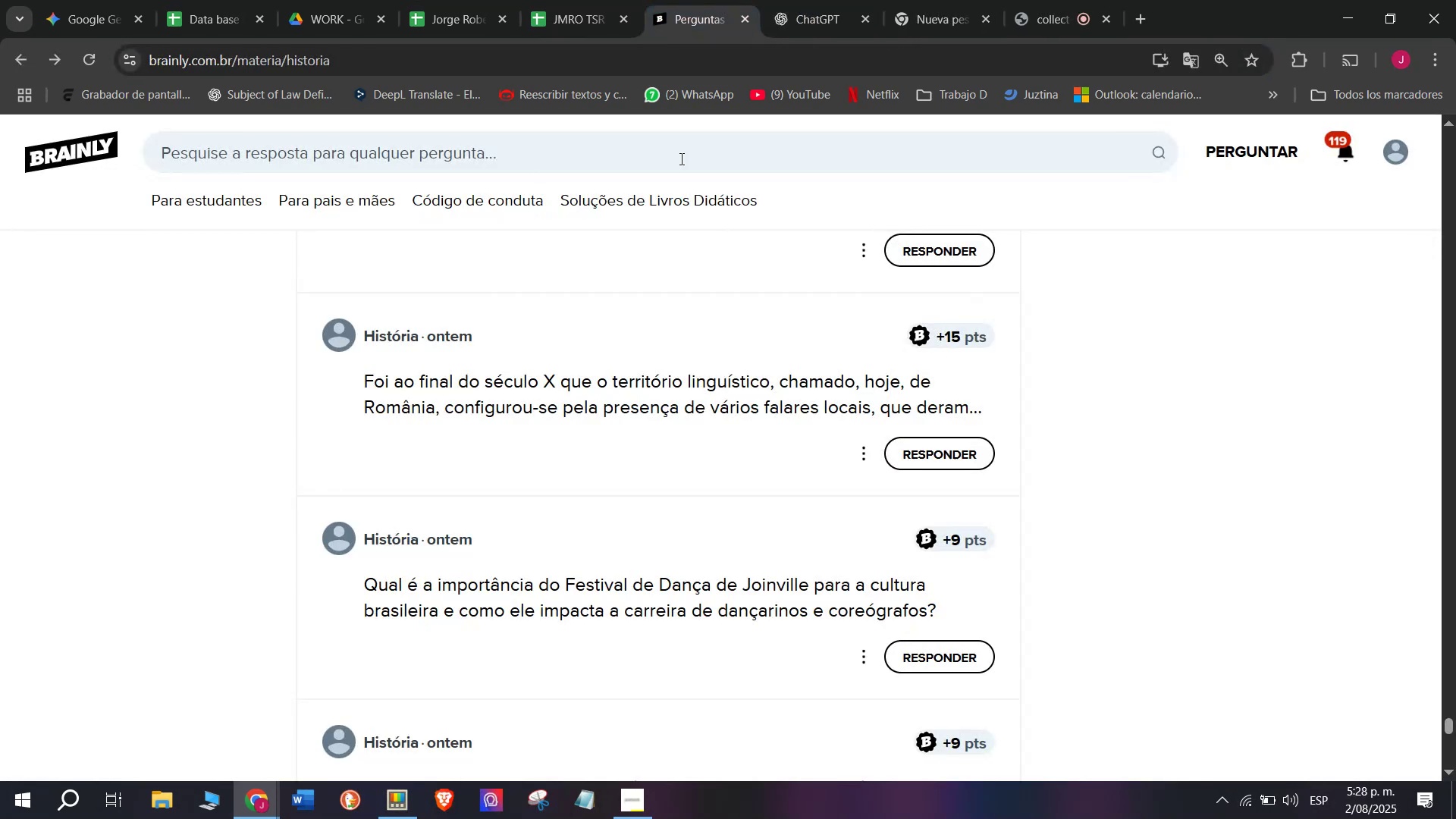 
key(Enter)
 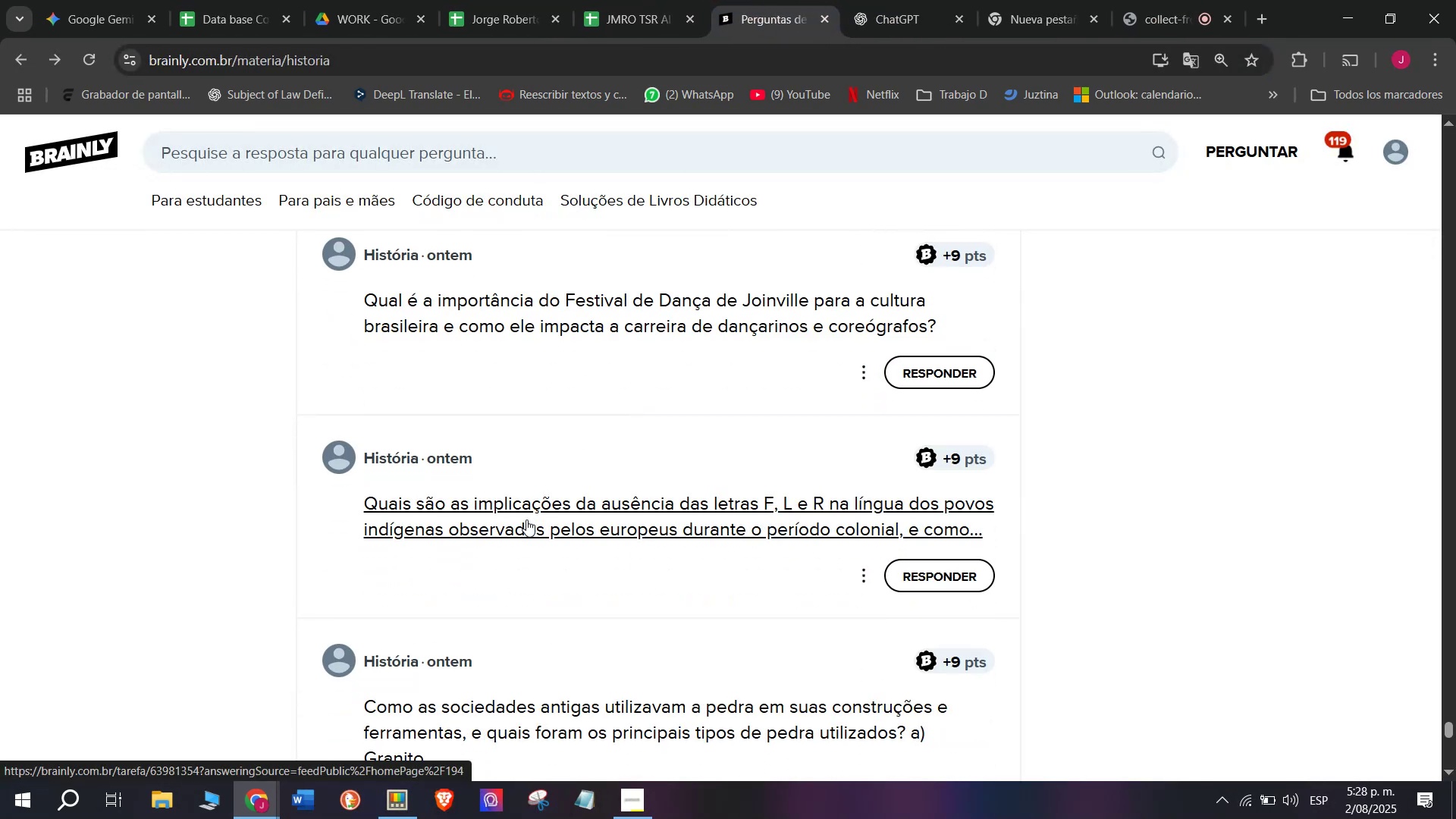 
double_click([335, 438])
 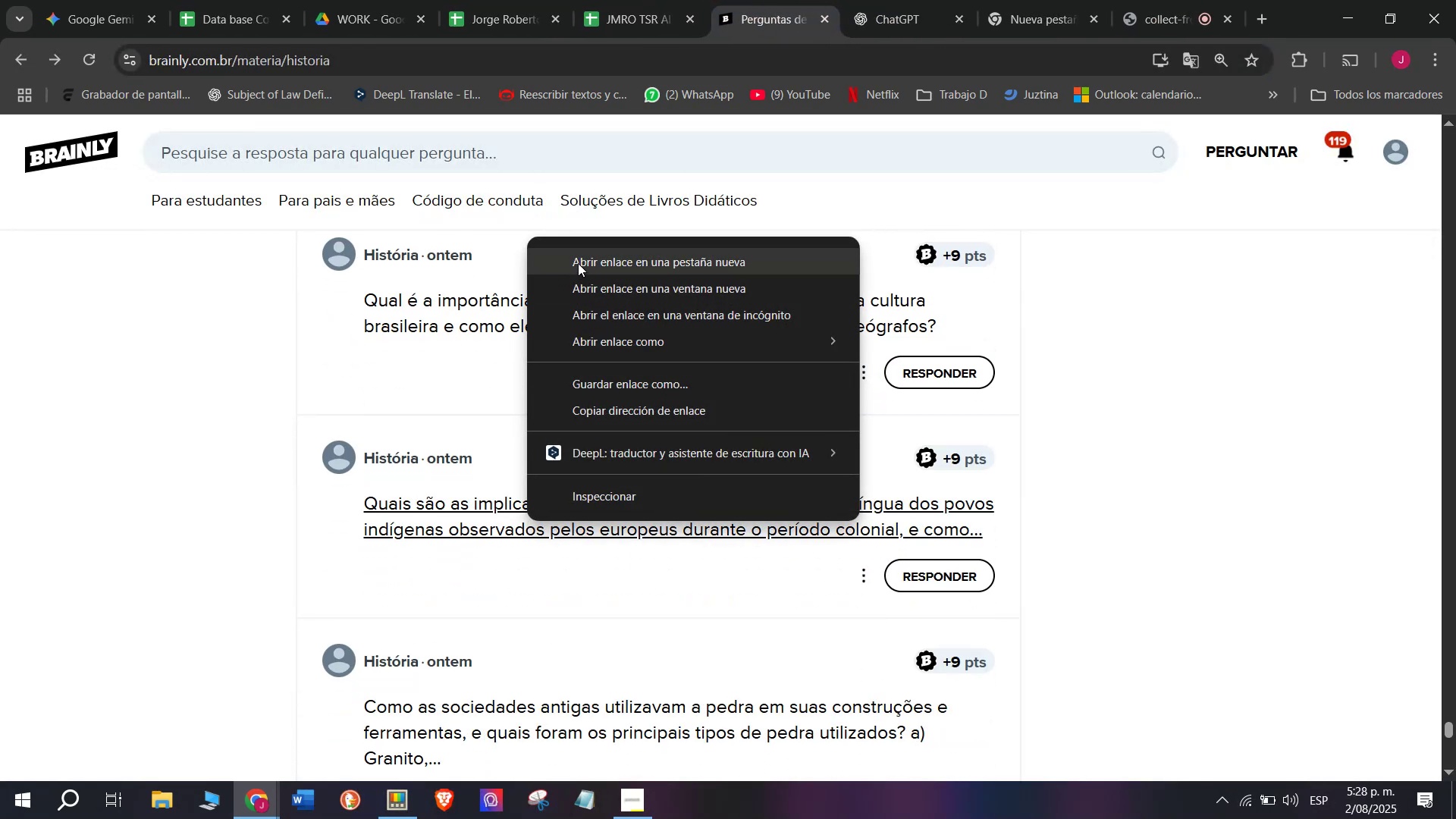 
key(Meta+MetaLeft)
 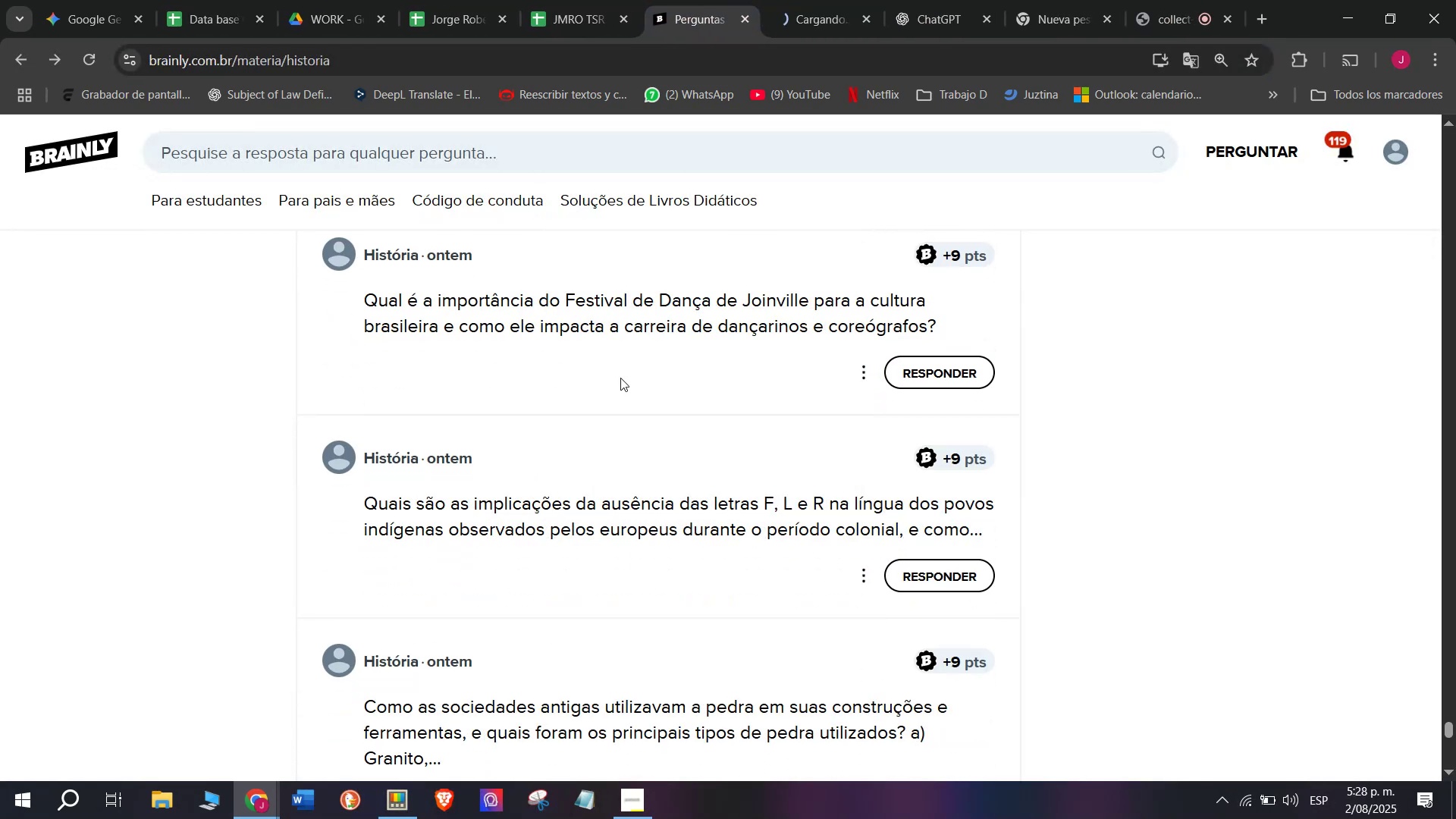 
key(Meta+V)
 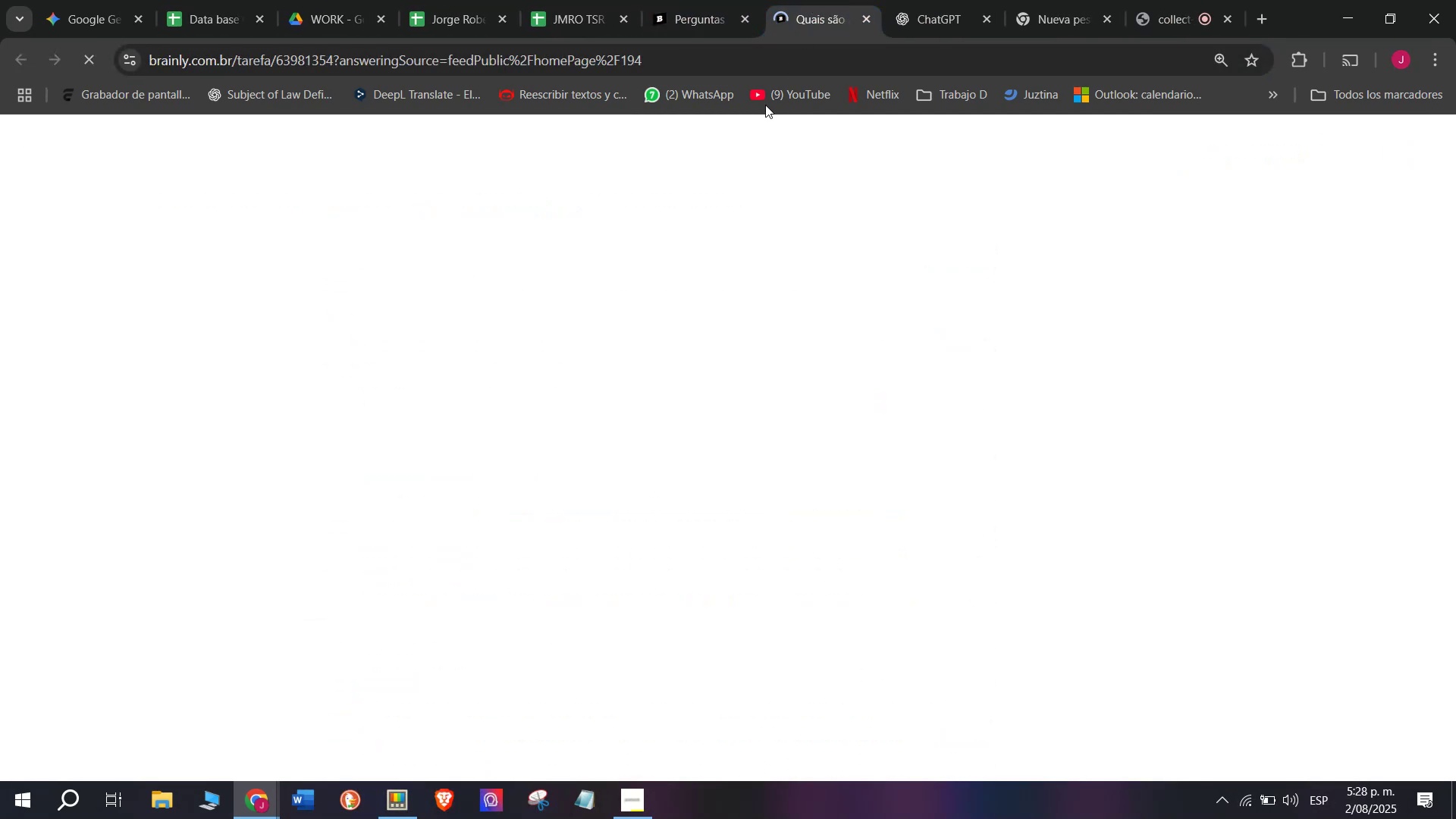 
key(Control+ControlLeft)
 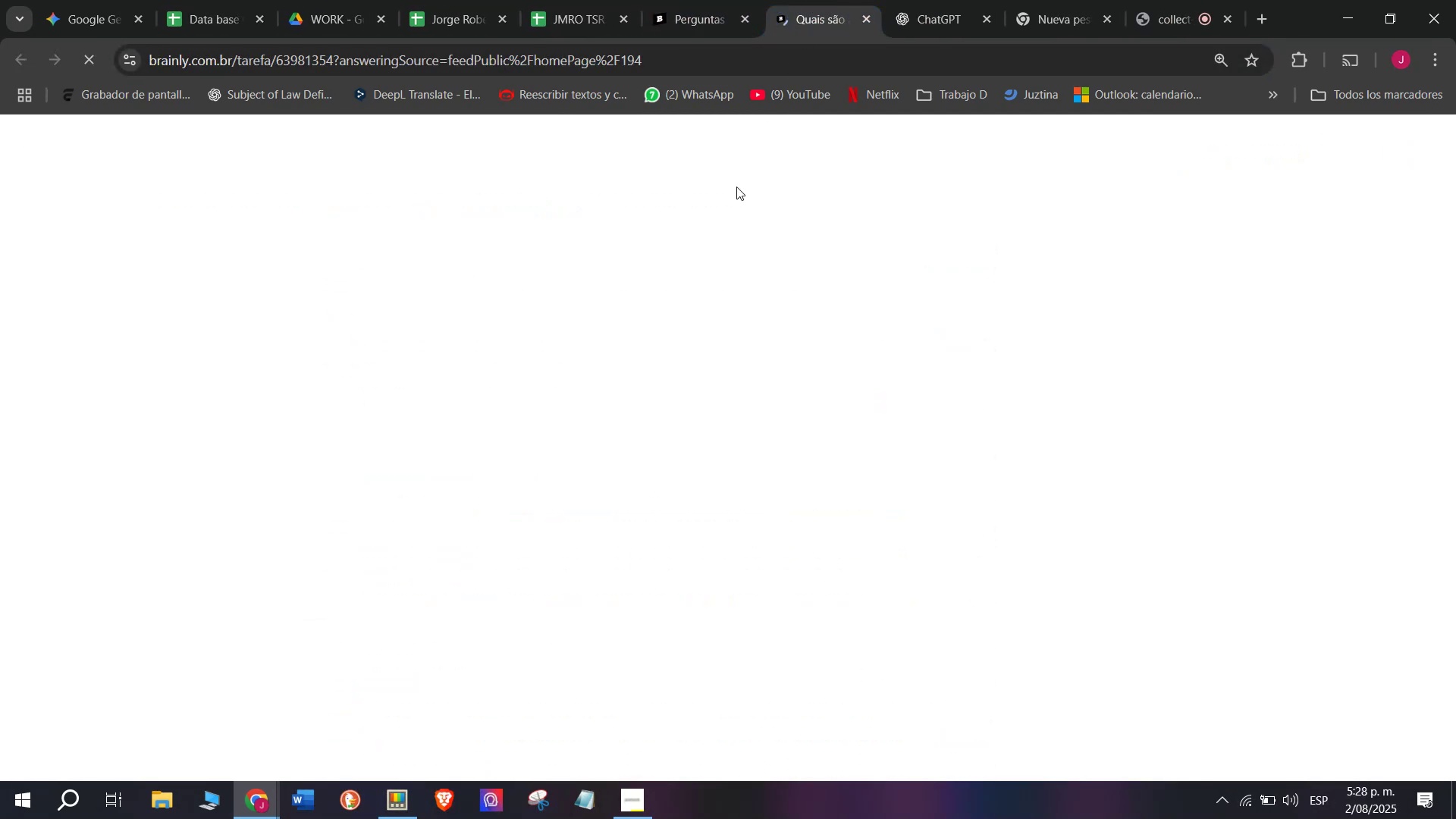 
key(Control+V)
 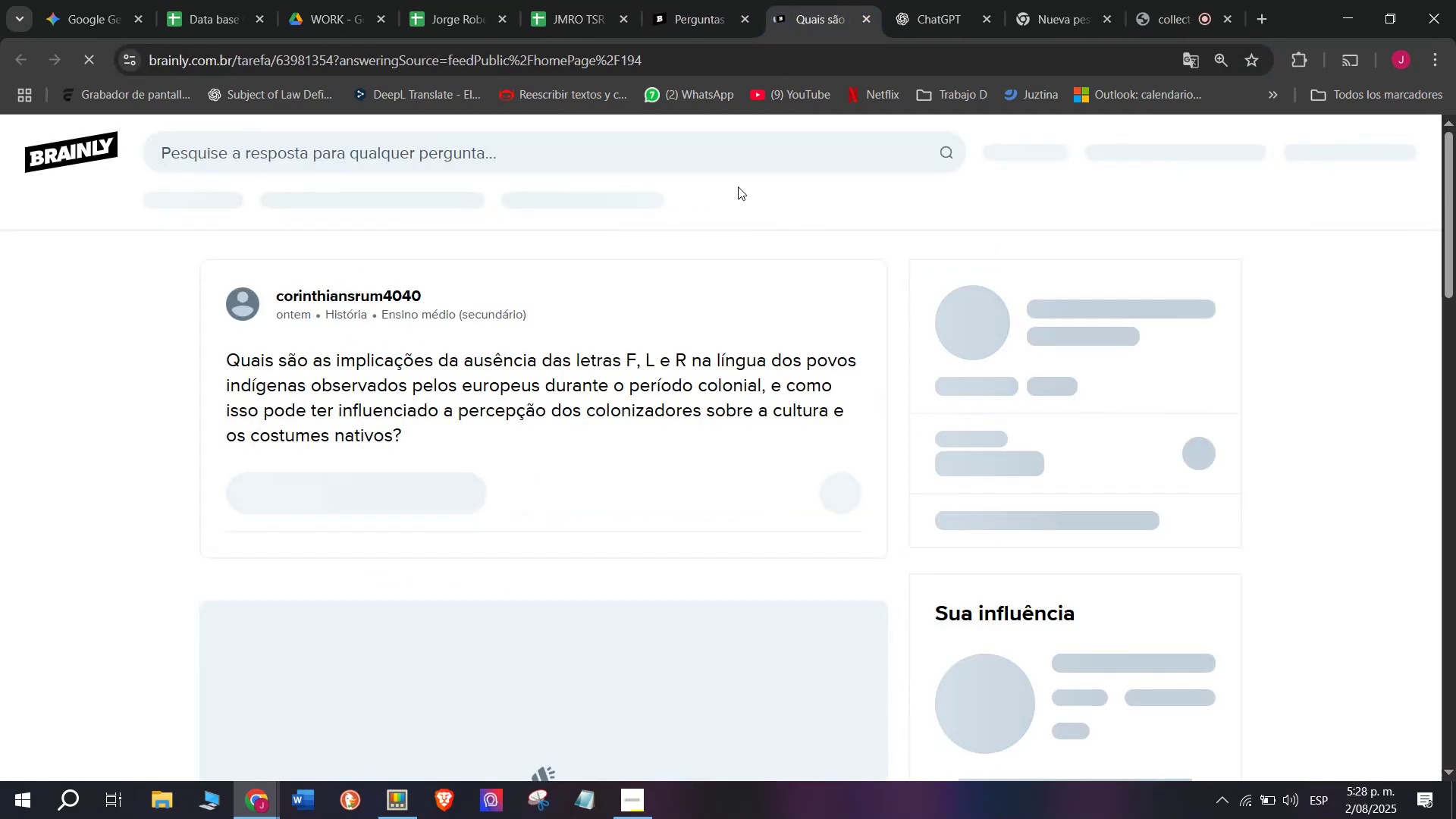 
key(Enter)
 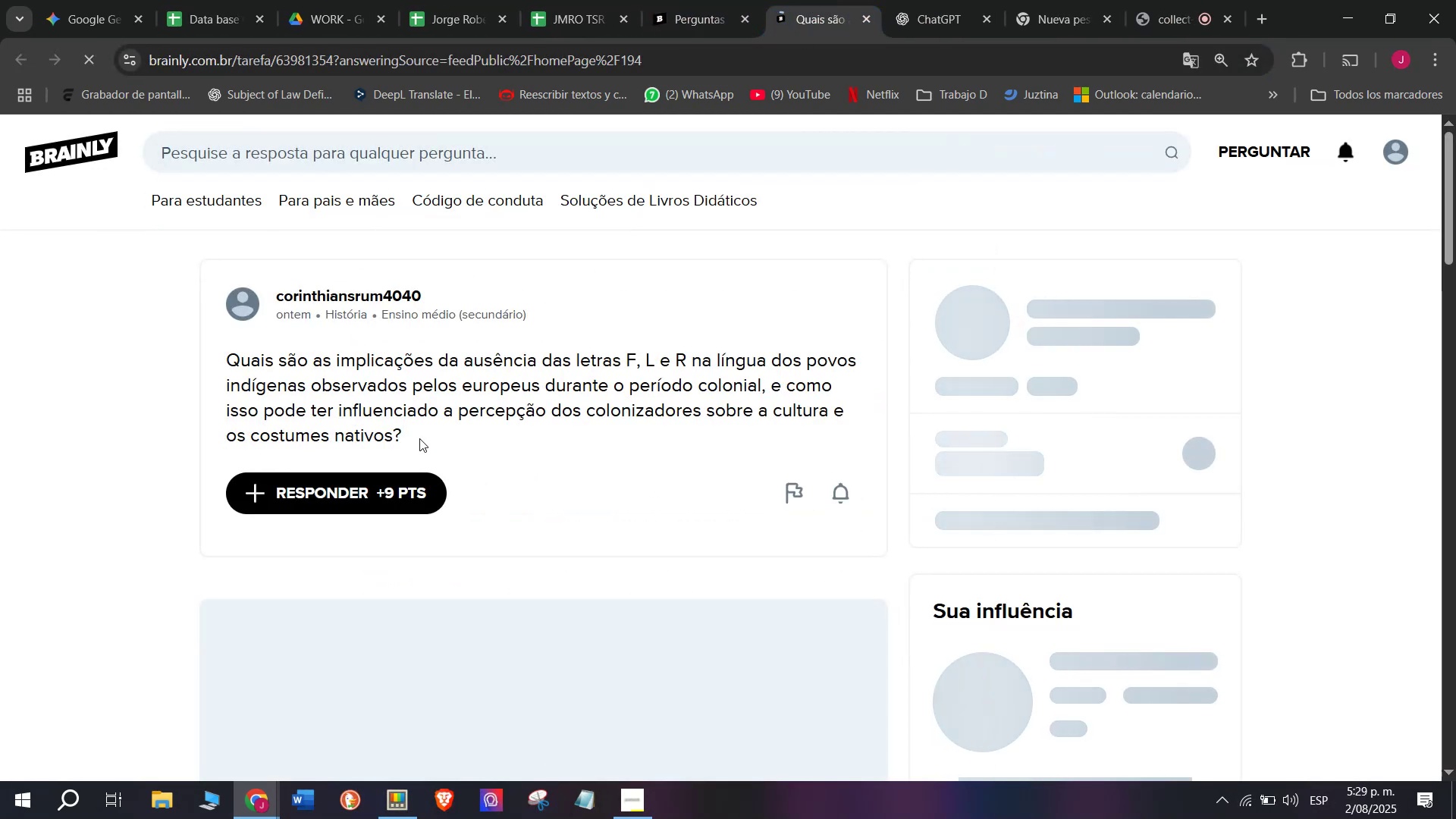 
left_click([825, 0])
 